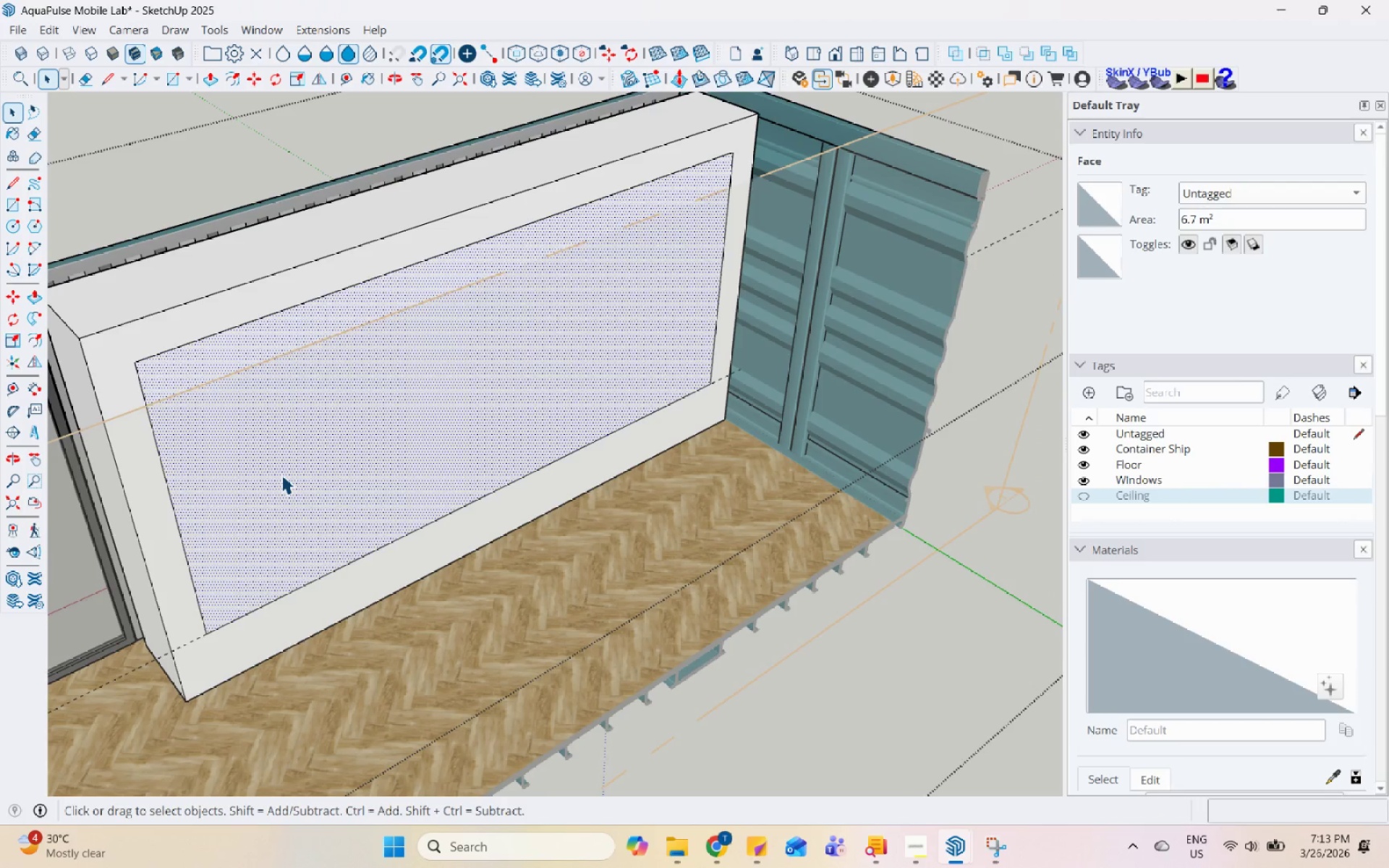 
key(P)
 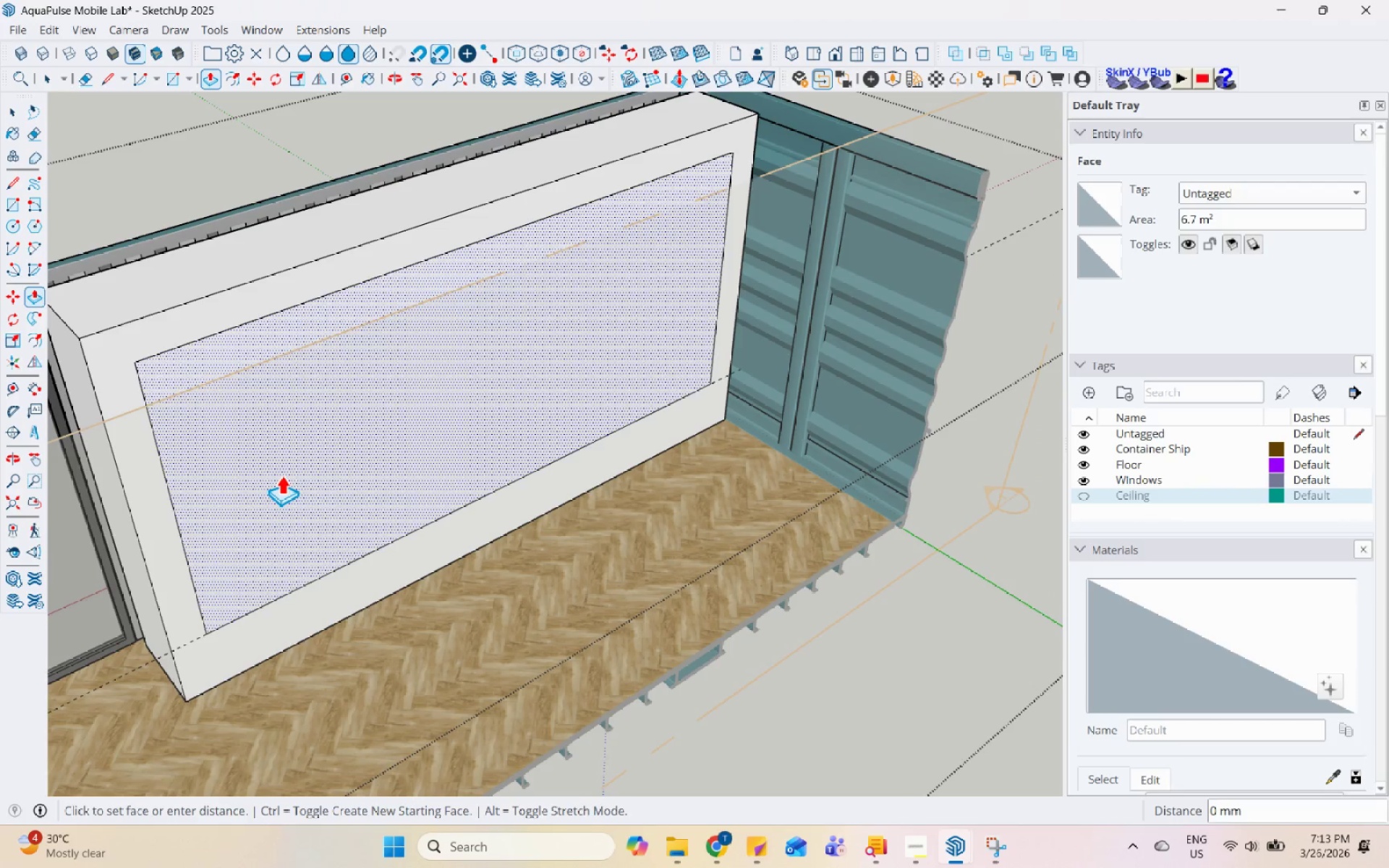 
left_click([281, 475])
 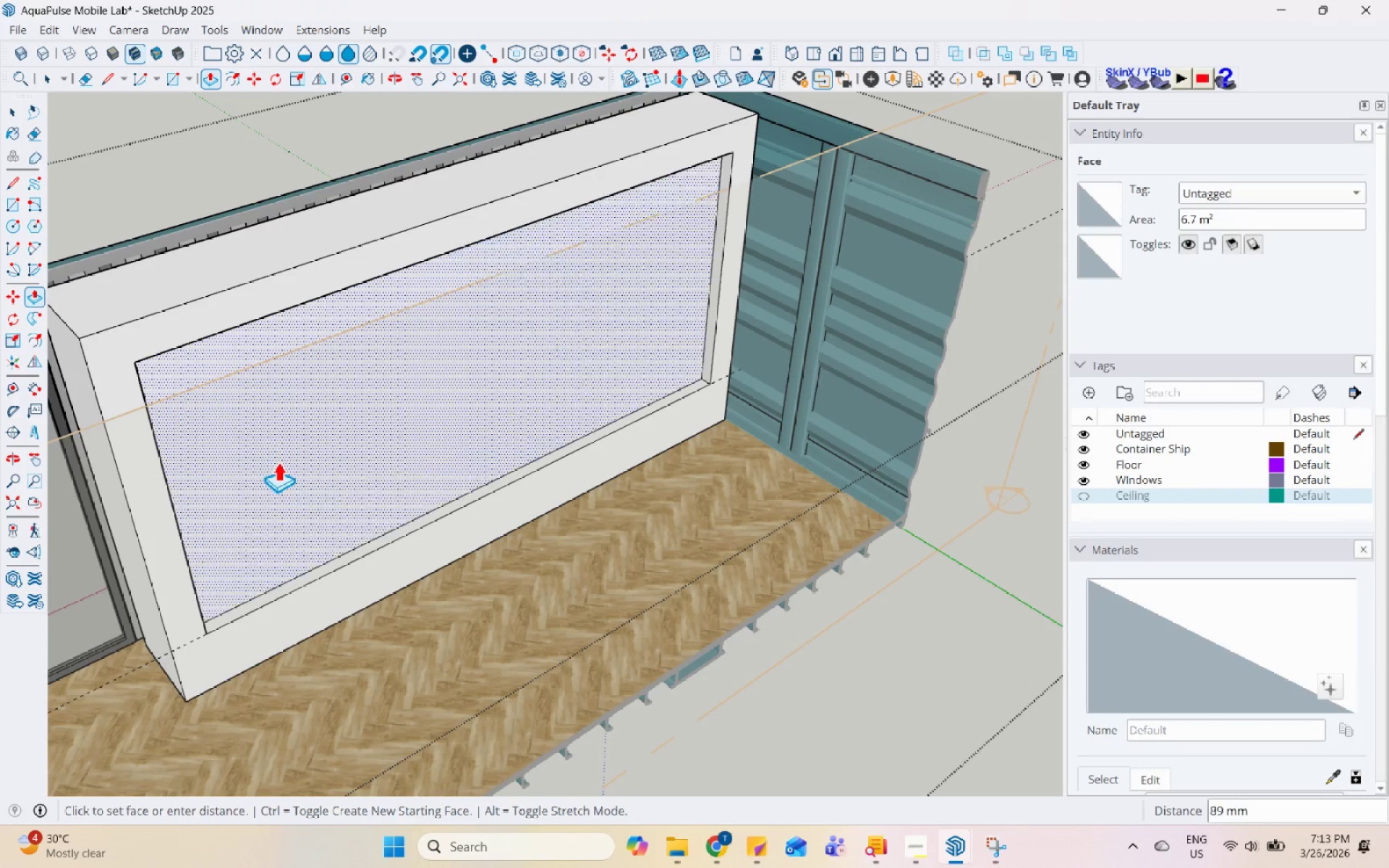 
wait(5.15)
 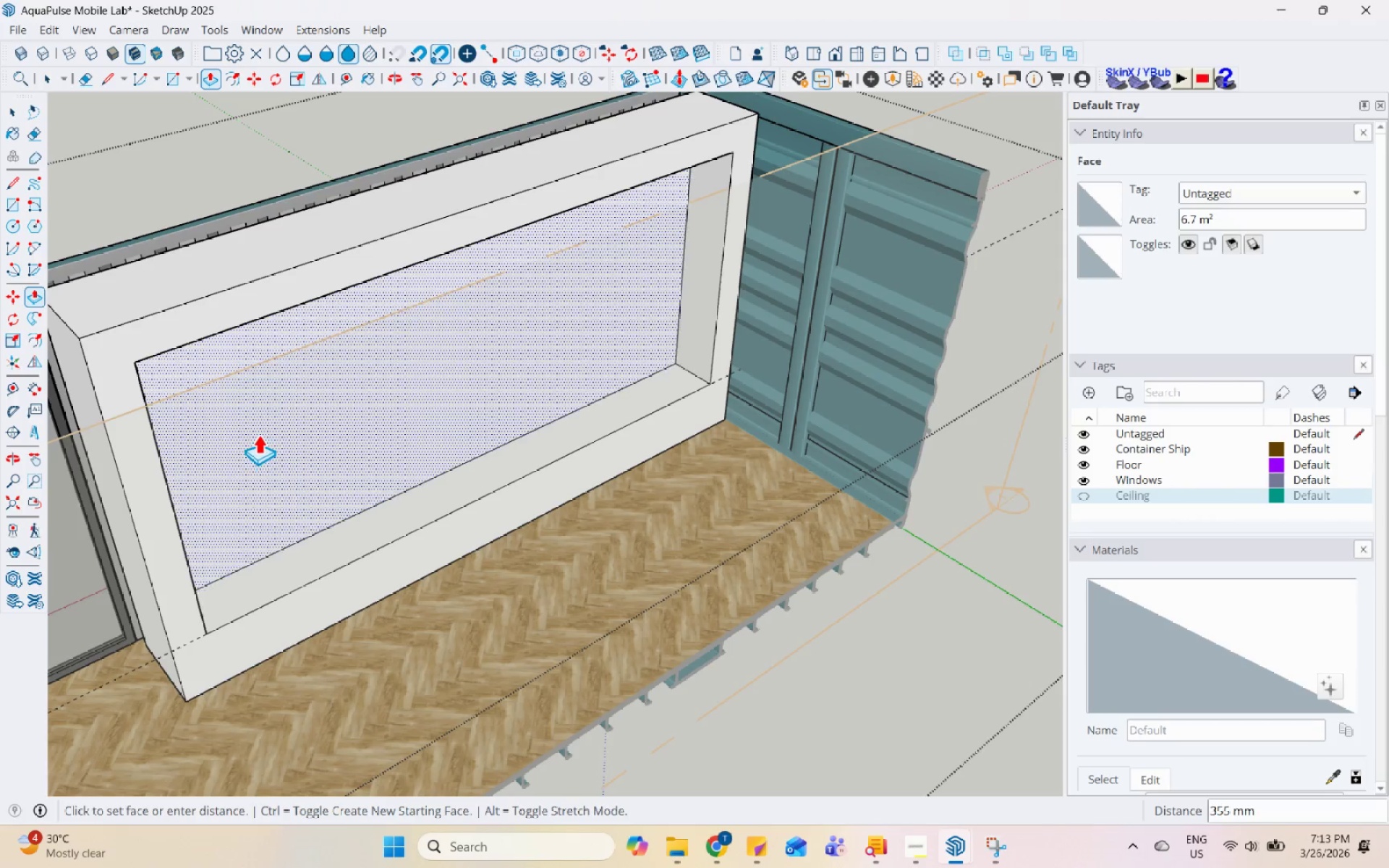 
left_click([263, 418])
 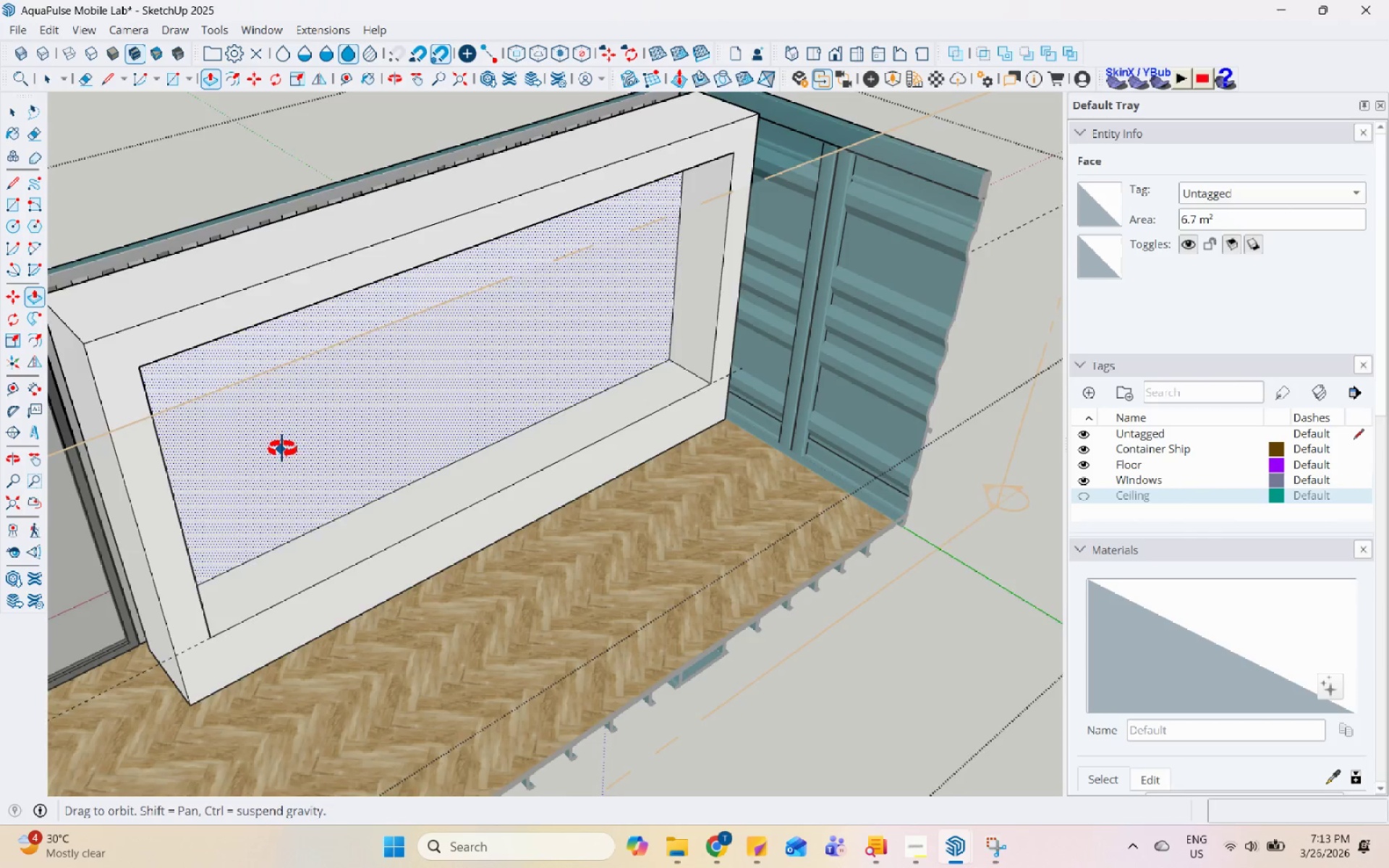 
key(Space)
 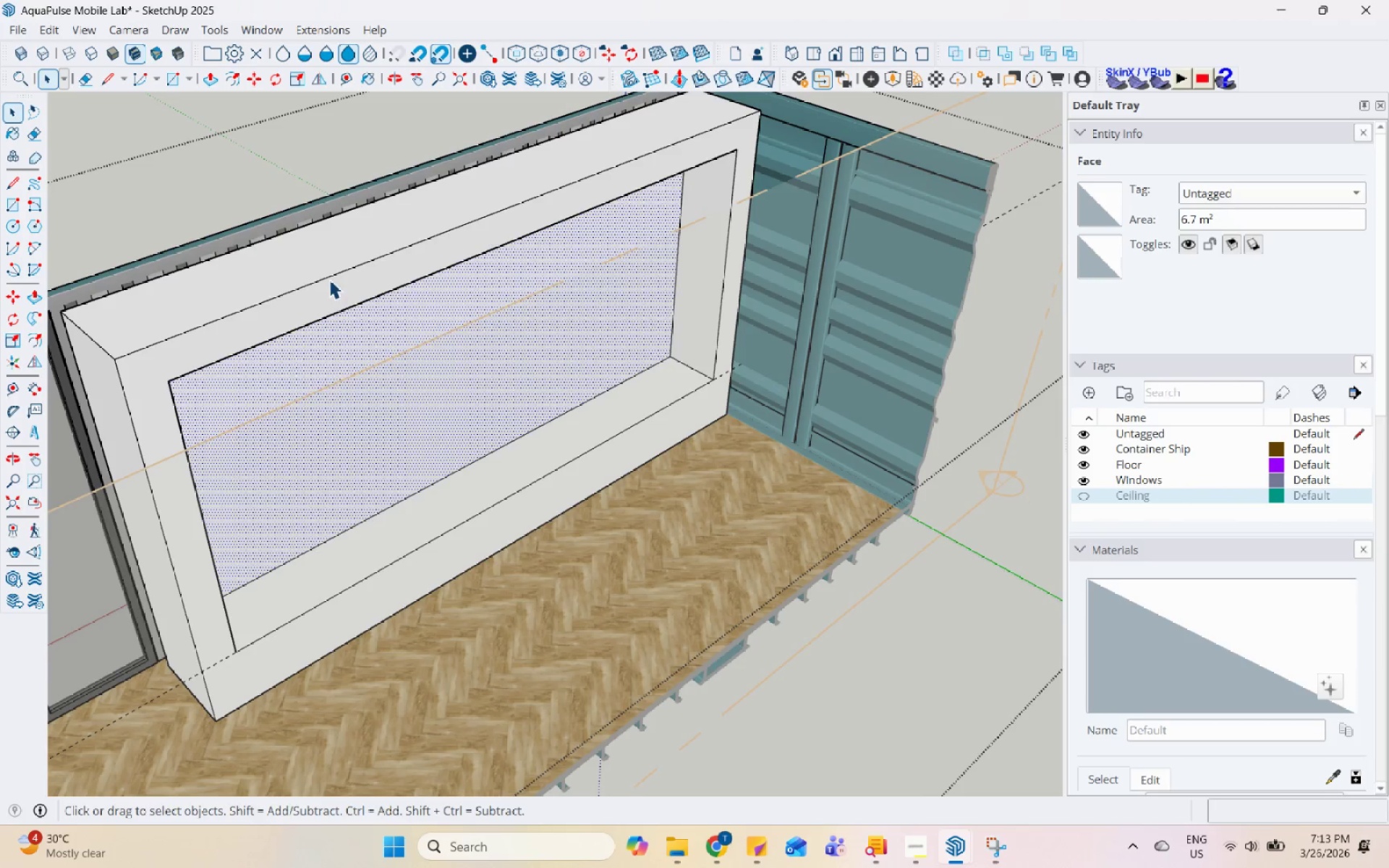 
double_click([329, 279])
 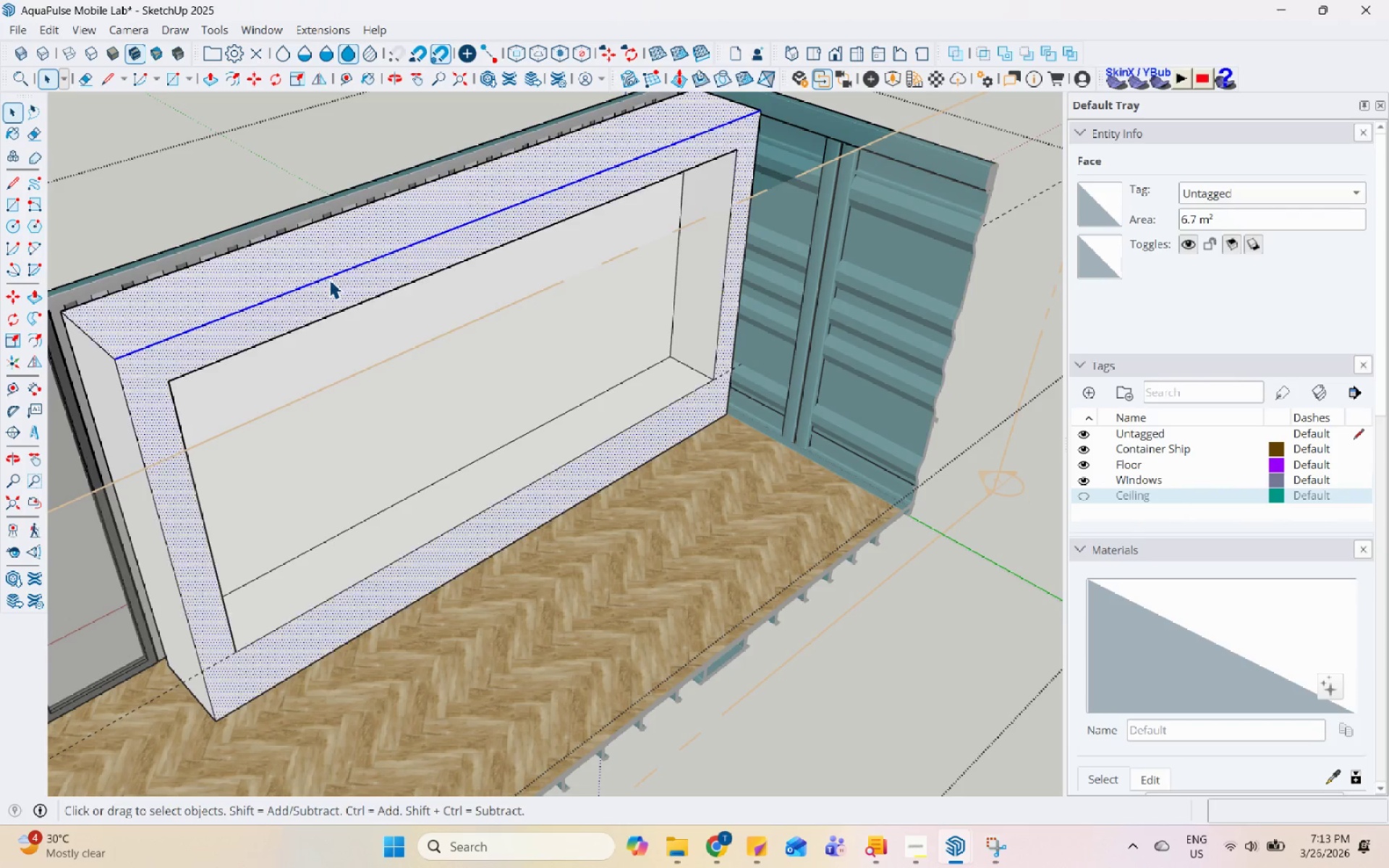 
triple_click([329, 279])
 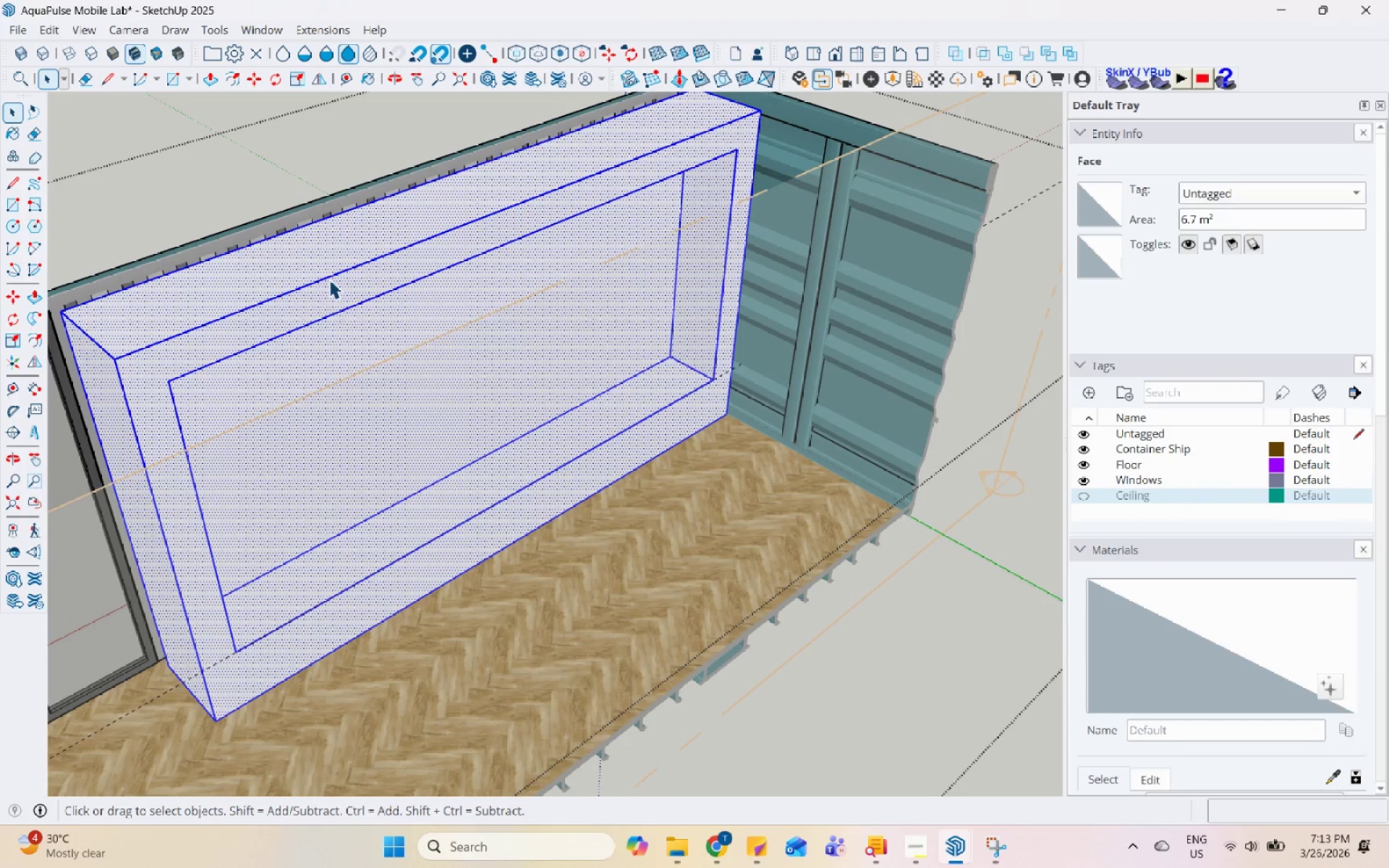 
right_click([329, 279])
 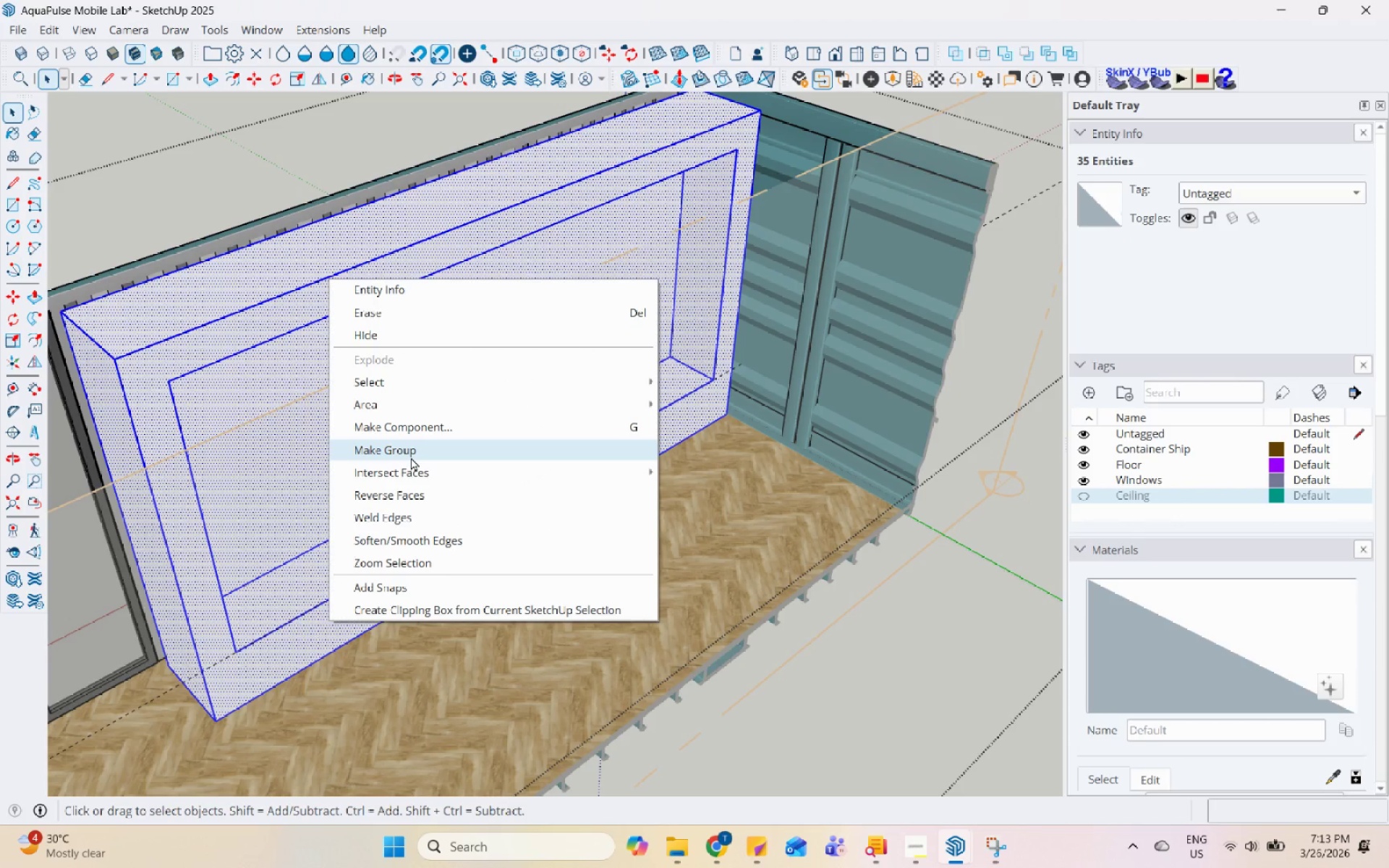 
left_click([411, 457])
 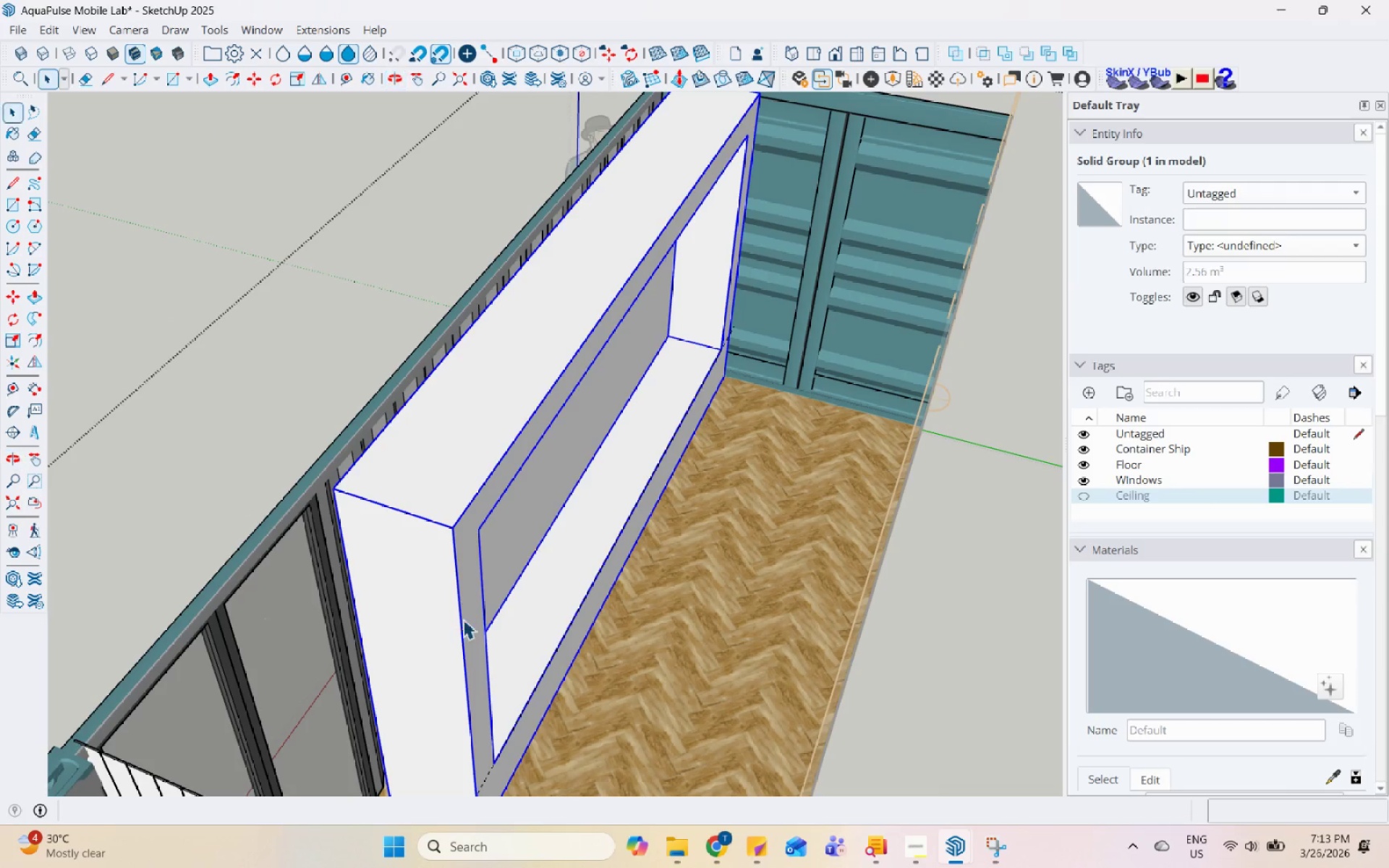 
double_click([490, 503])
 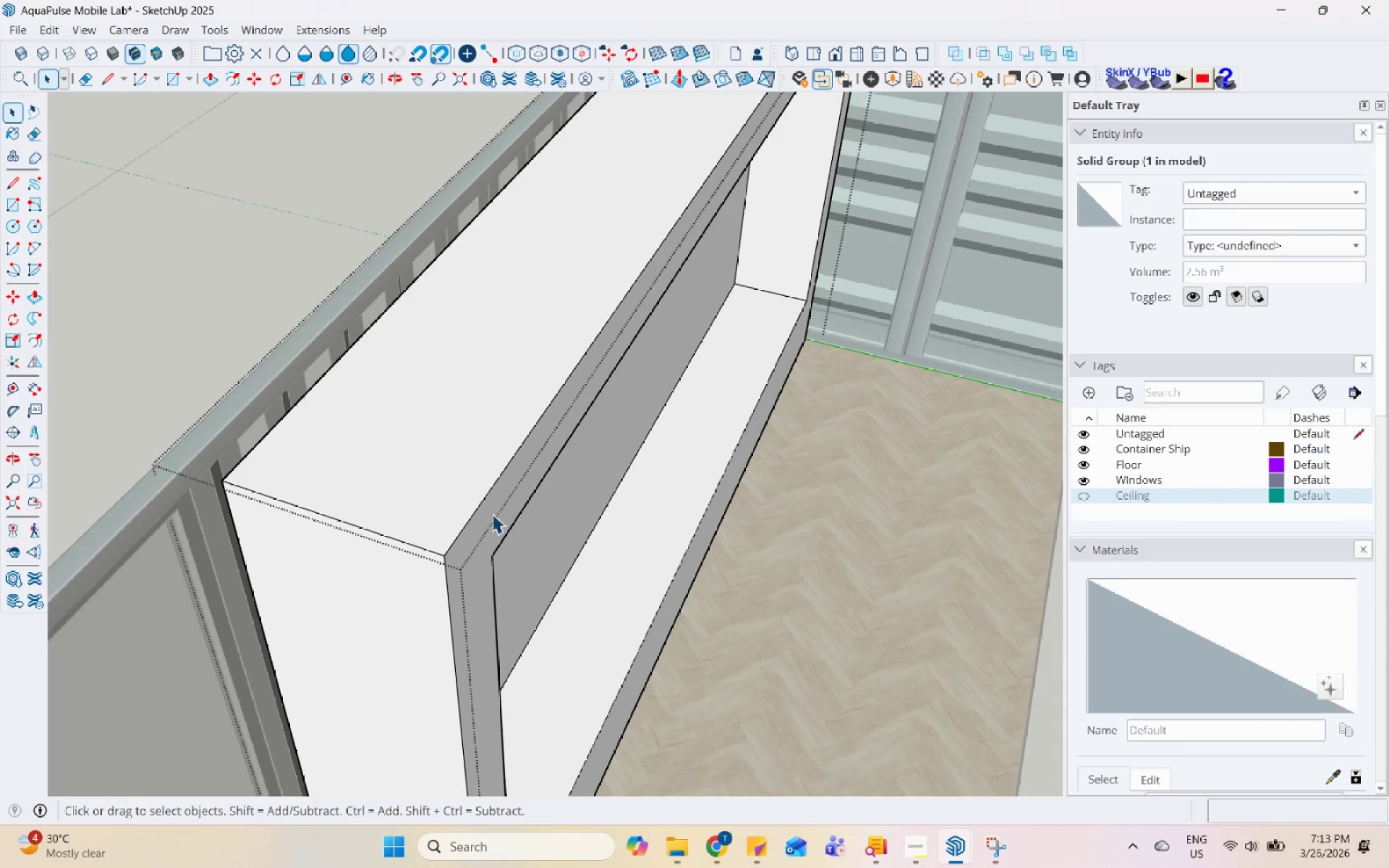 
scroll: coordinate [480, 511], scroll_direction: up, amount: 6.0
 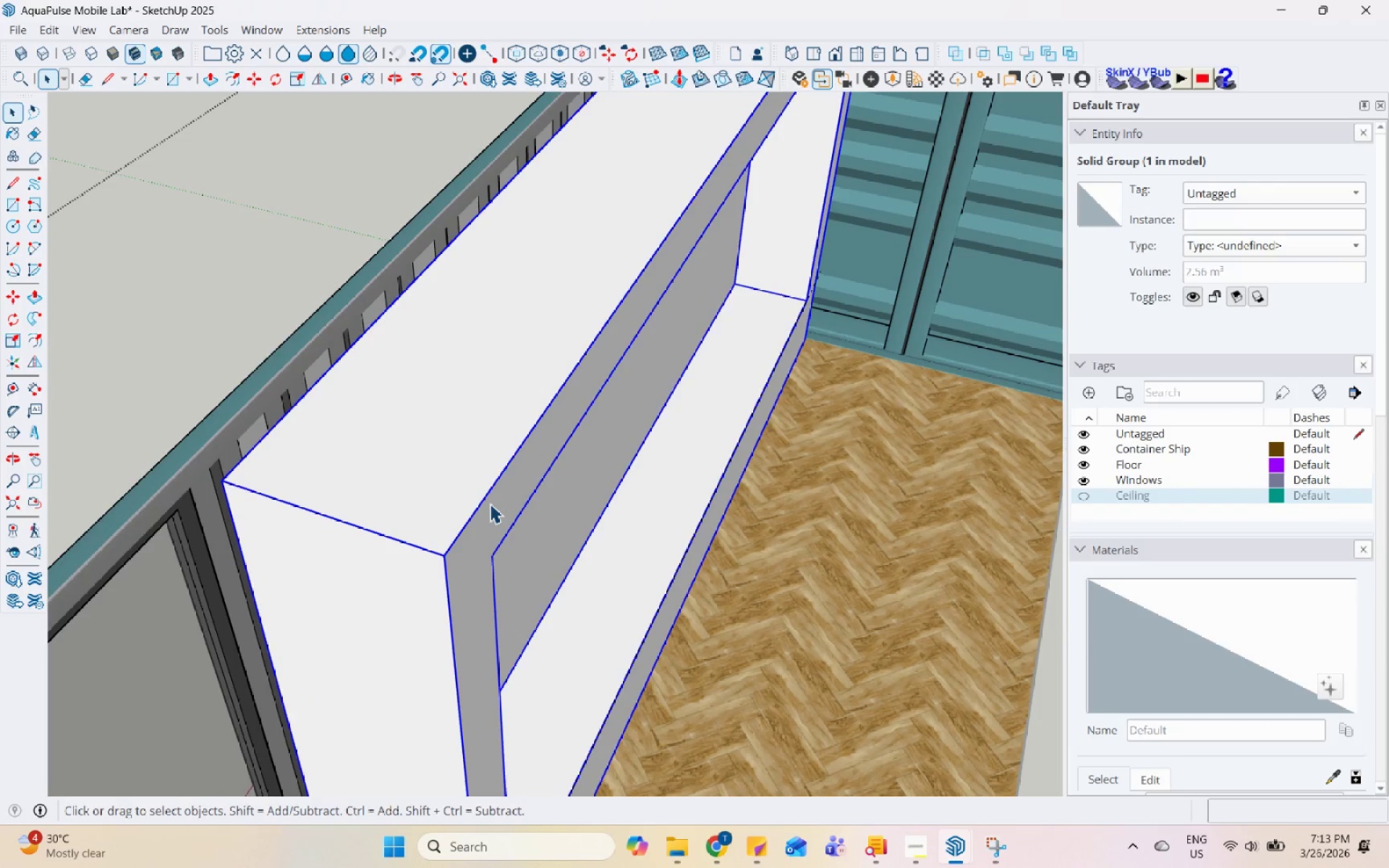 
triple_click([493, 515])
 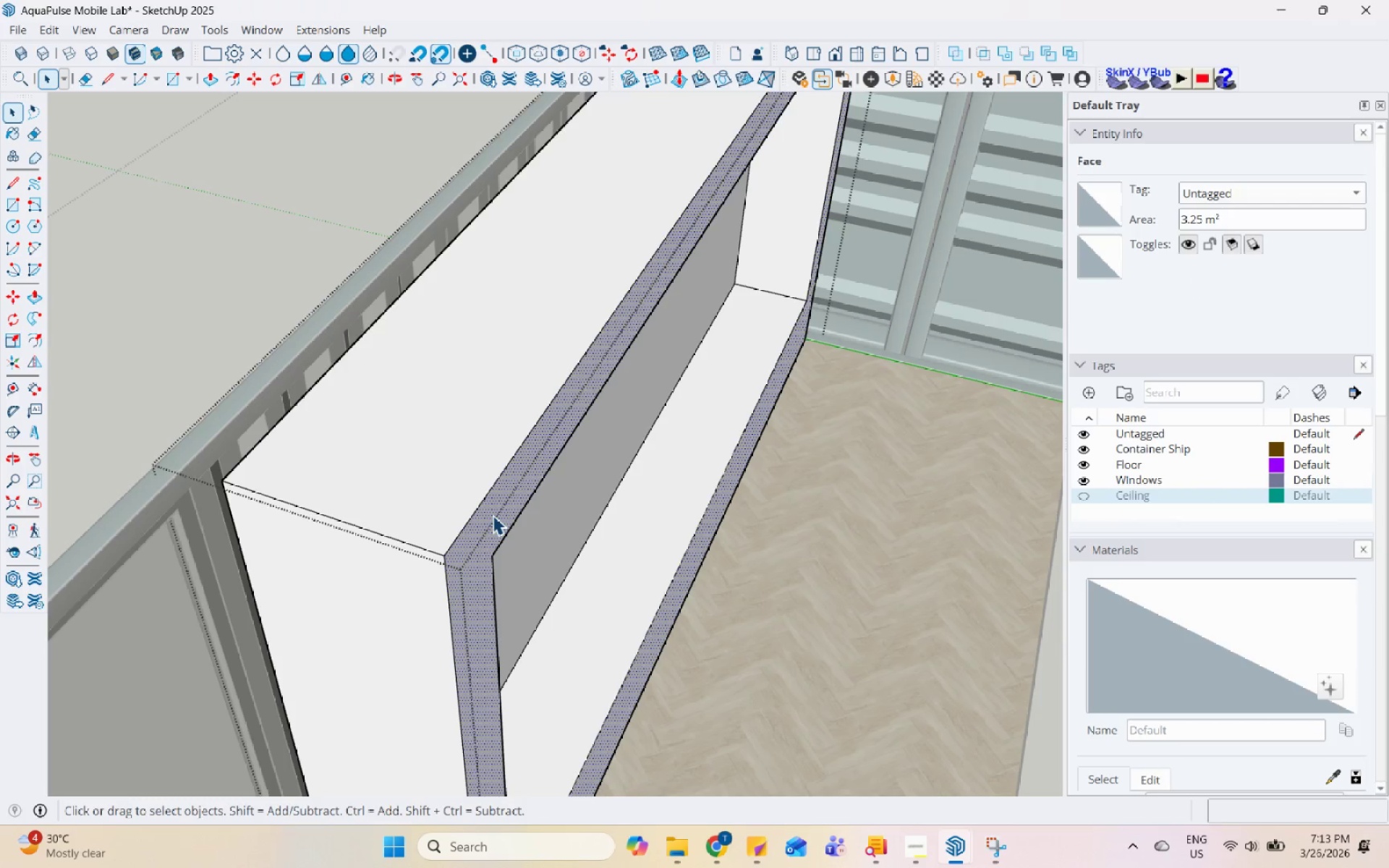 
key(P)
 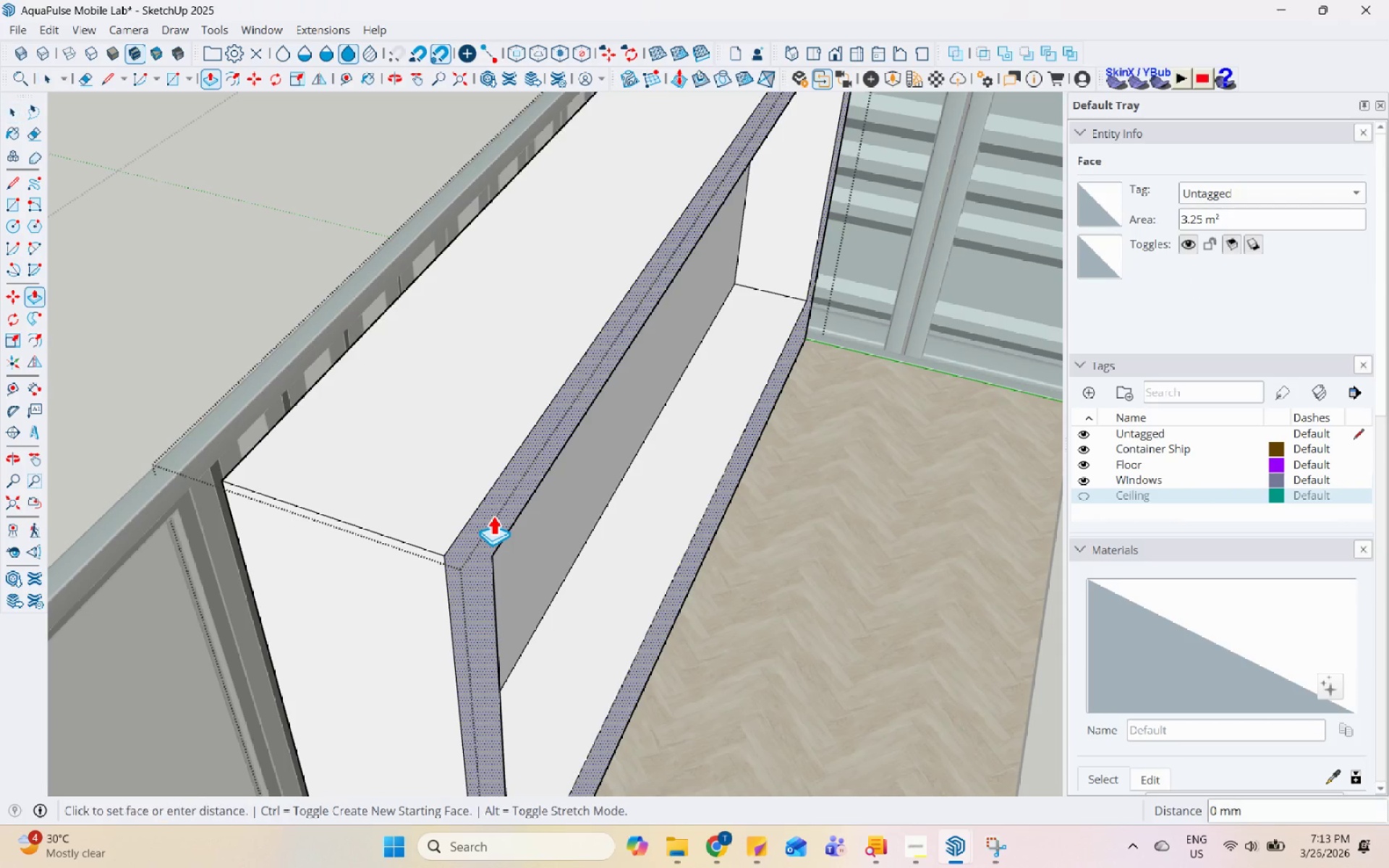 
left_click([493, 515])
 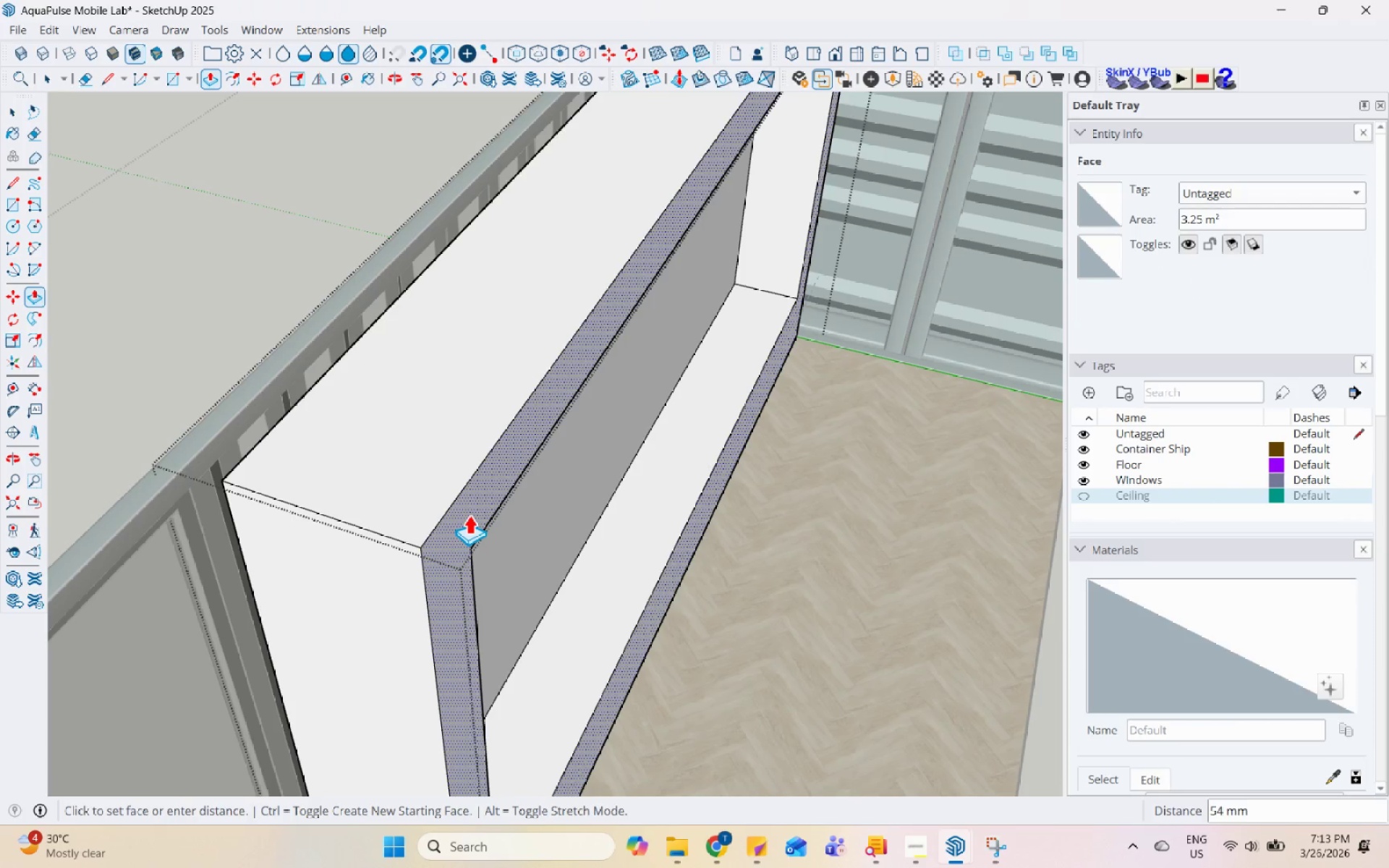 
key(Numpad5)
 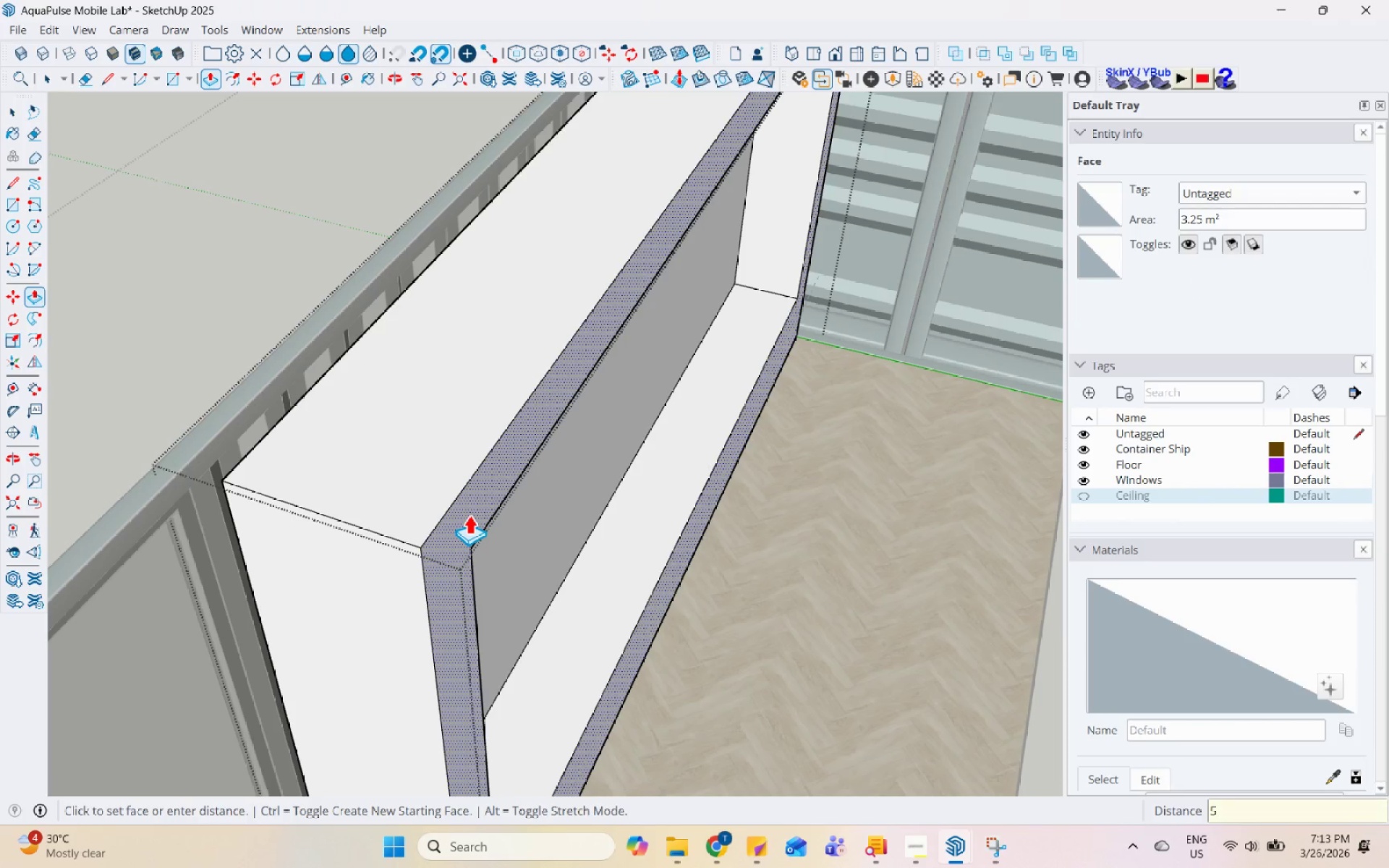 
key(Numpad0)
 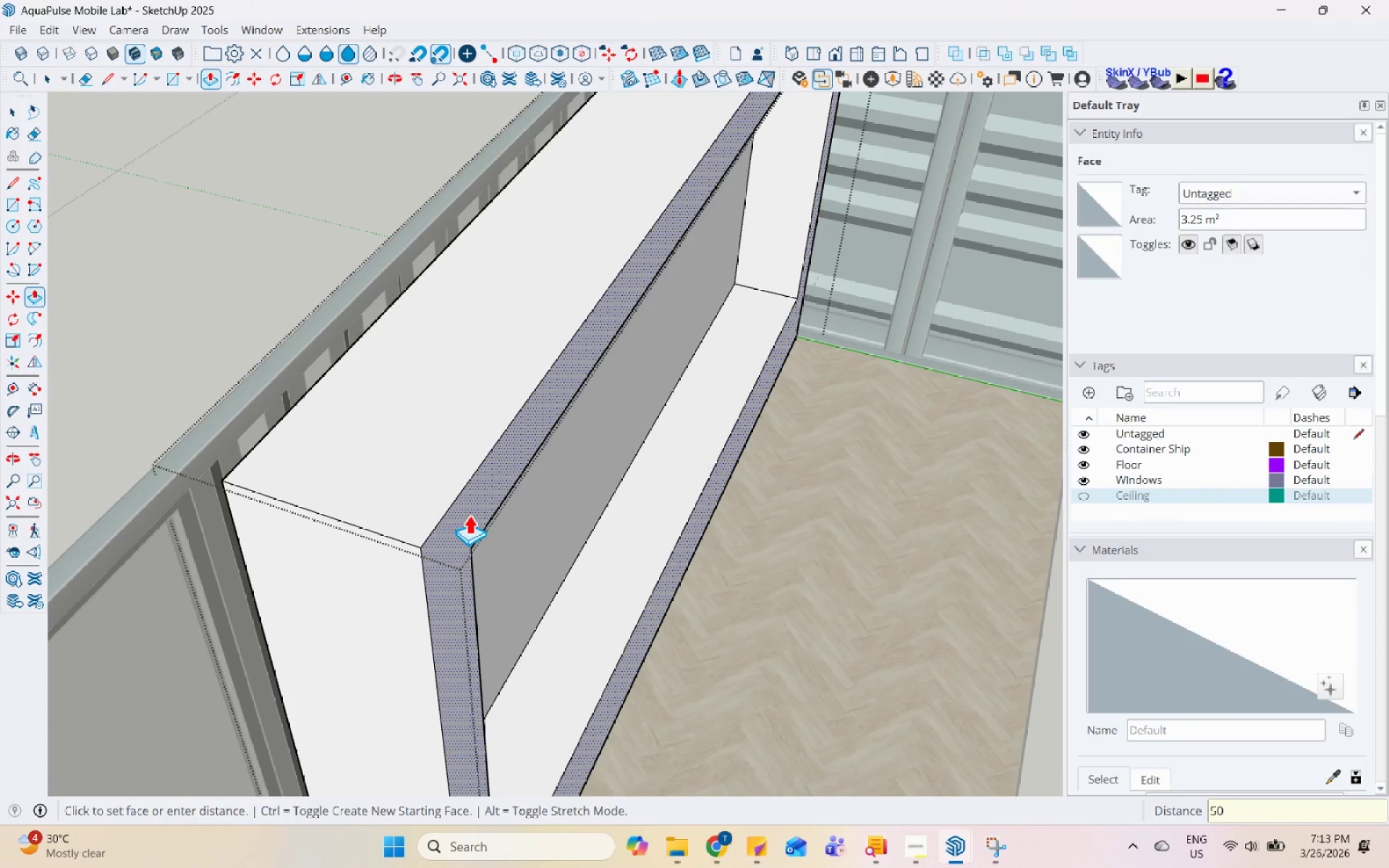 
key(Enter)
 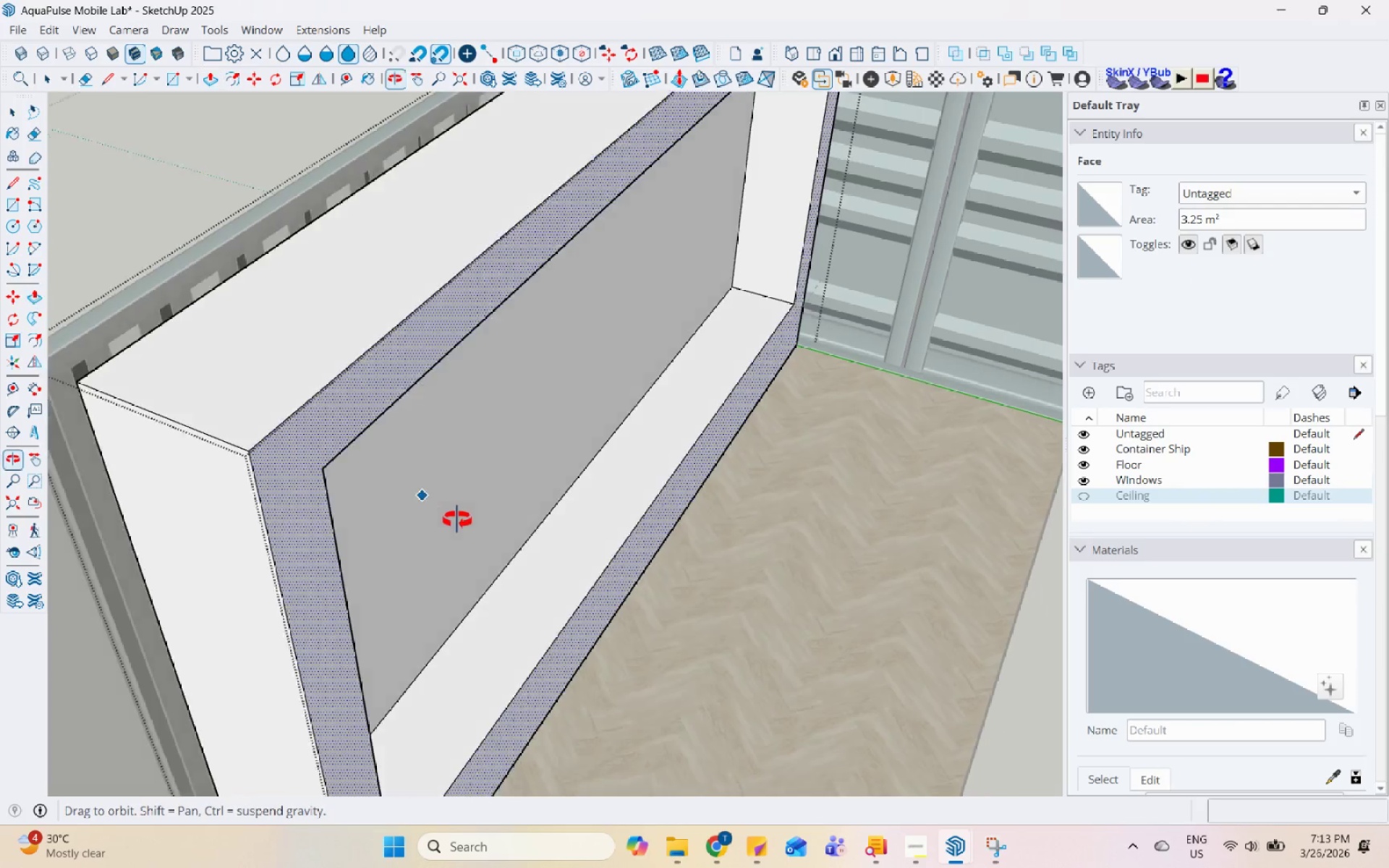 
key(Space)
 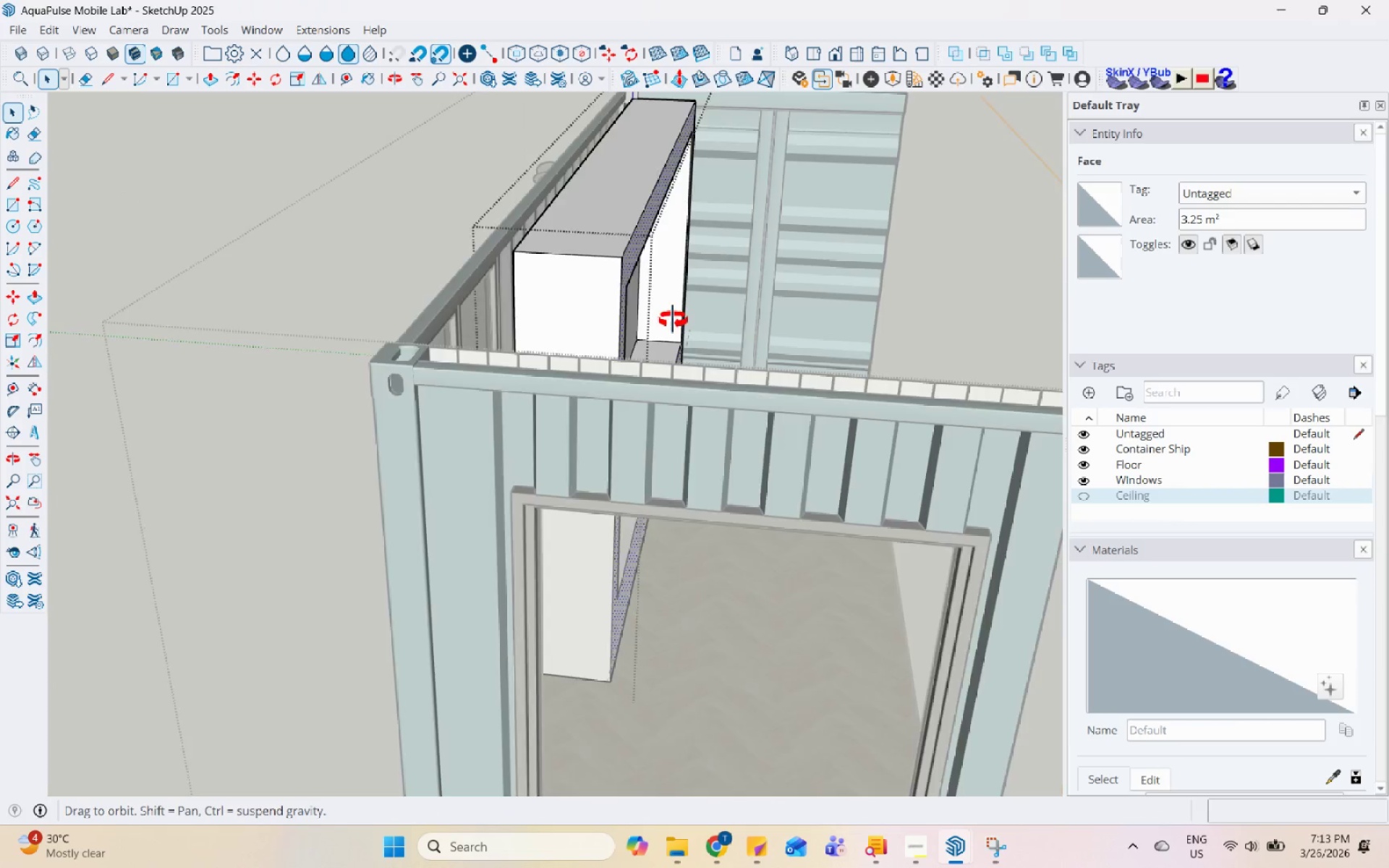 
scroll: coordinate [443, 530], scroll_direction: down, amount: 6.0
 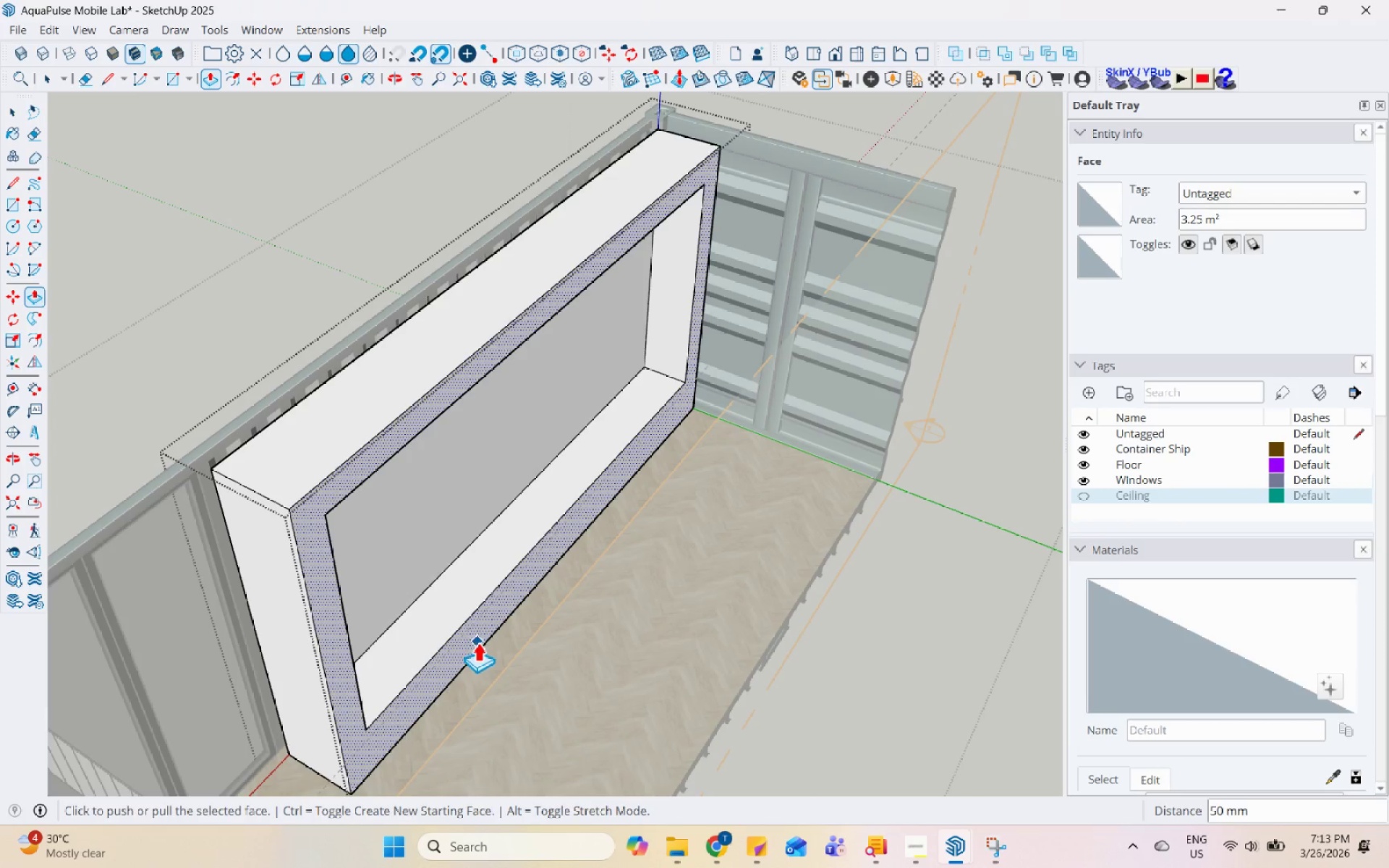 
scroll: coordinate [580, 317], scroll_direction: up, amount: 4.0
 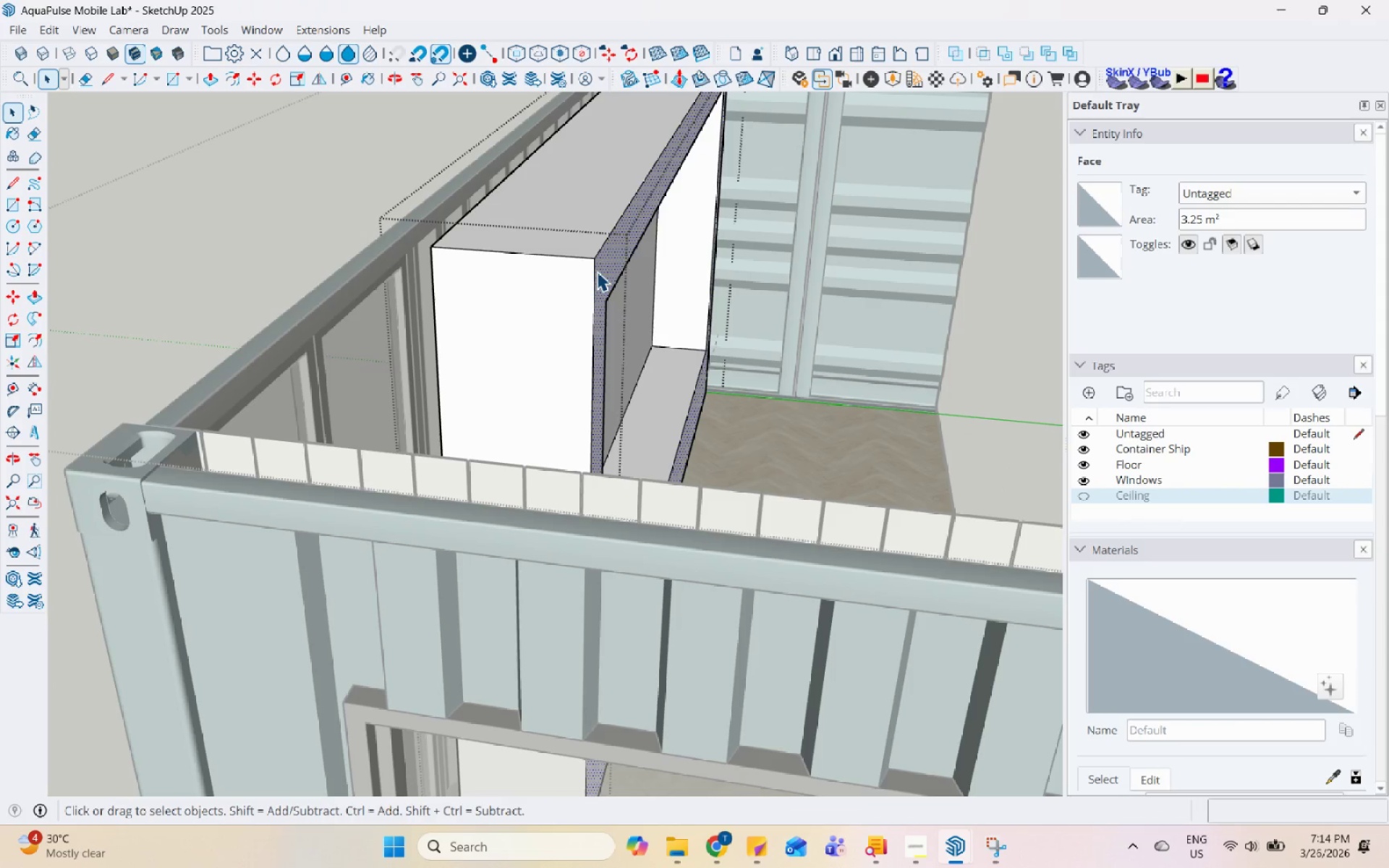 
key(P)
 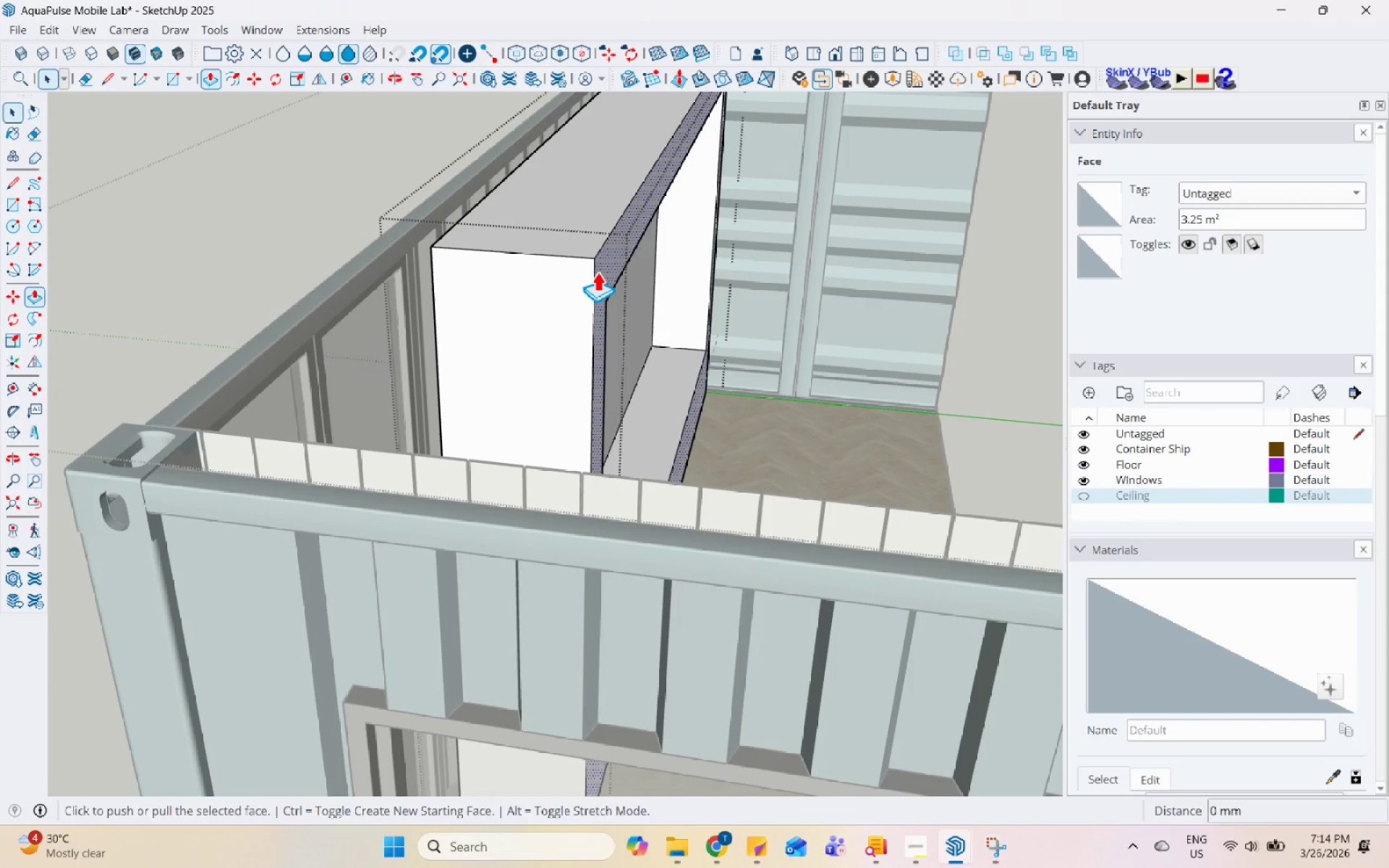 
left_click([597, 271])
 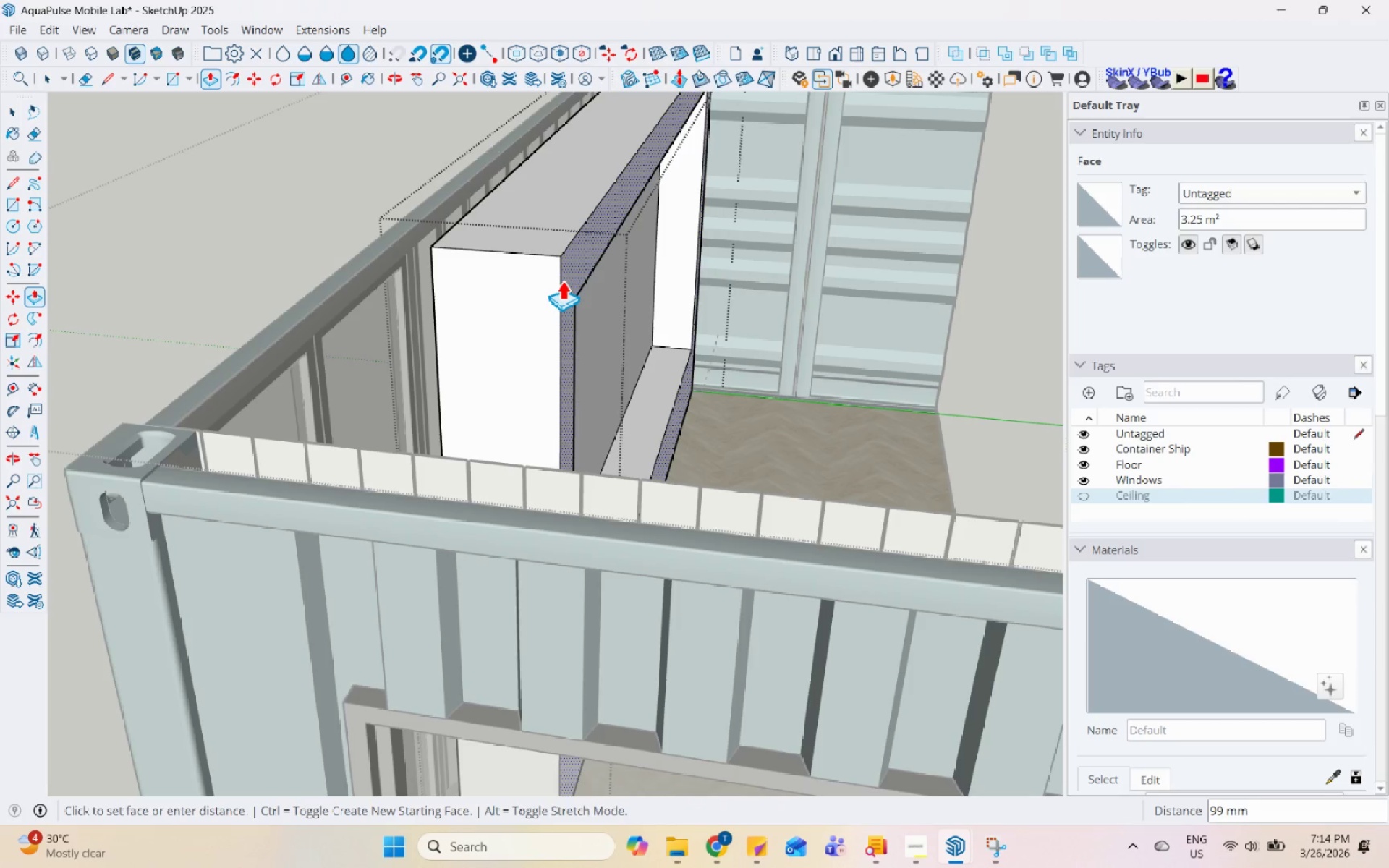 
key(Numpad1)
 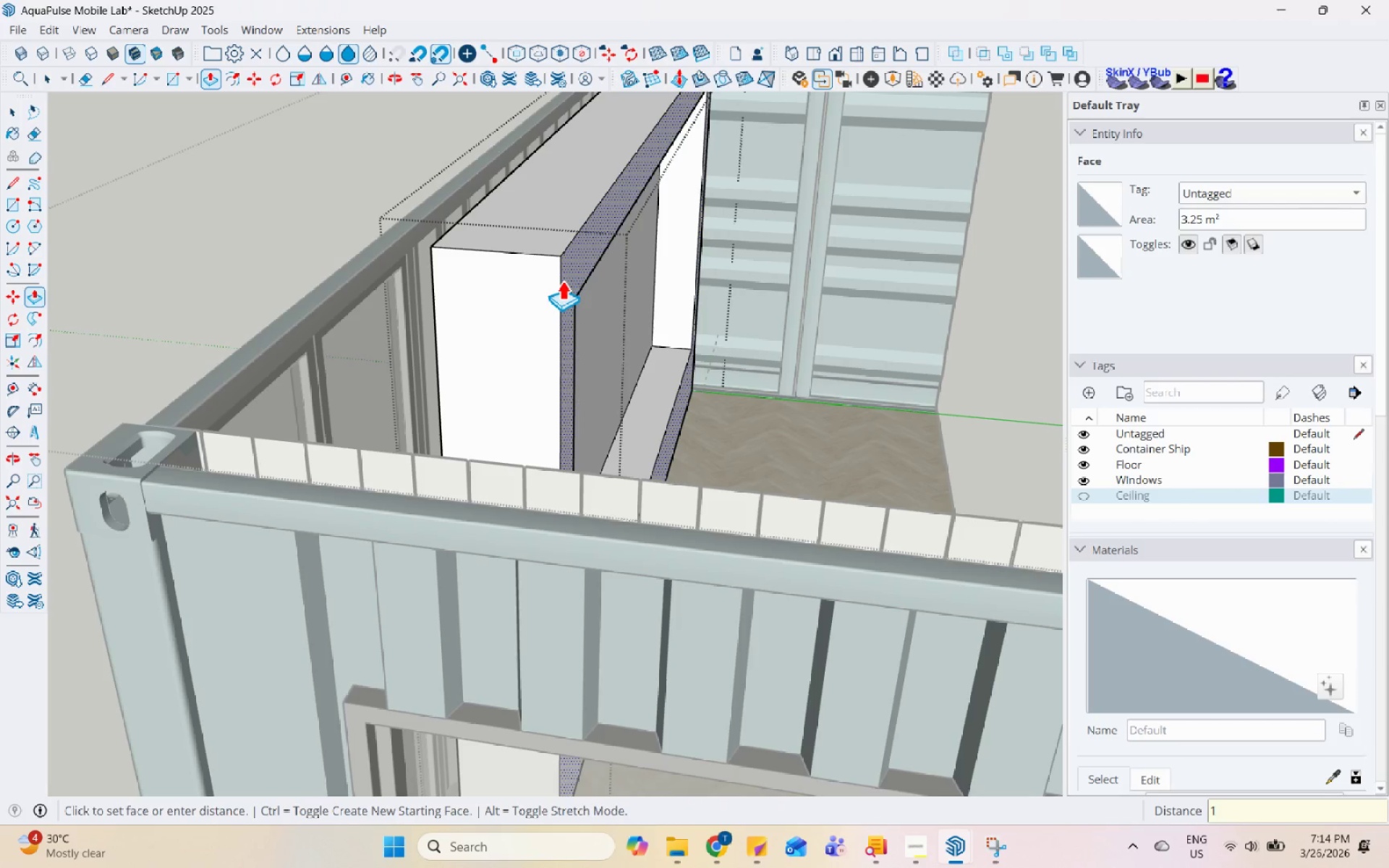 
key(Numpad0)
 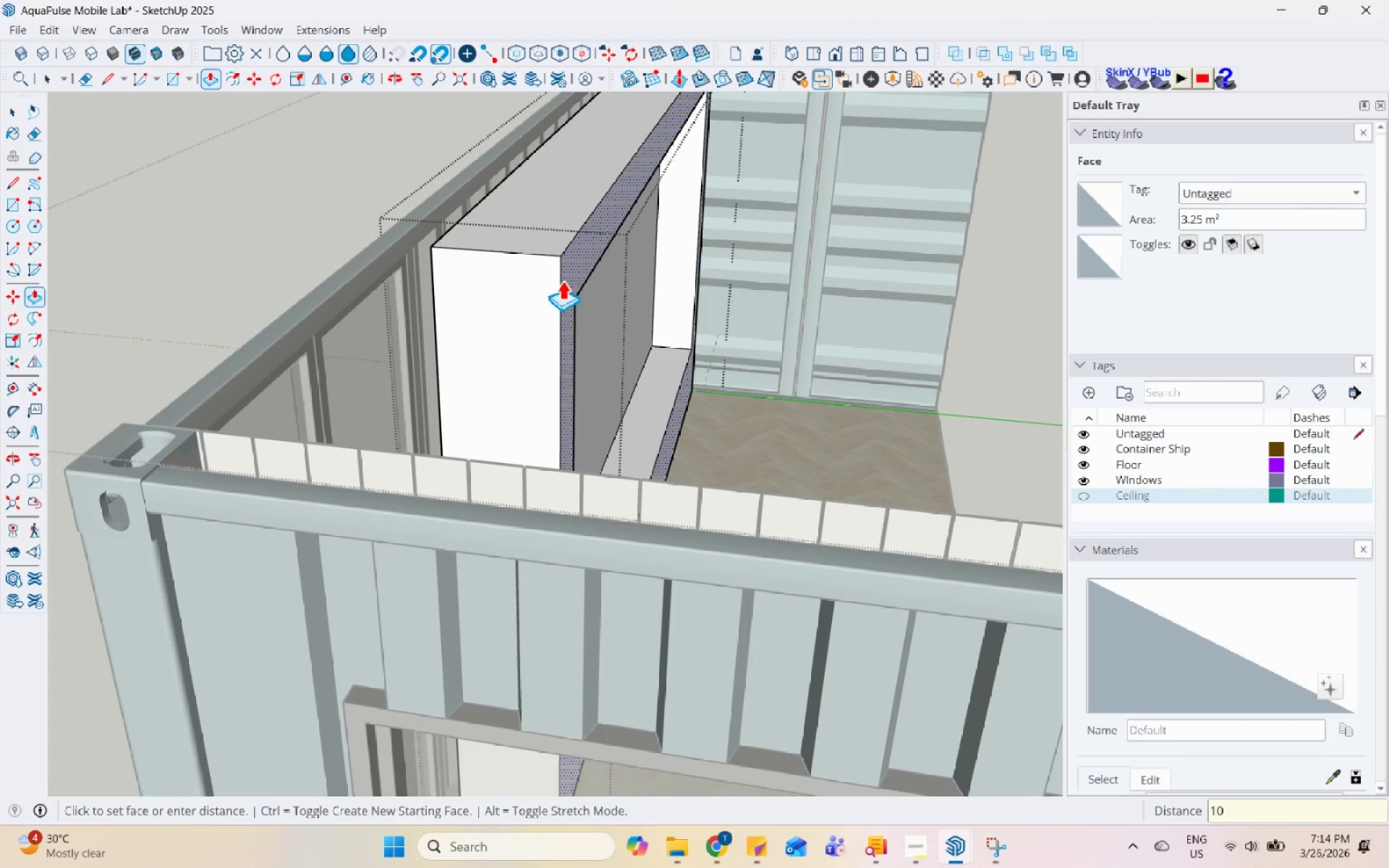 
key(Numpad0)
 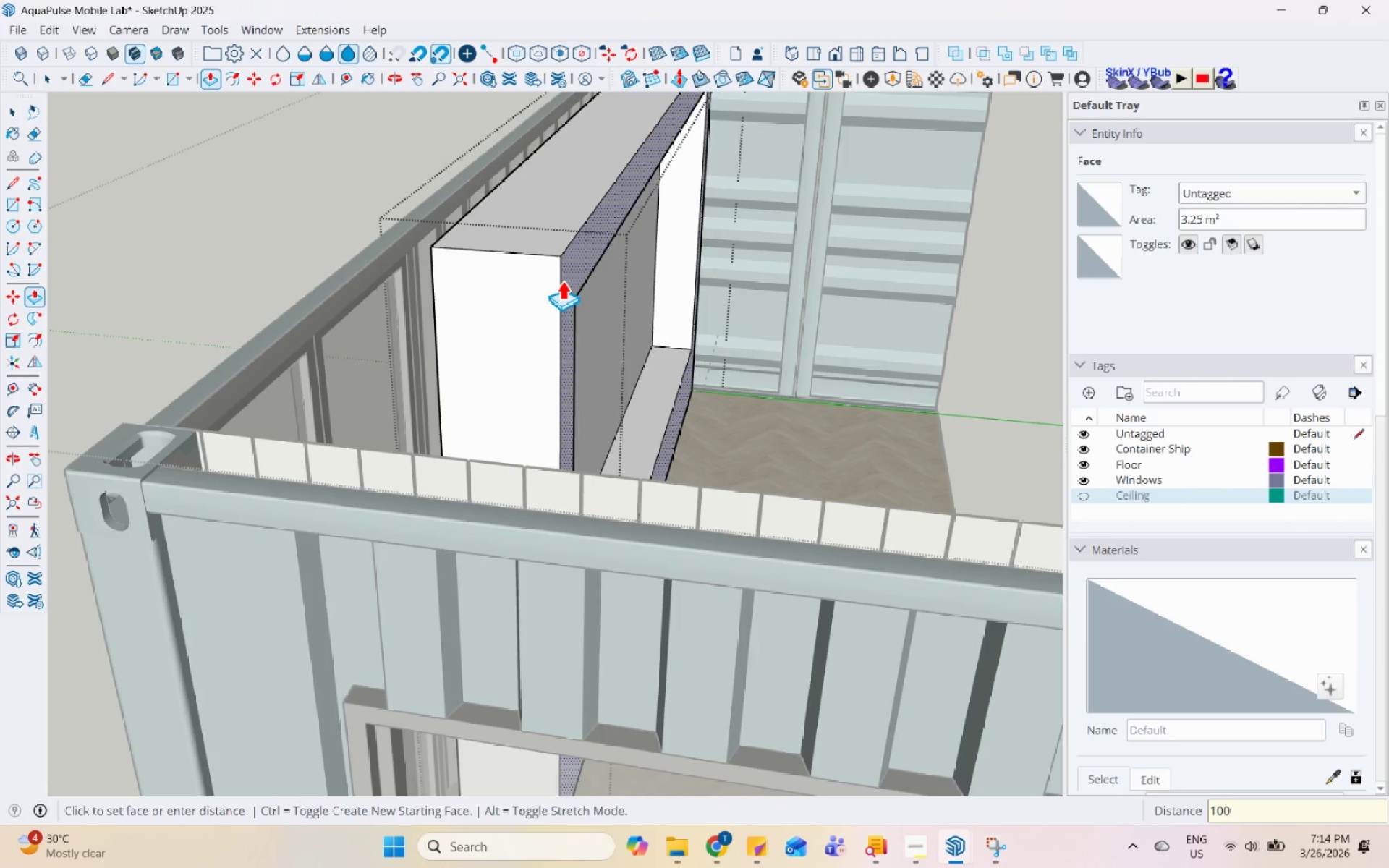 
key(Enter)
 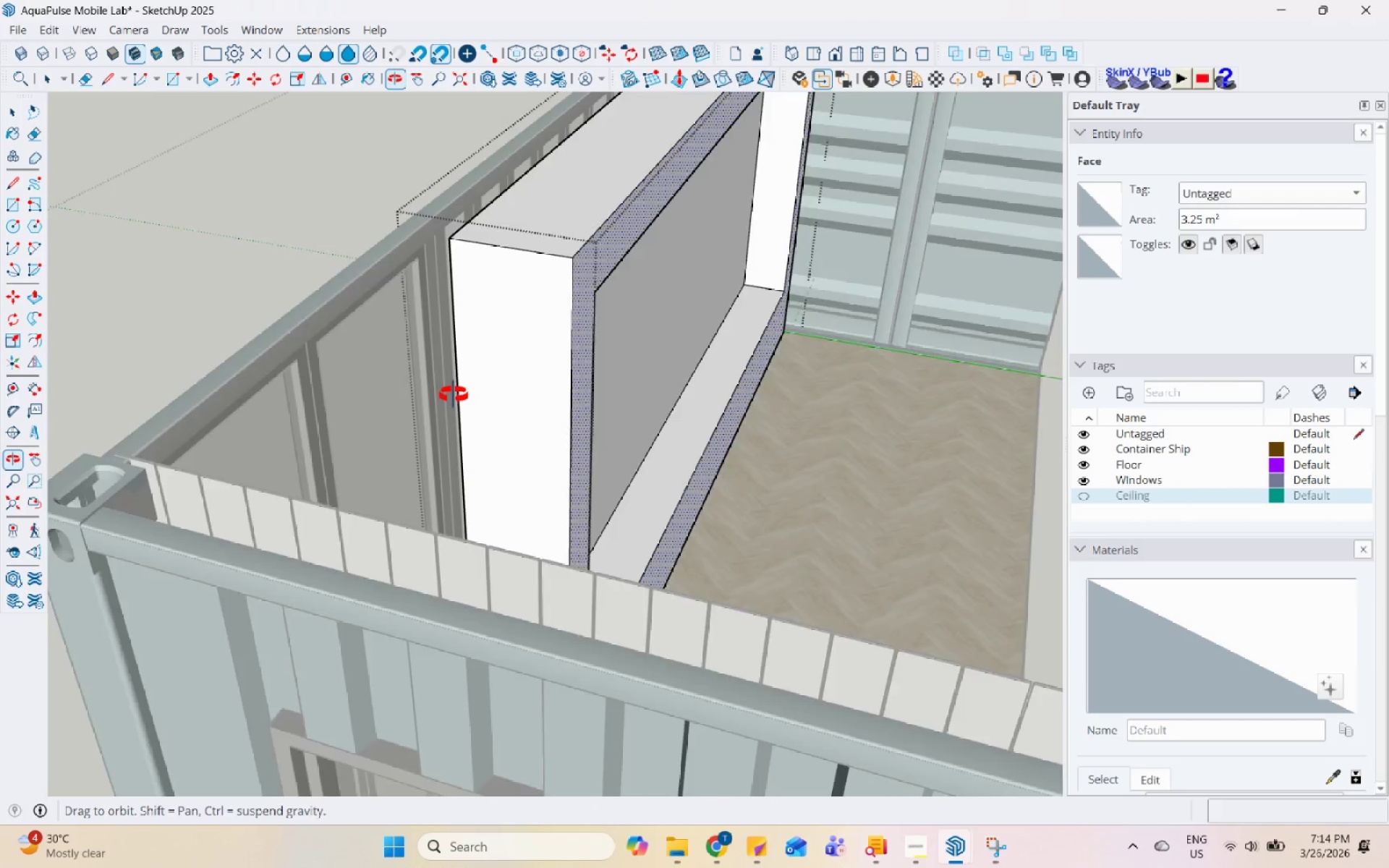 
key(Space)
 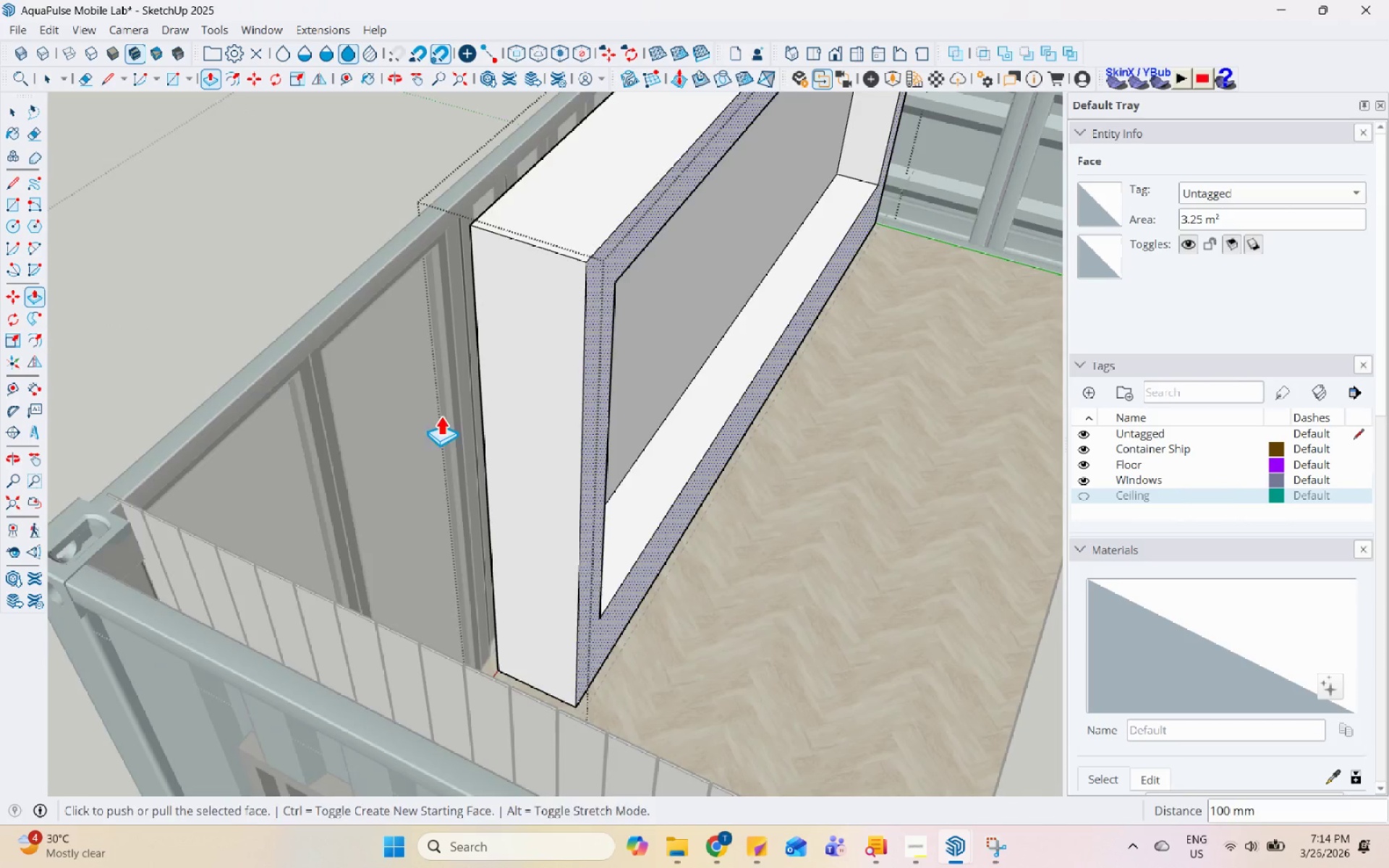 
scroll: coordinate [444, 409], scroll_direction: down, amount: 5.0
 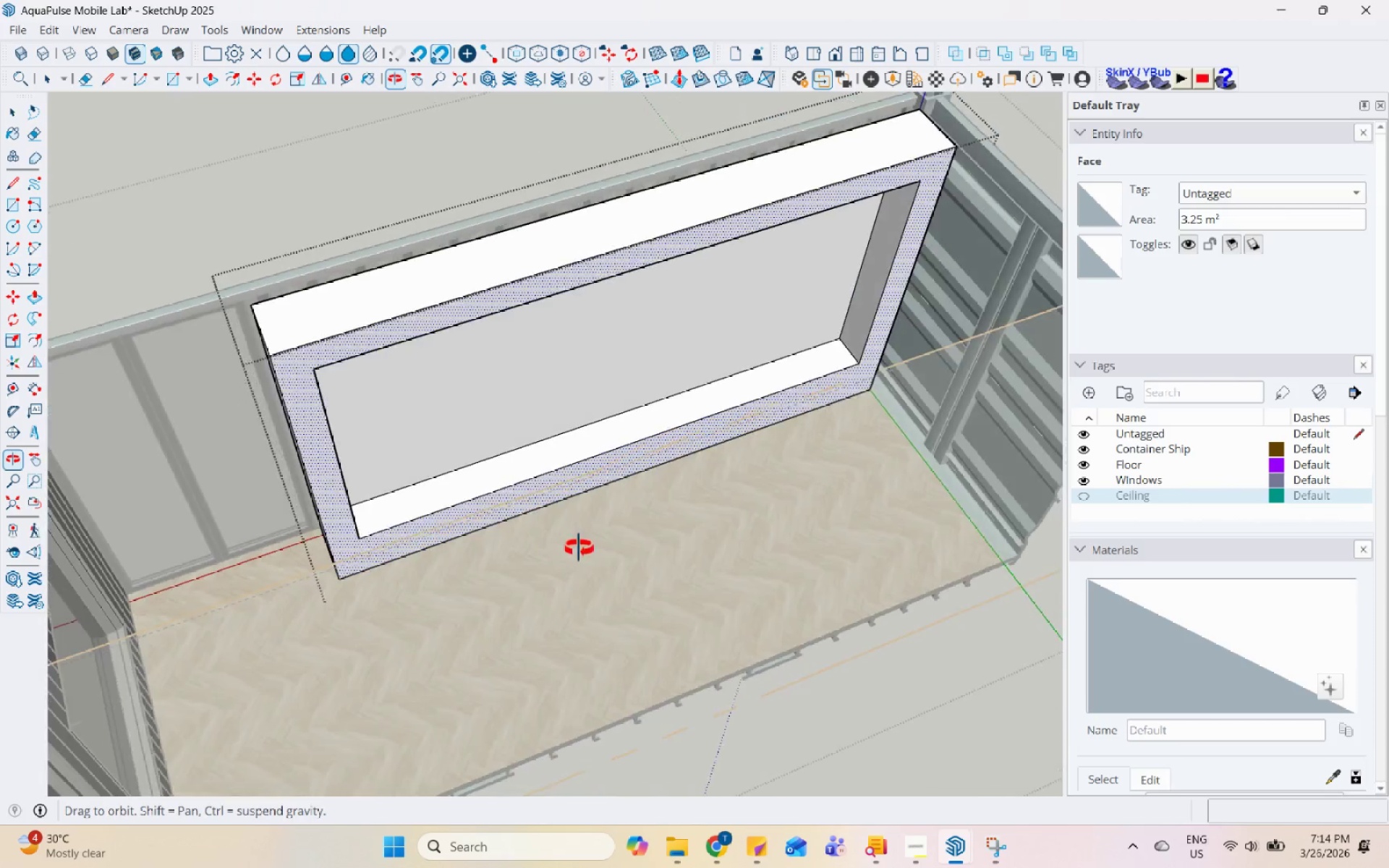 
scroll: coordinate [606, 392], scroll_direction: none, amount: 0.0
 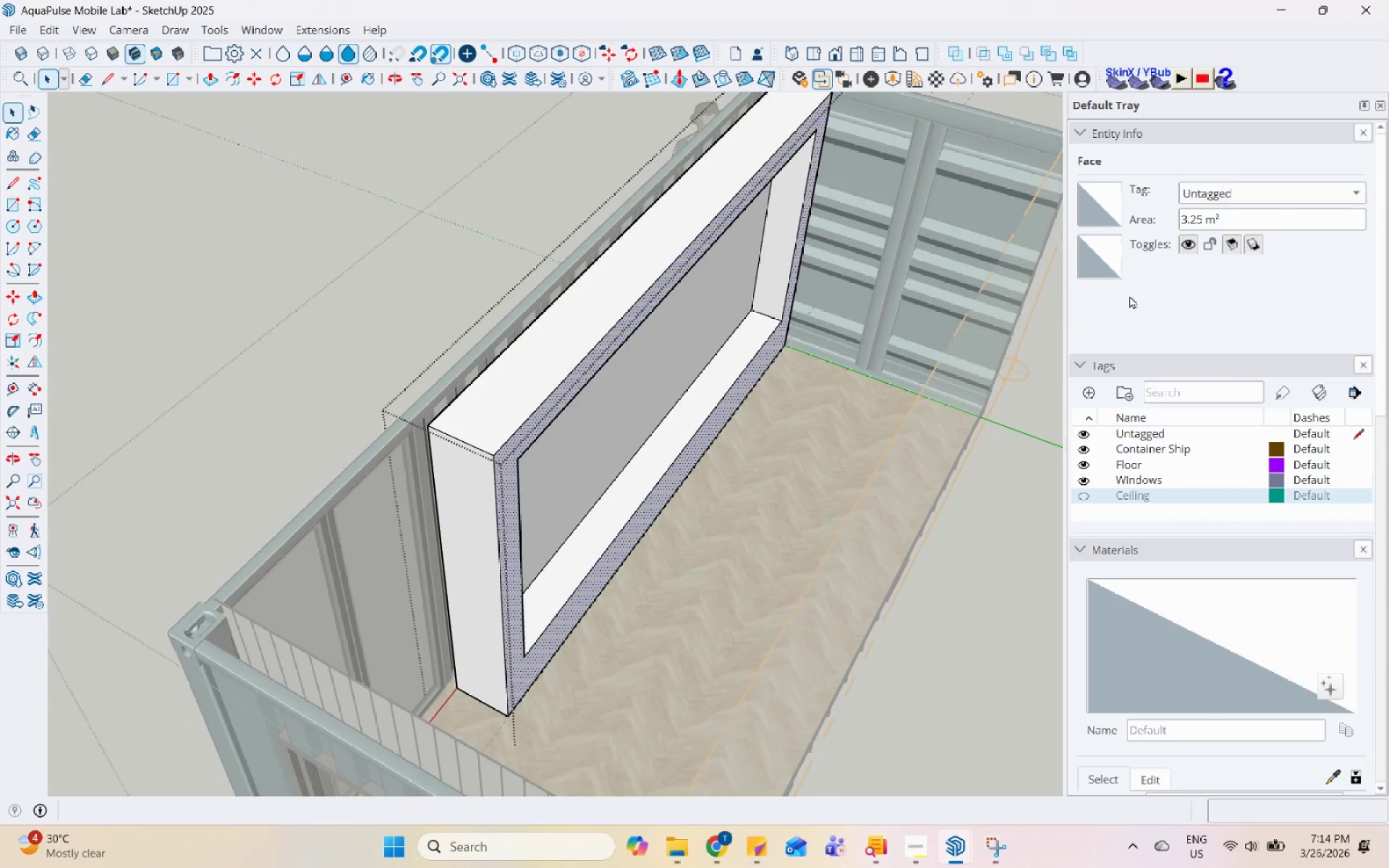 
key(Escape)
 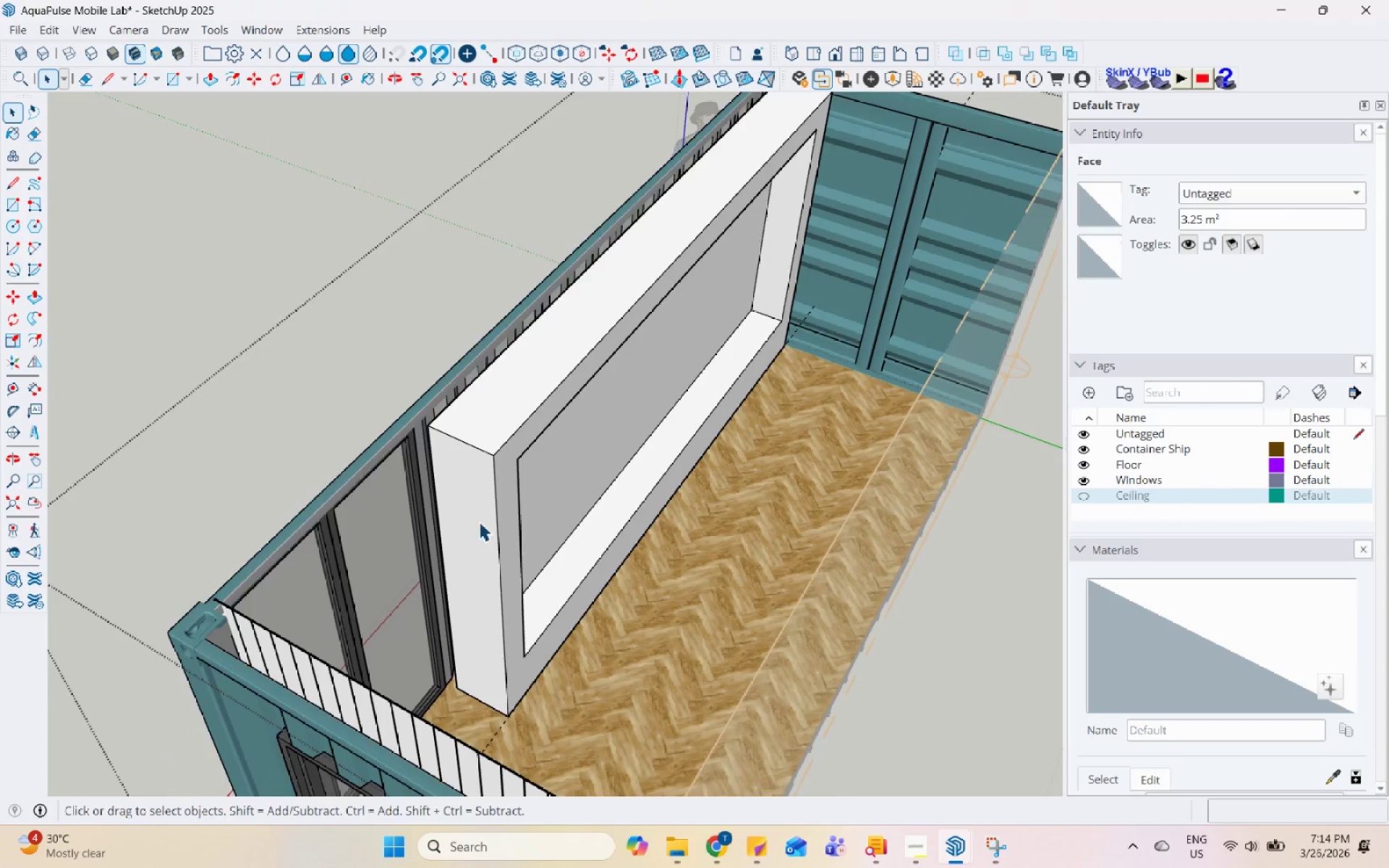 
key(Escape)
 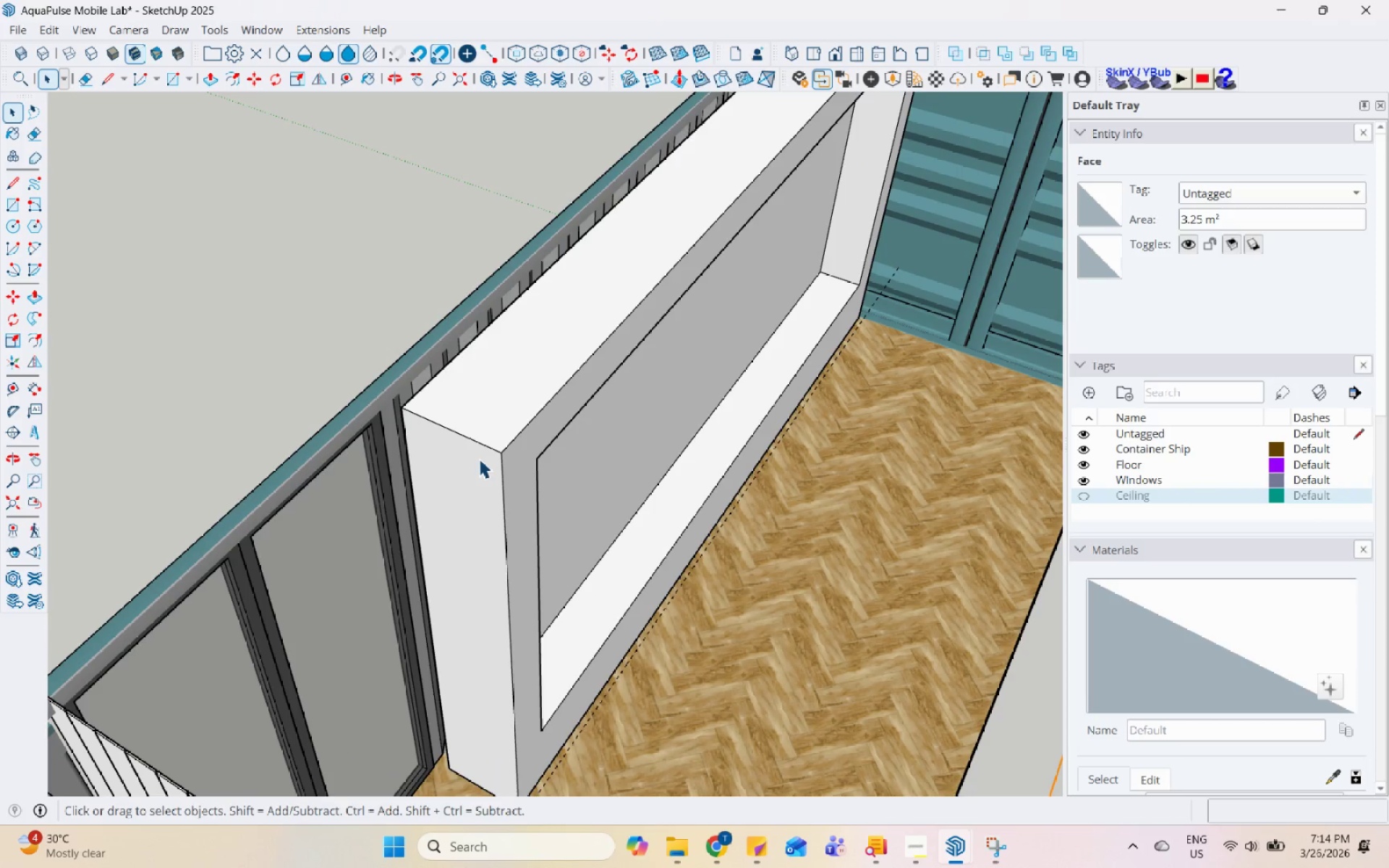 
left_click([483, 451])
 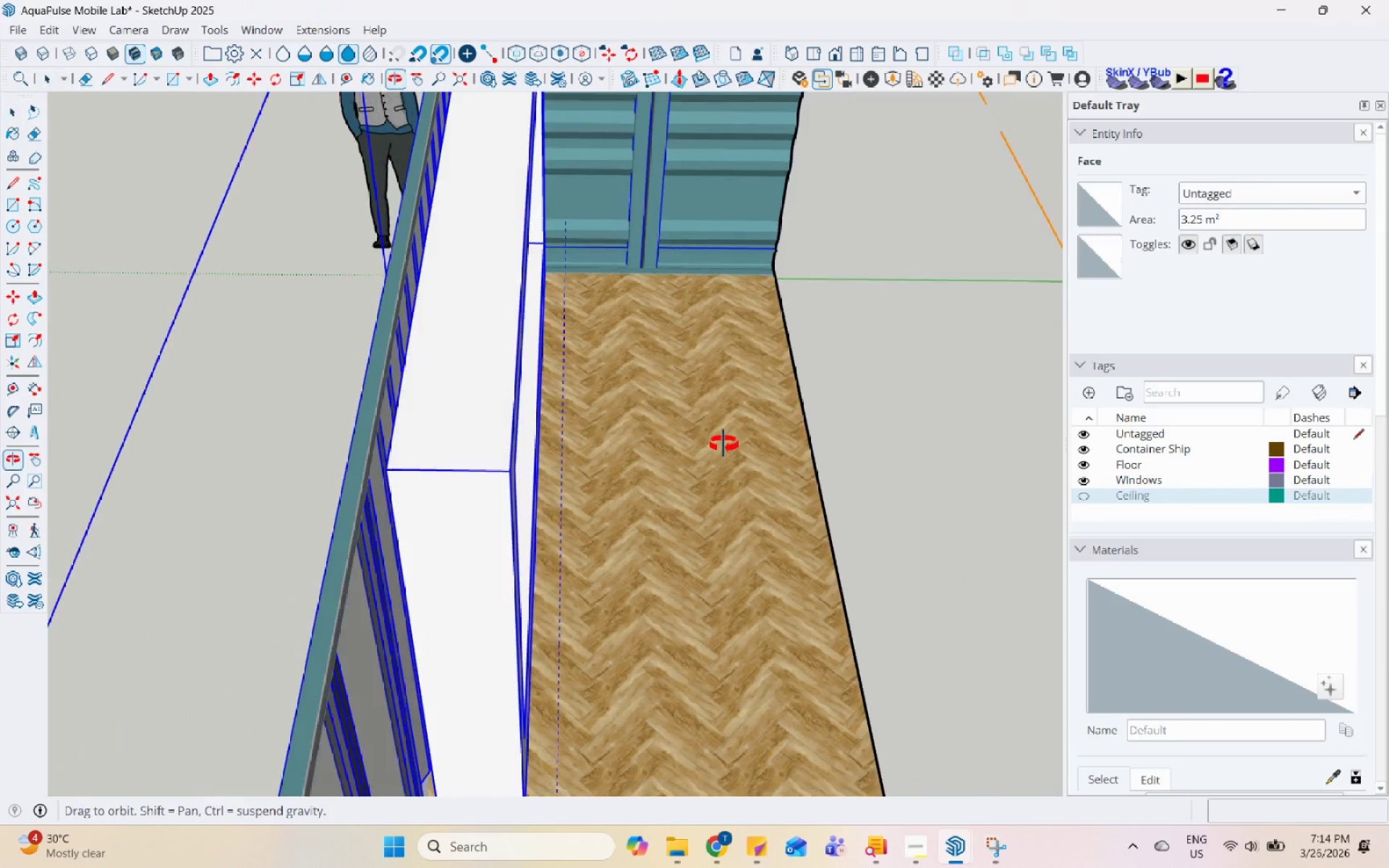 
scroll: coordinate [479, 459], scroll_direction: up, amount: 4.0
 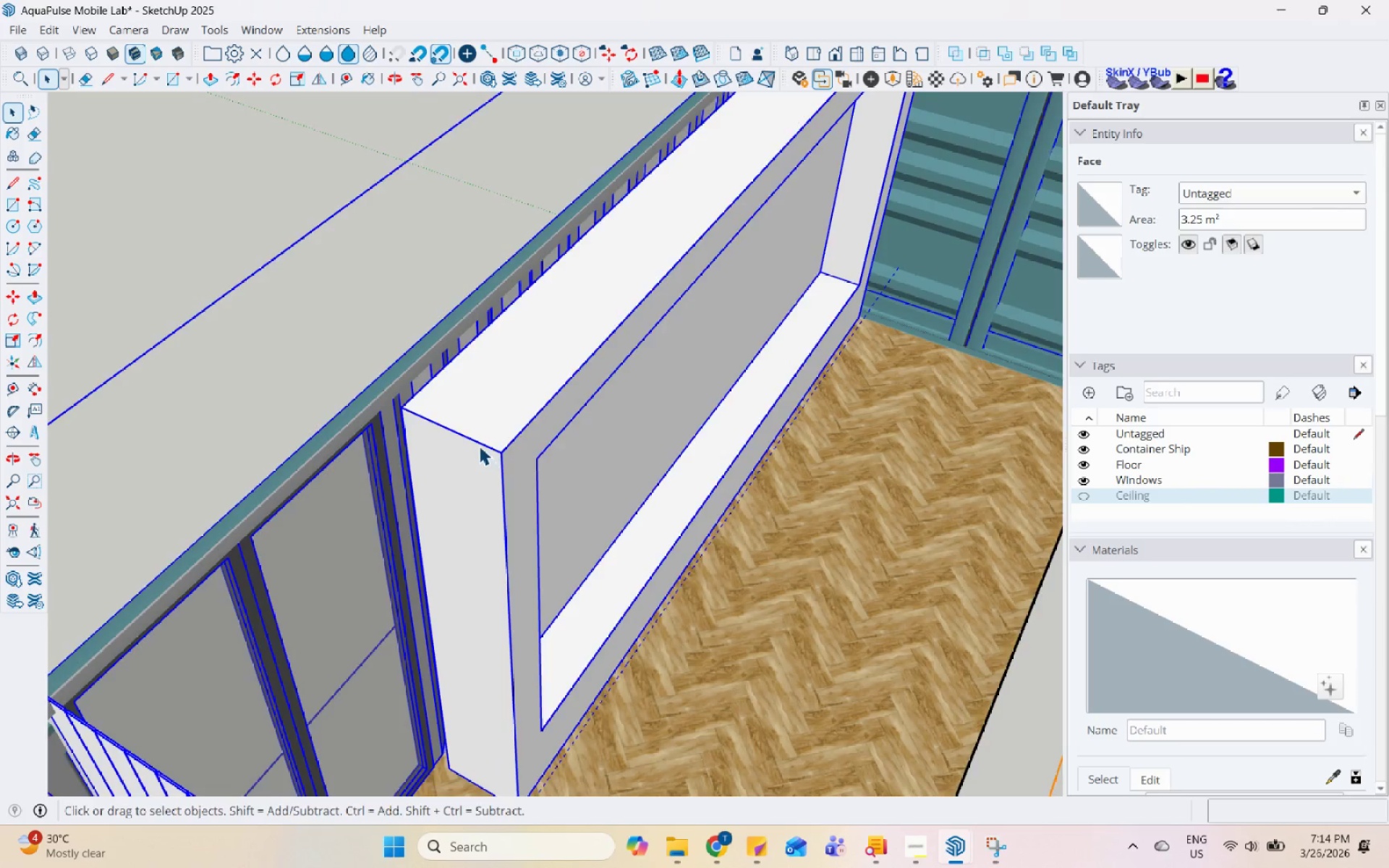 
double_click([459, 491])
 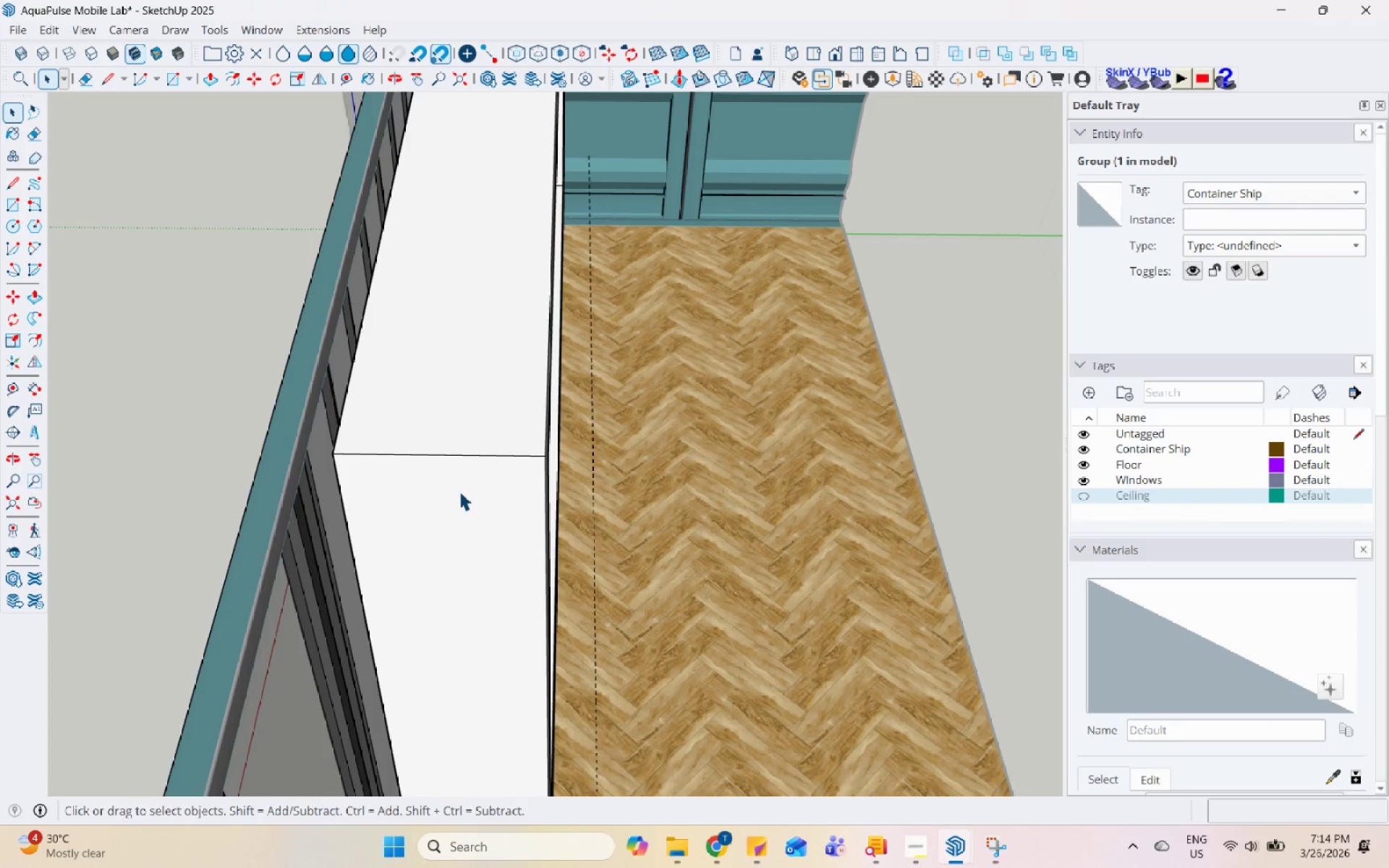 
scroll: coordinate [459, 492], scroll_direction: up, amount: 5.0
 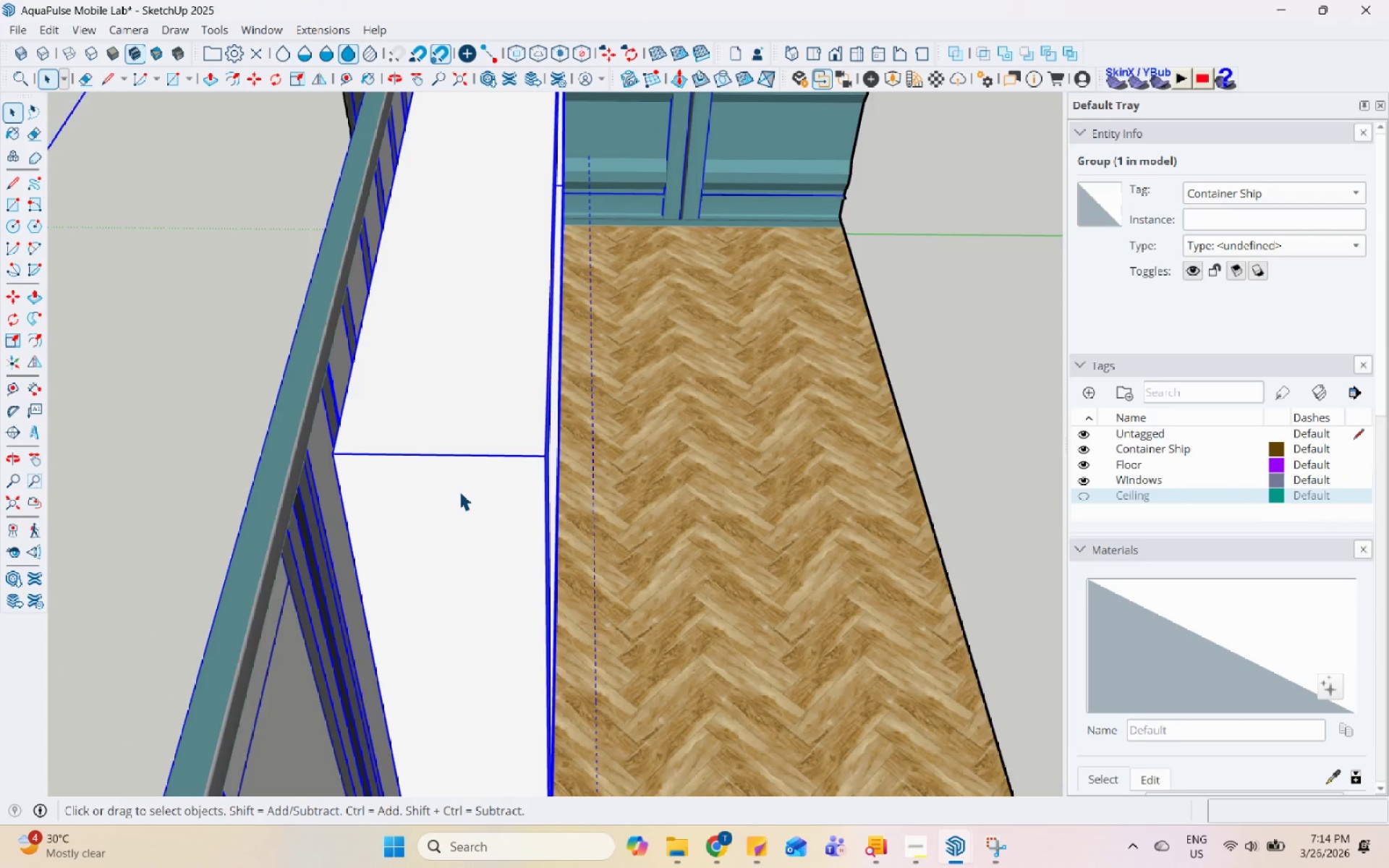 
triple_click([459, 491])
 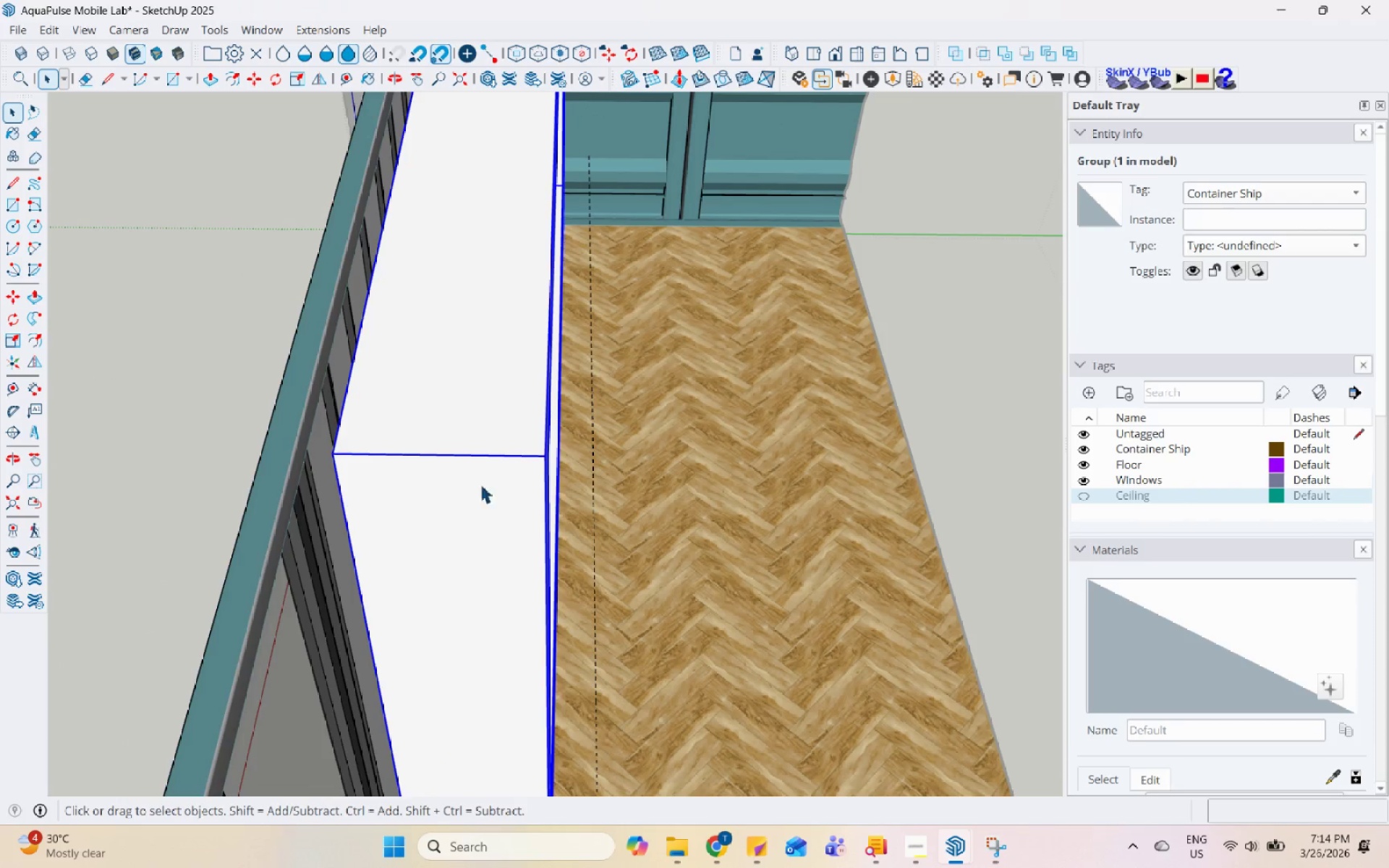 
scroll: coordinate [522, 454], scroll_direction: down, amount: 12.0
 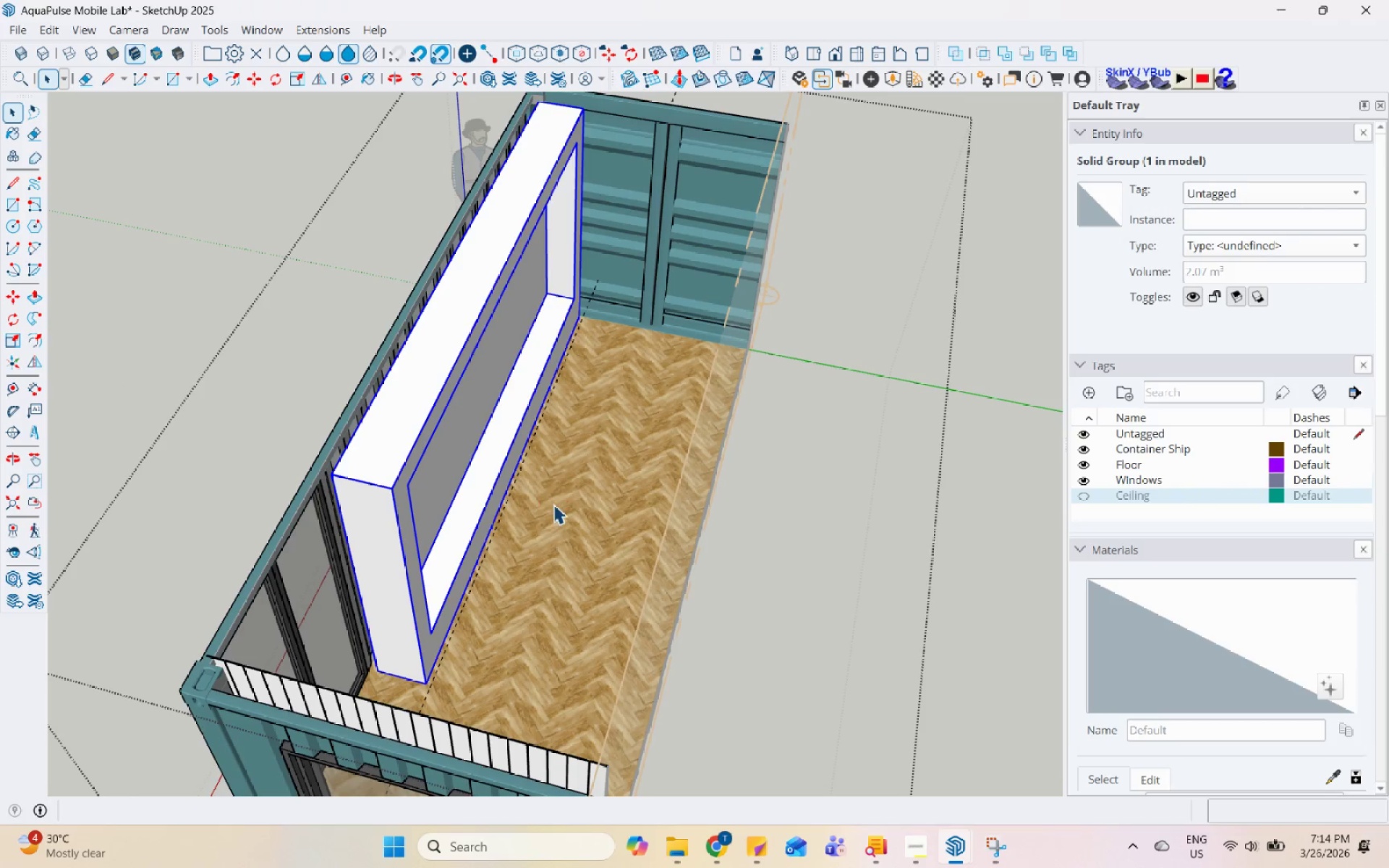 
key(Control+X)
 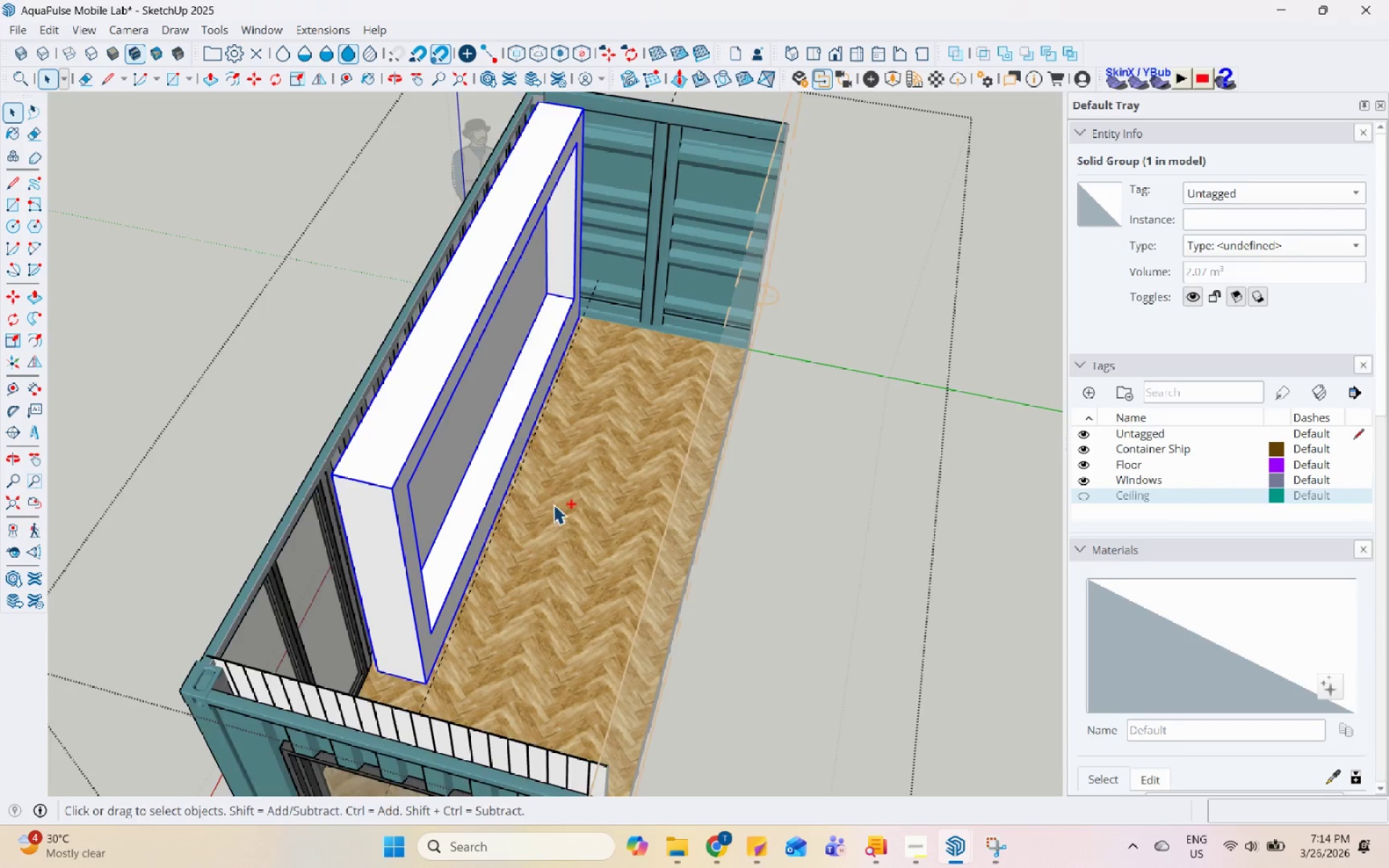 
left_click([851, 462])
 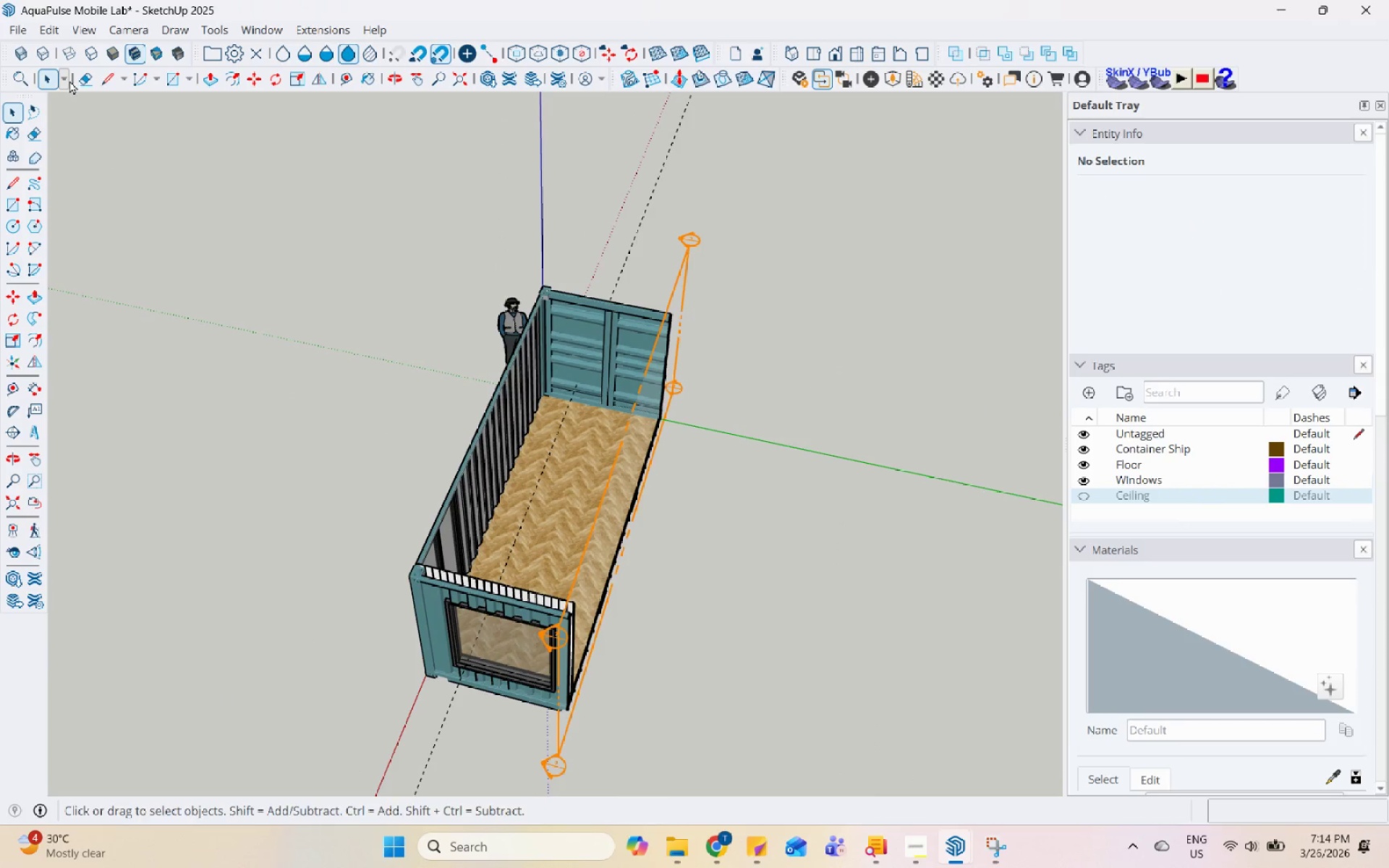 
scroll: coordinate [553, 504], scroll_direction: down, amount: 8.0
 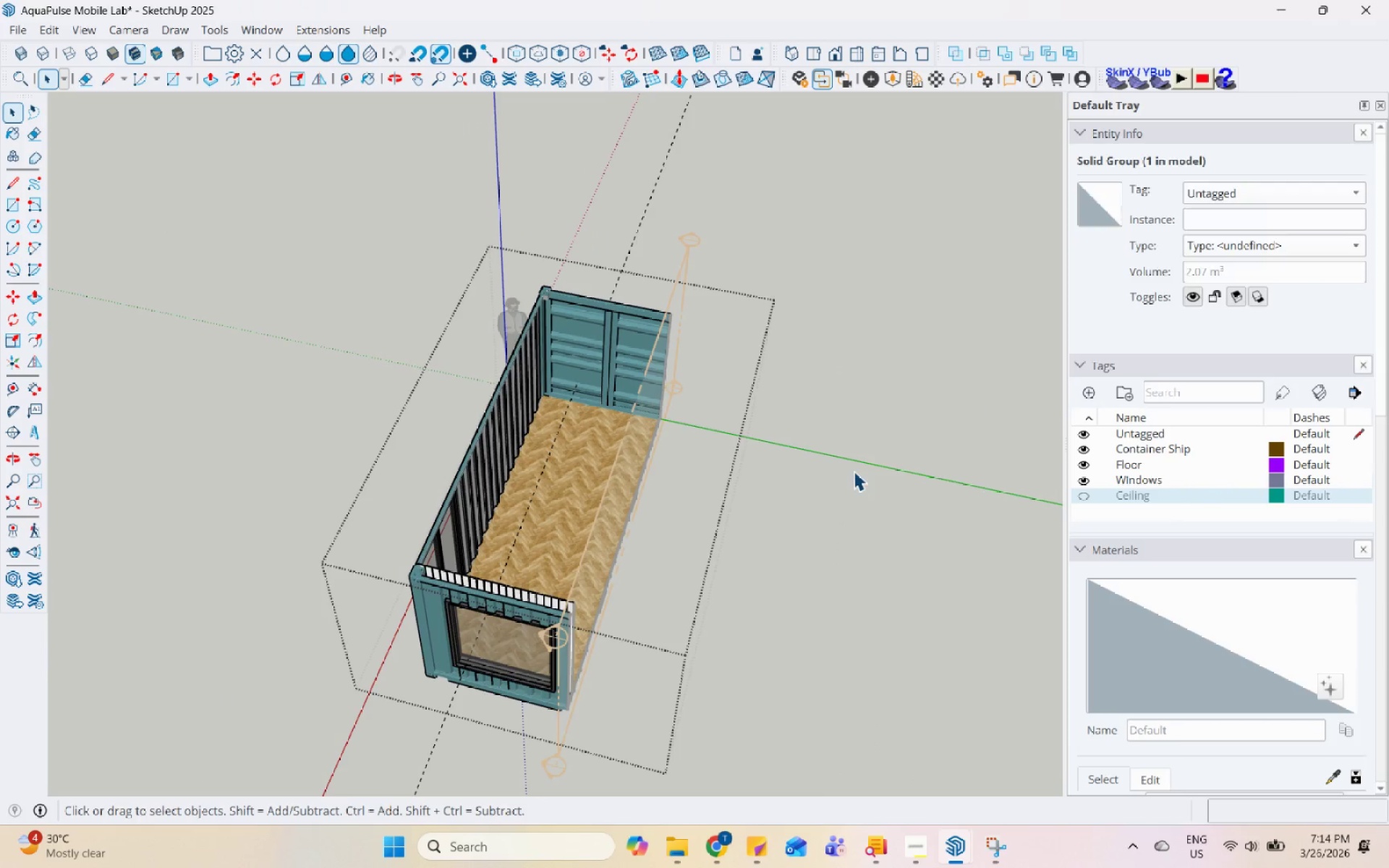 
left_click([46, 23])
 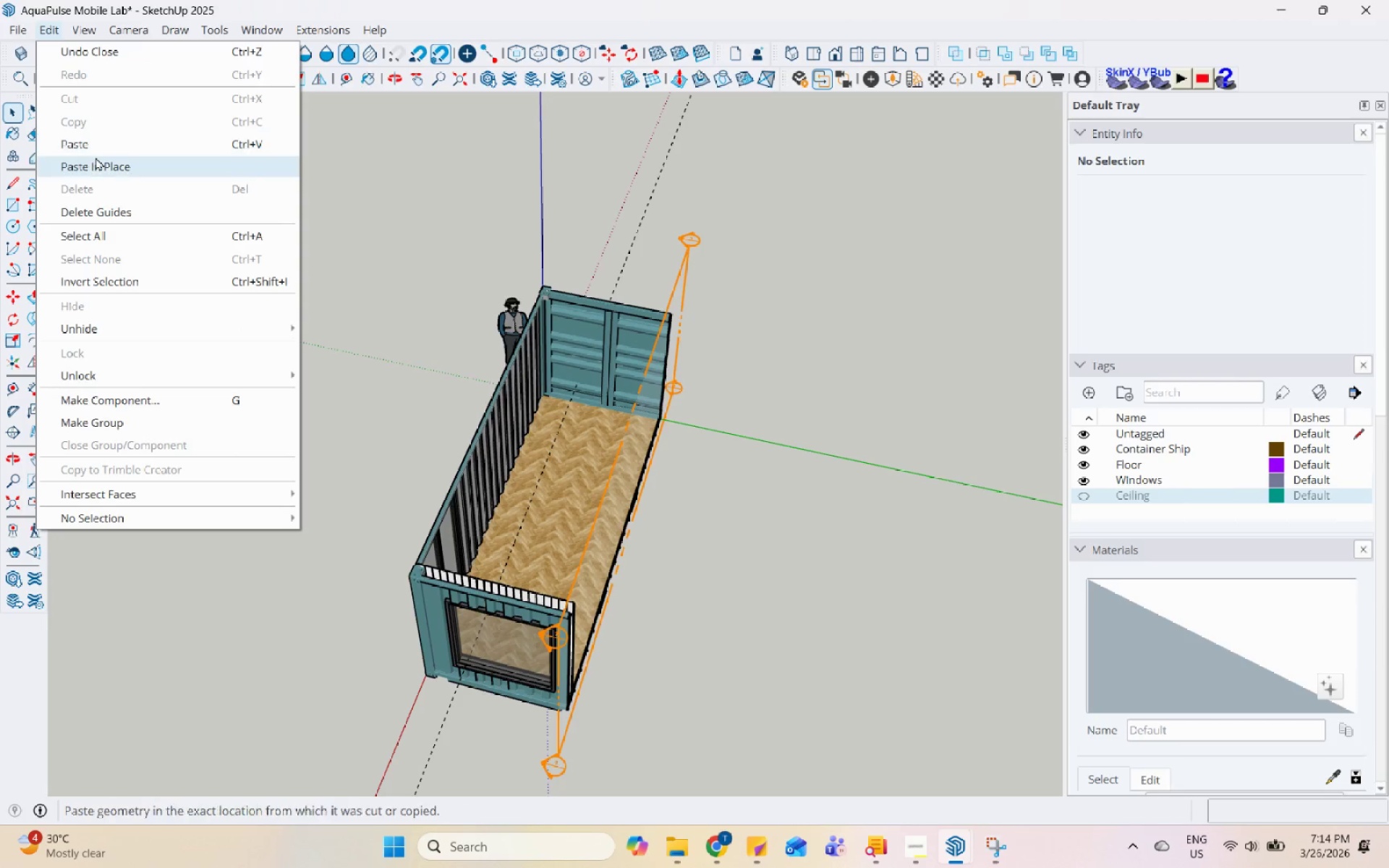 
left_click([95, 157])
 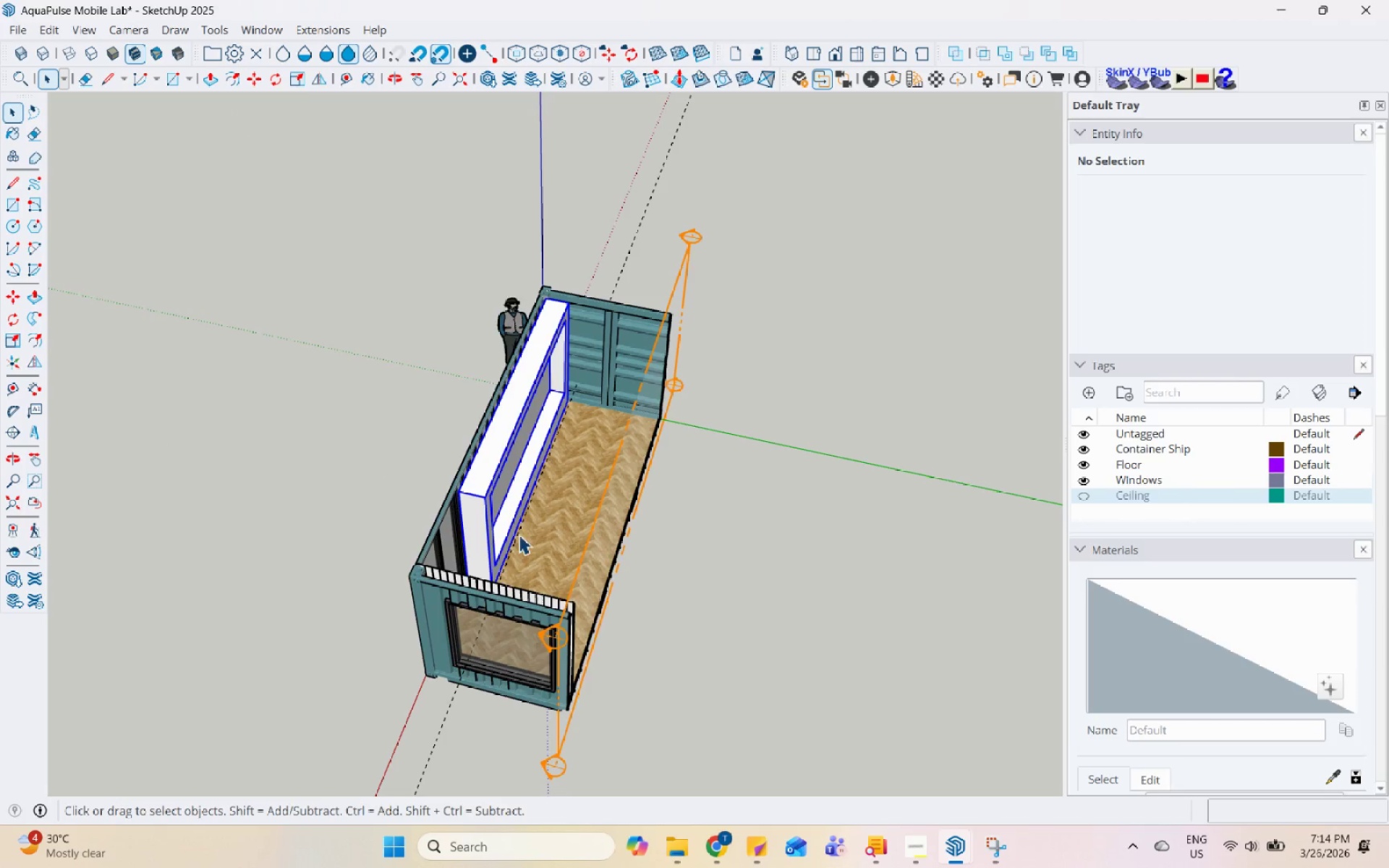 
scroll: coordinate [509, 499], scroll_direction: up, amount: 23.0
 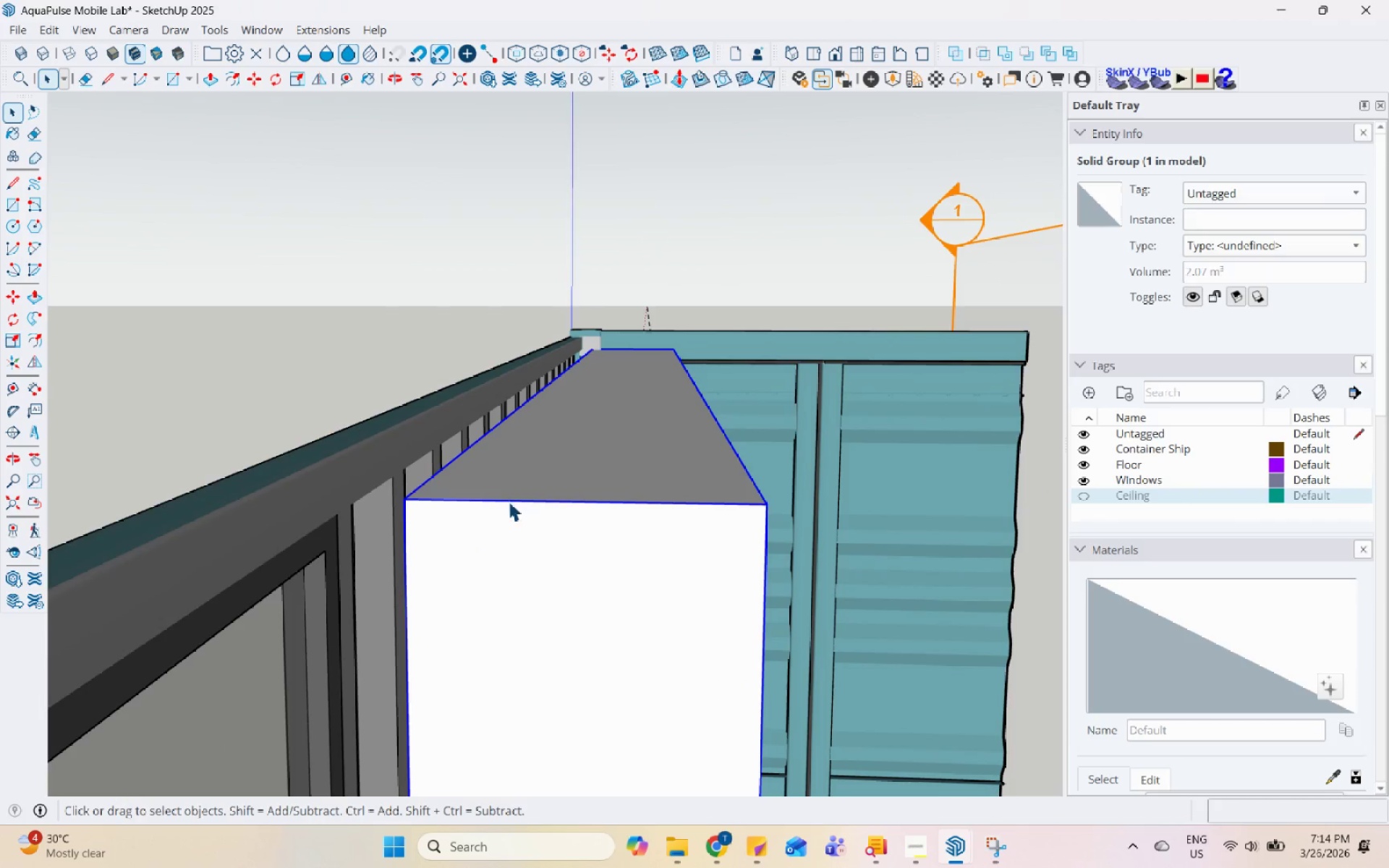 
key(M)
 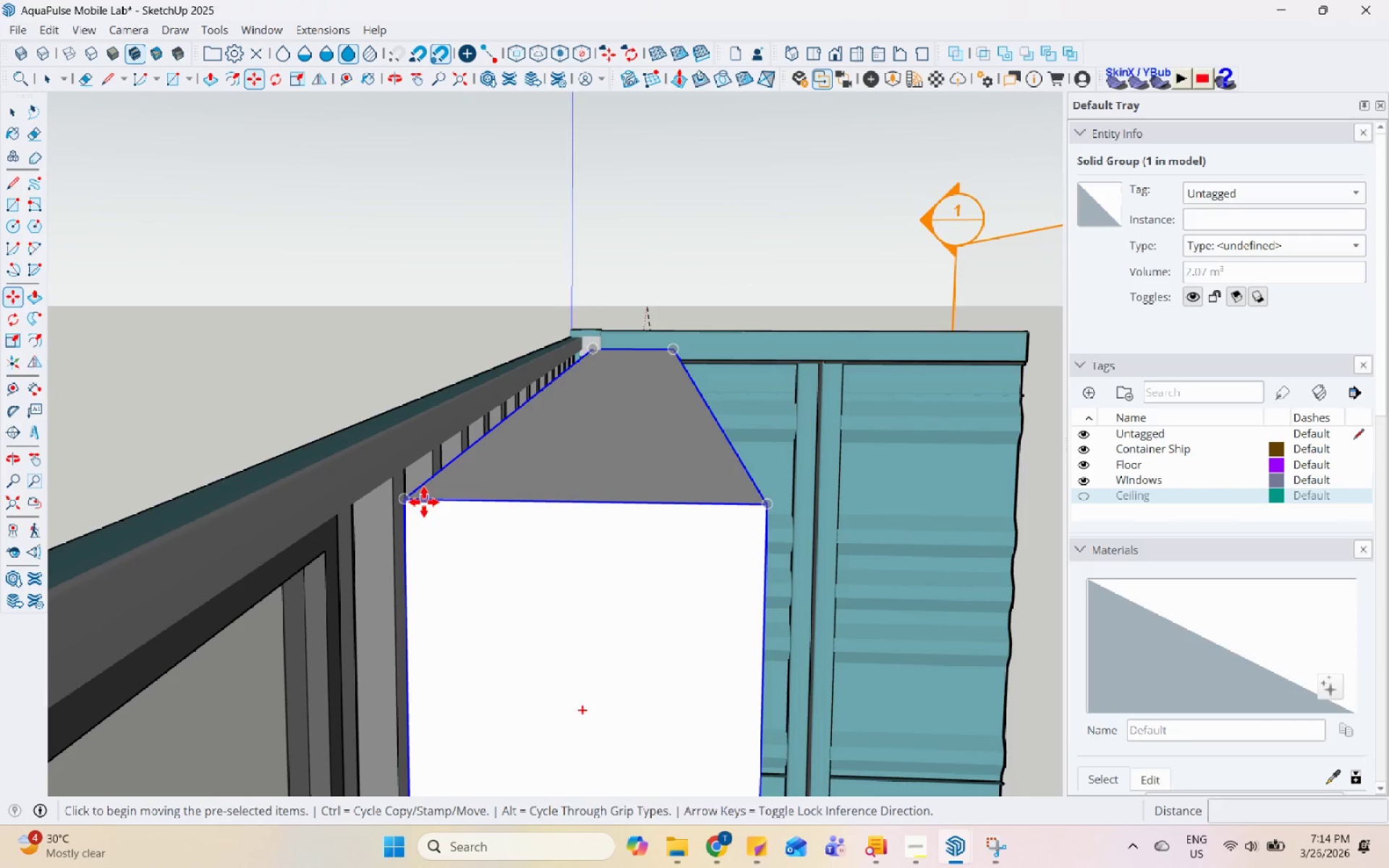 
left_click_drag(start_coordinate=[413, 502], to_coordinate=[409, 501])
 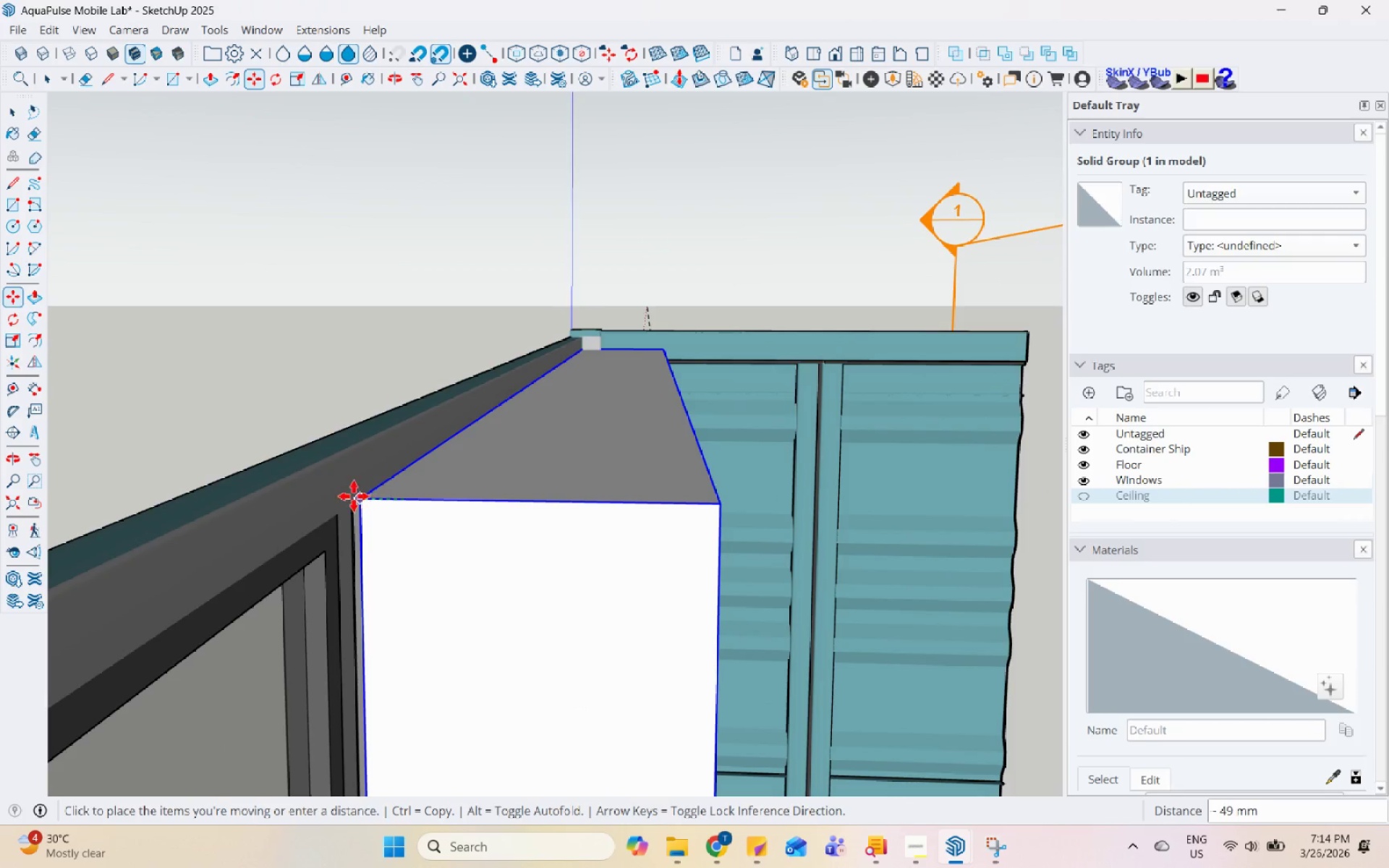 
left_click([352, 496])
 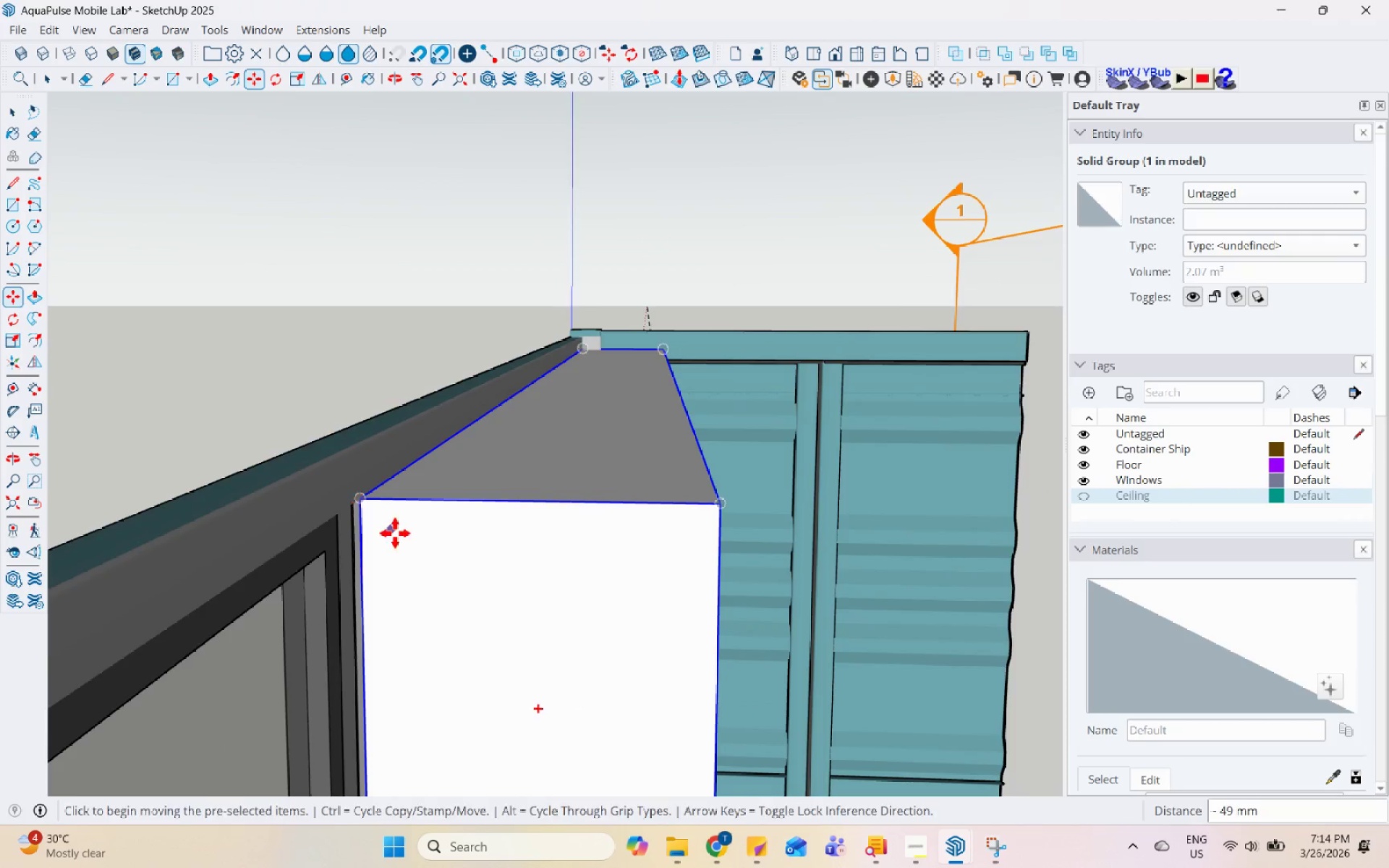 
scroll: coordinate [350, 537], scroll_direction: down, amount: 18.0
 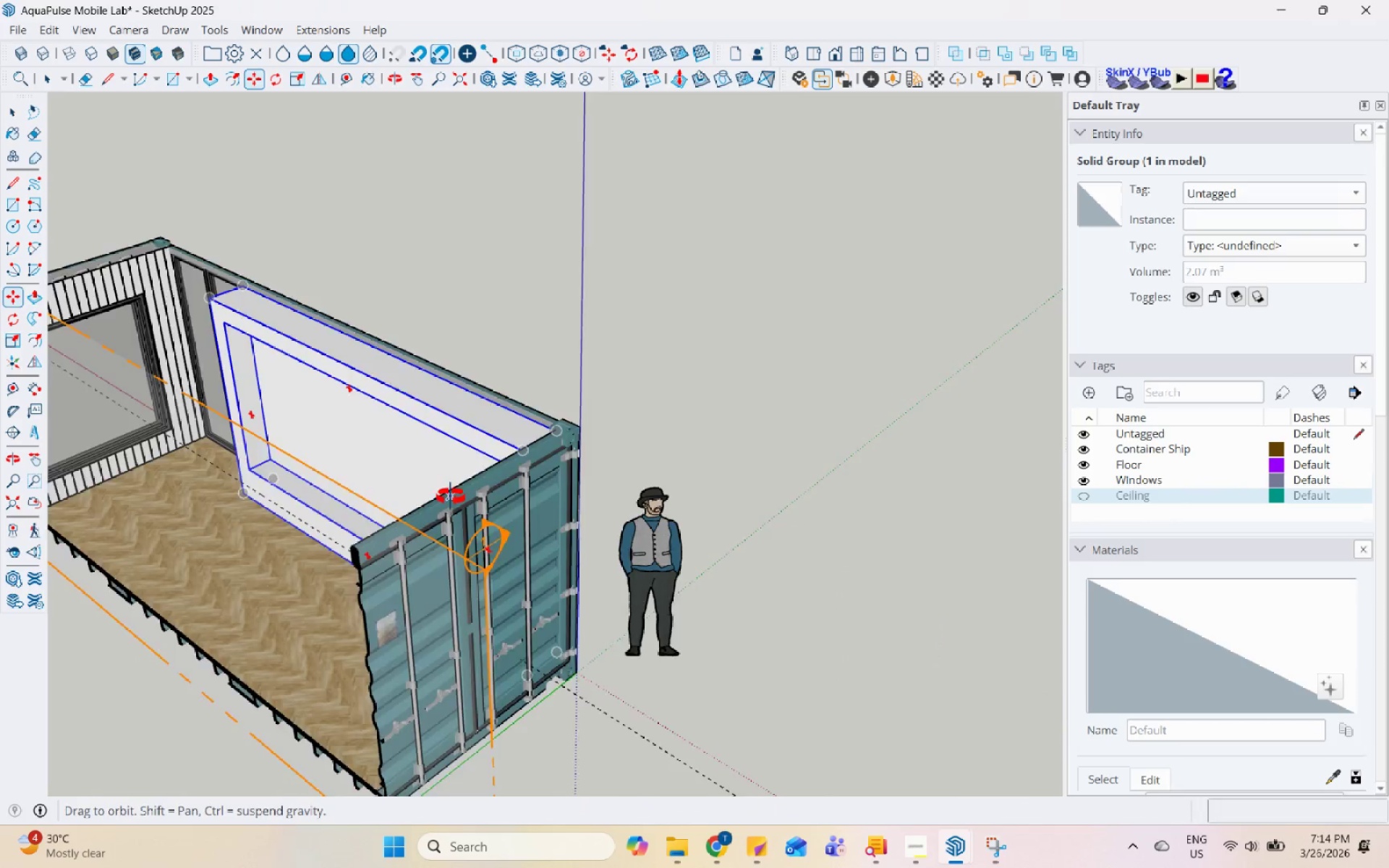 
scroll: coordinate [418, 511], scroll_direction: up, amount: 7.0
 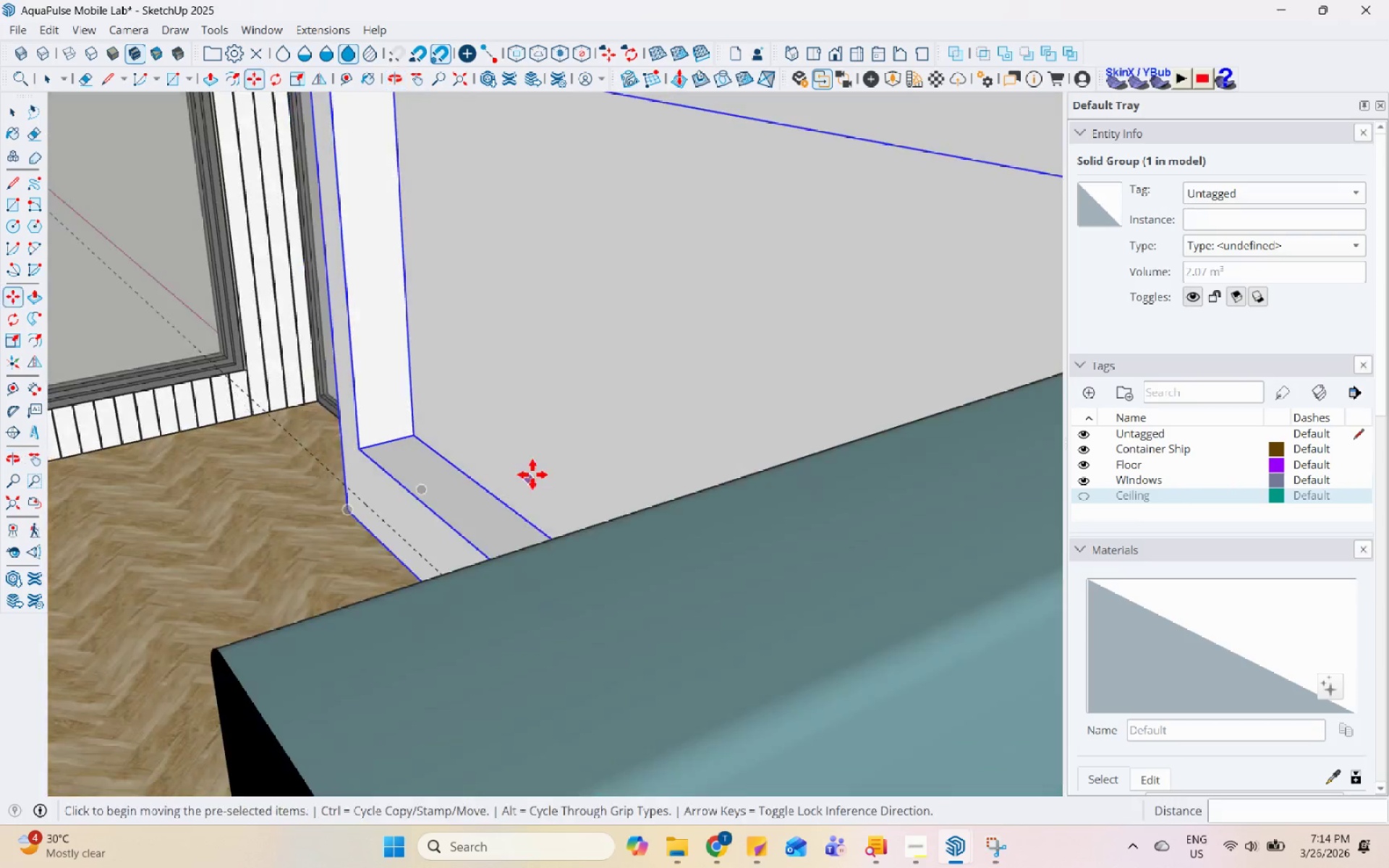 
scroll: coordinate [589, 424], scroll_direction: down, amount: 12.0
 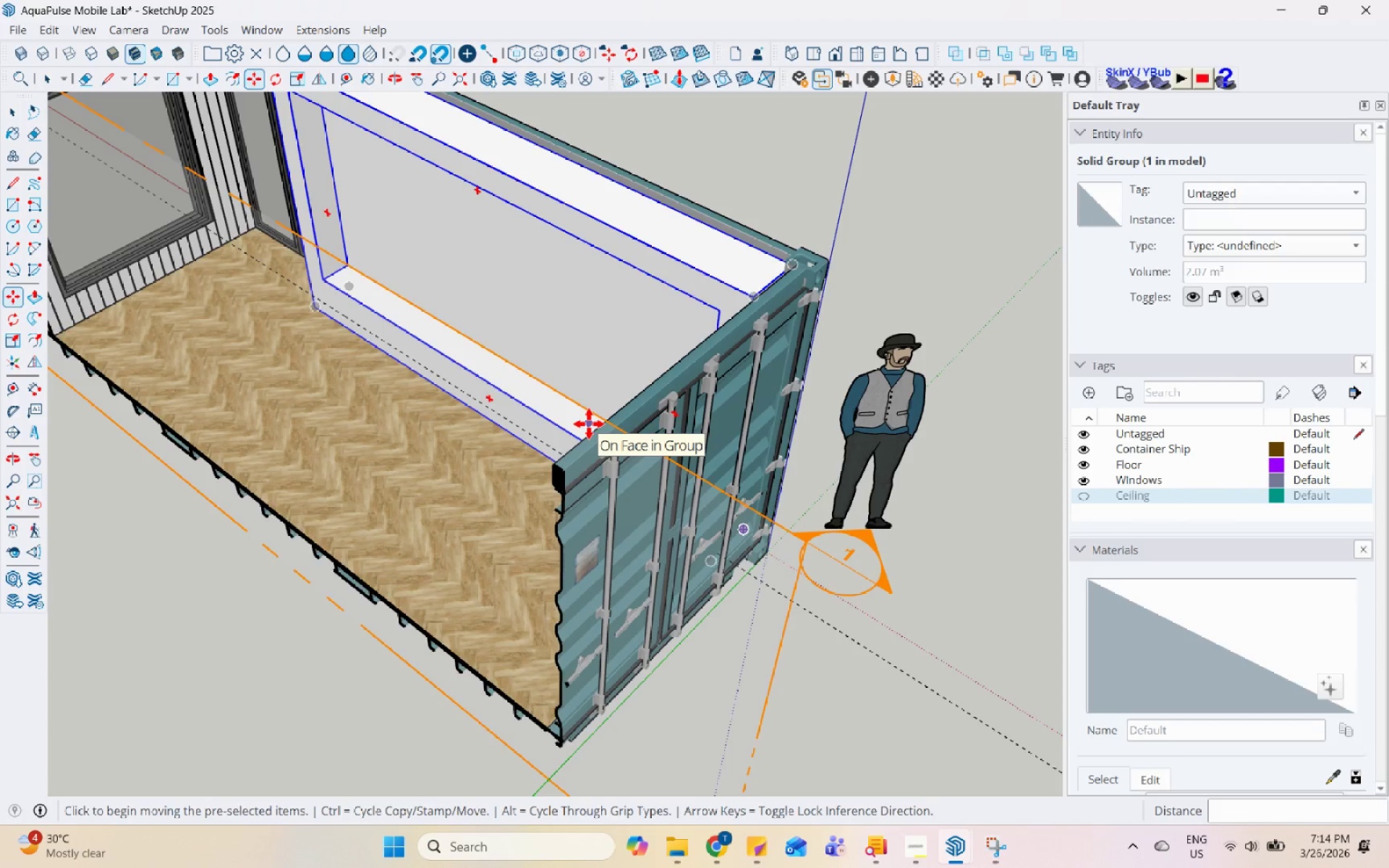 
wait(8.72)
 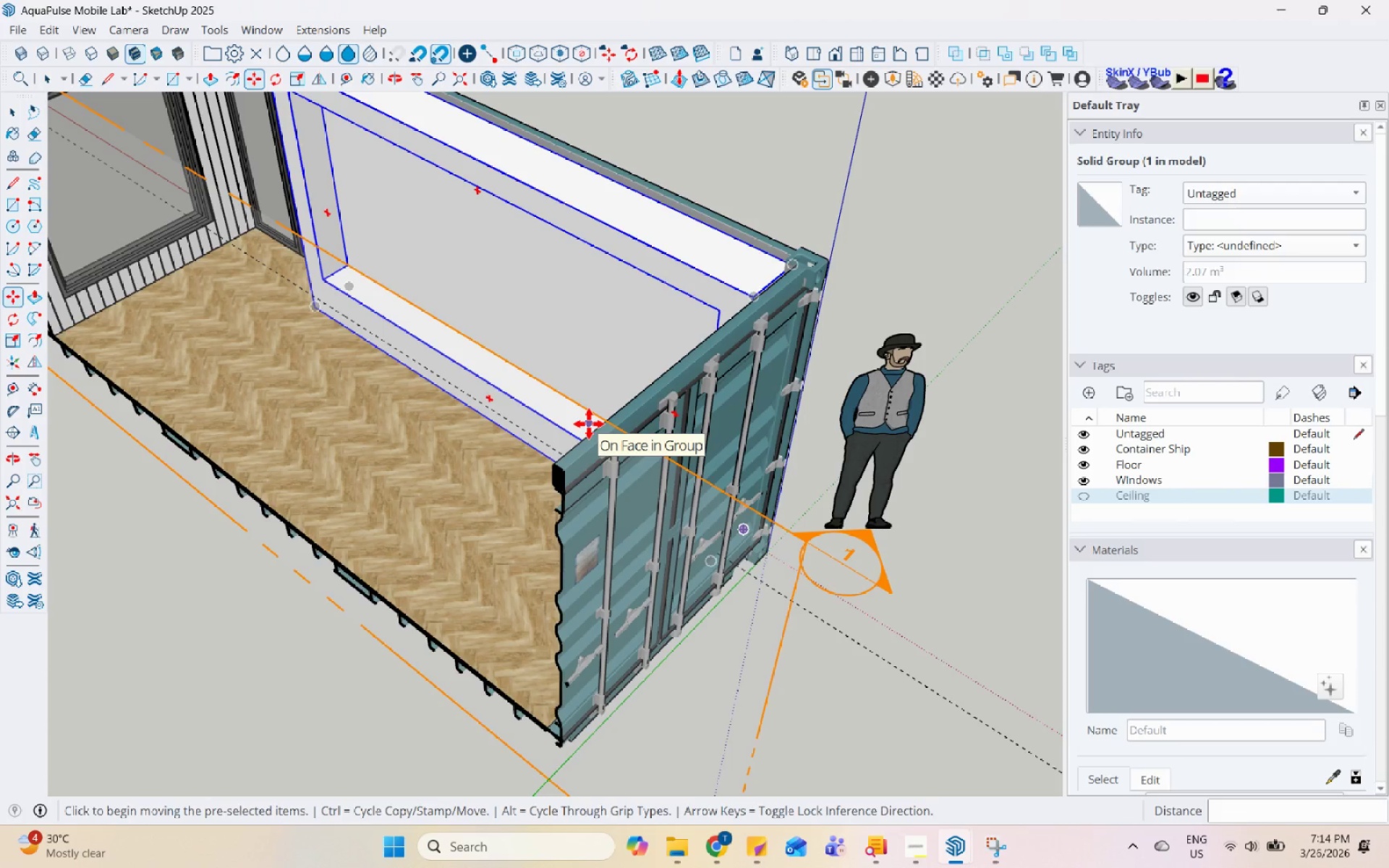 
scroll: coordinate [464, 326], scroll_direction: up, amount: 4.0
 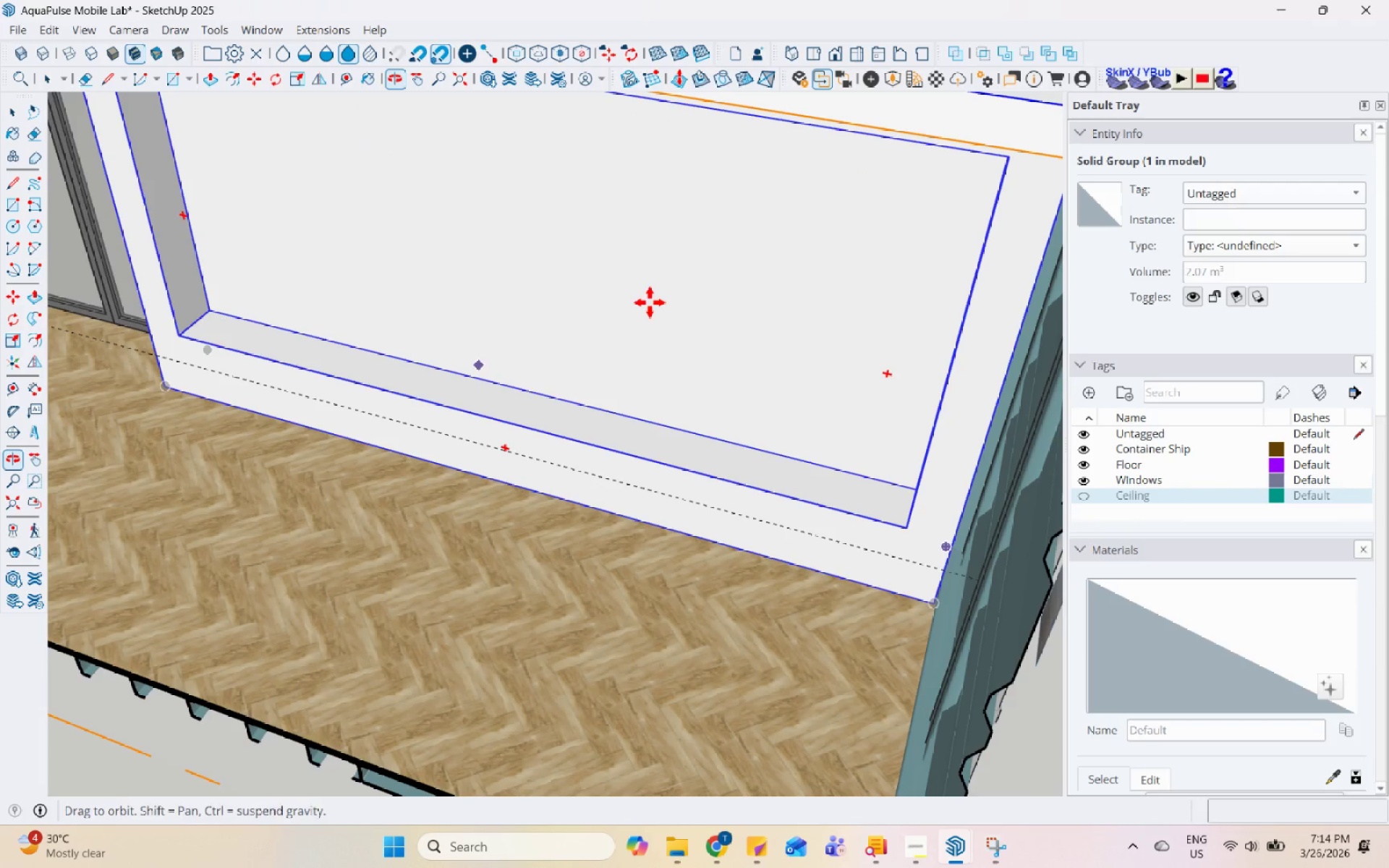 
scroll: coordinate [602, 491], scroll_direction: down, amount: 6.0
 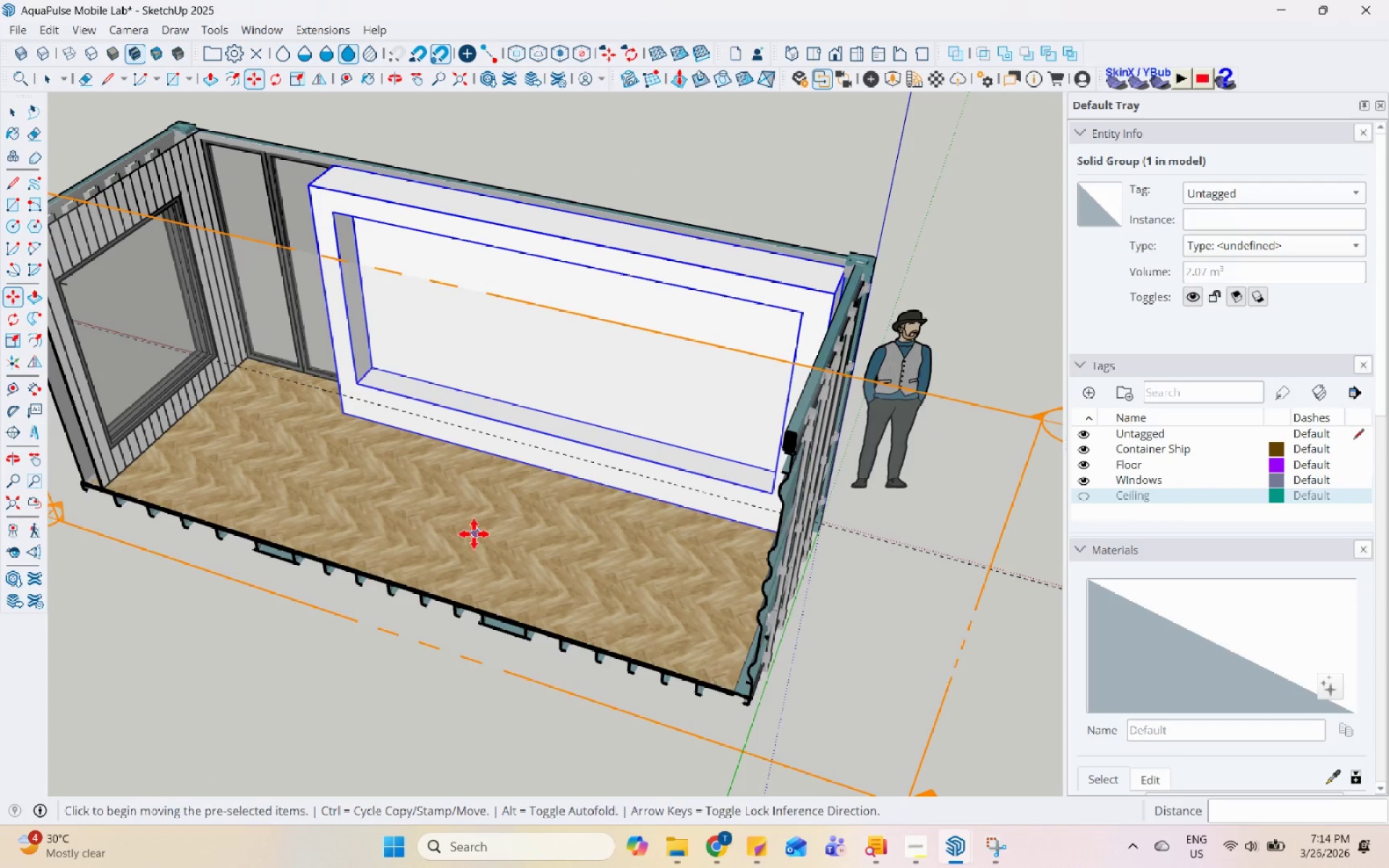 
key(Space)
 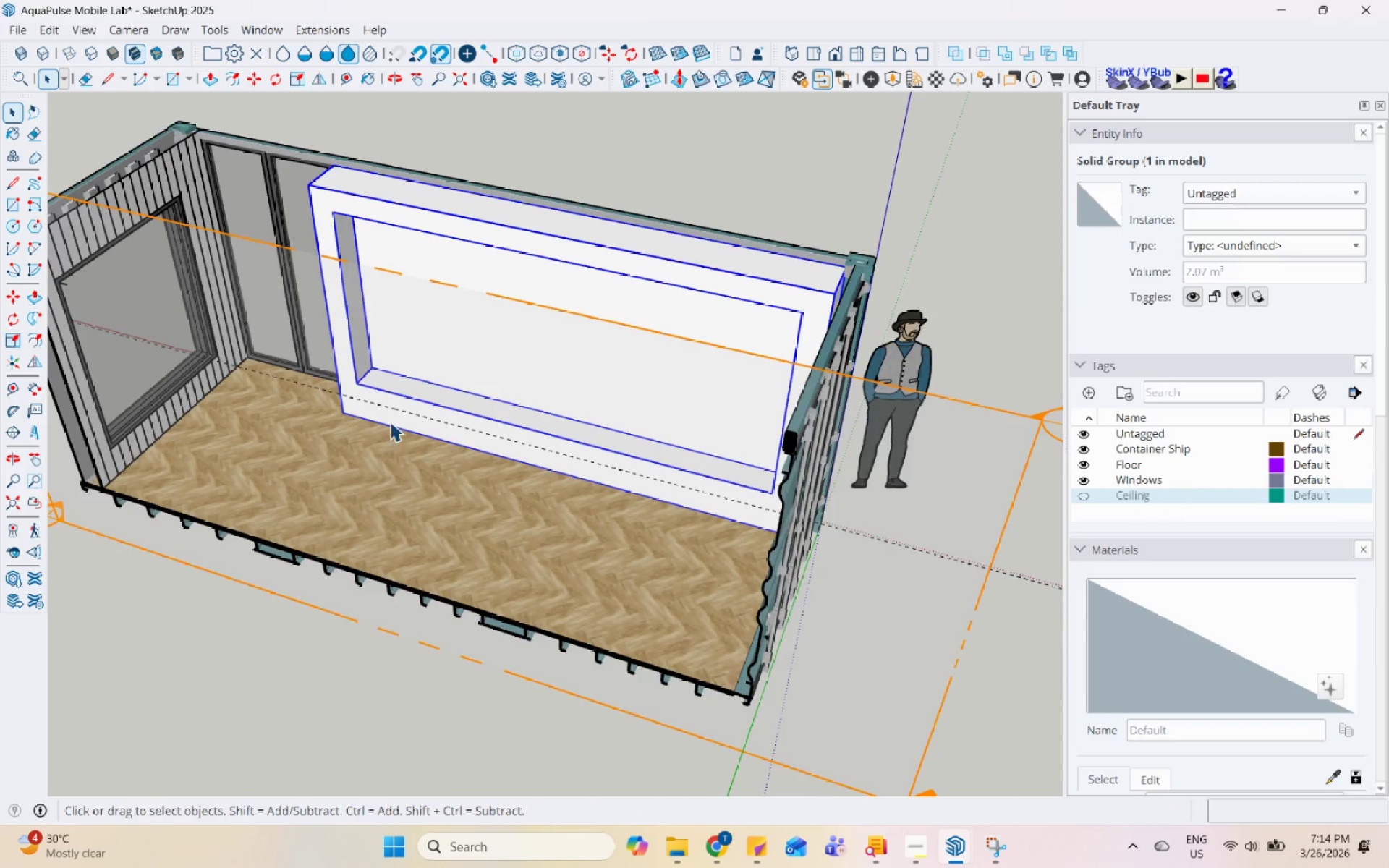 
scroll: coordinate [360, 427], scroll_direction: up, amount: 12.0
 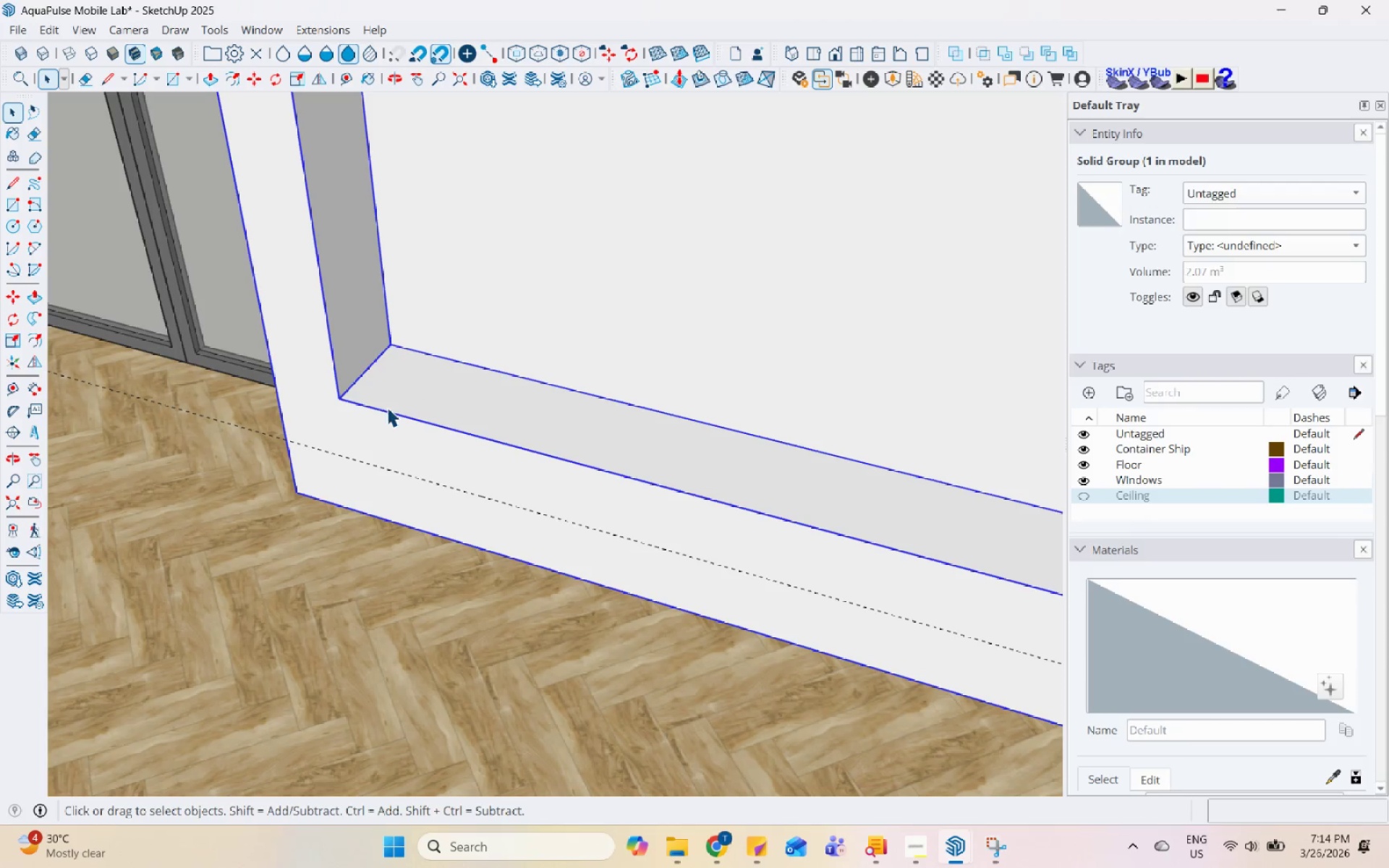 
double_click([387, 415])
 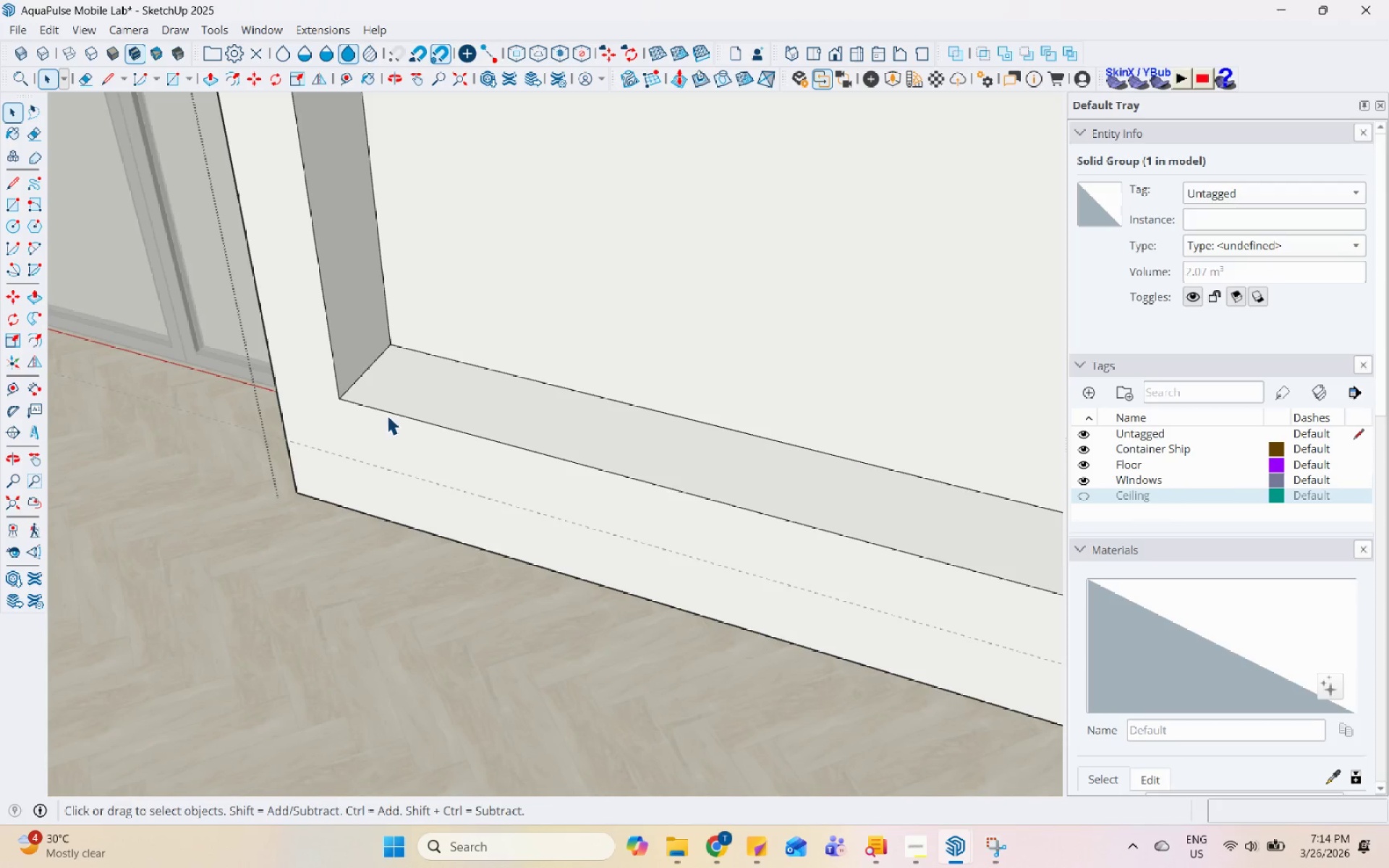 
triple_click([387, 415])
 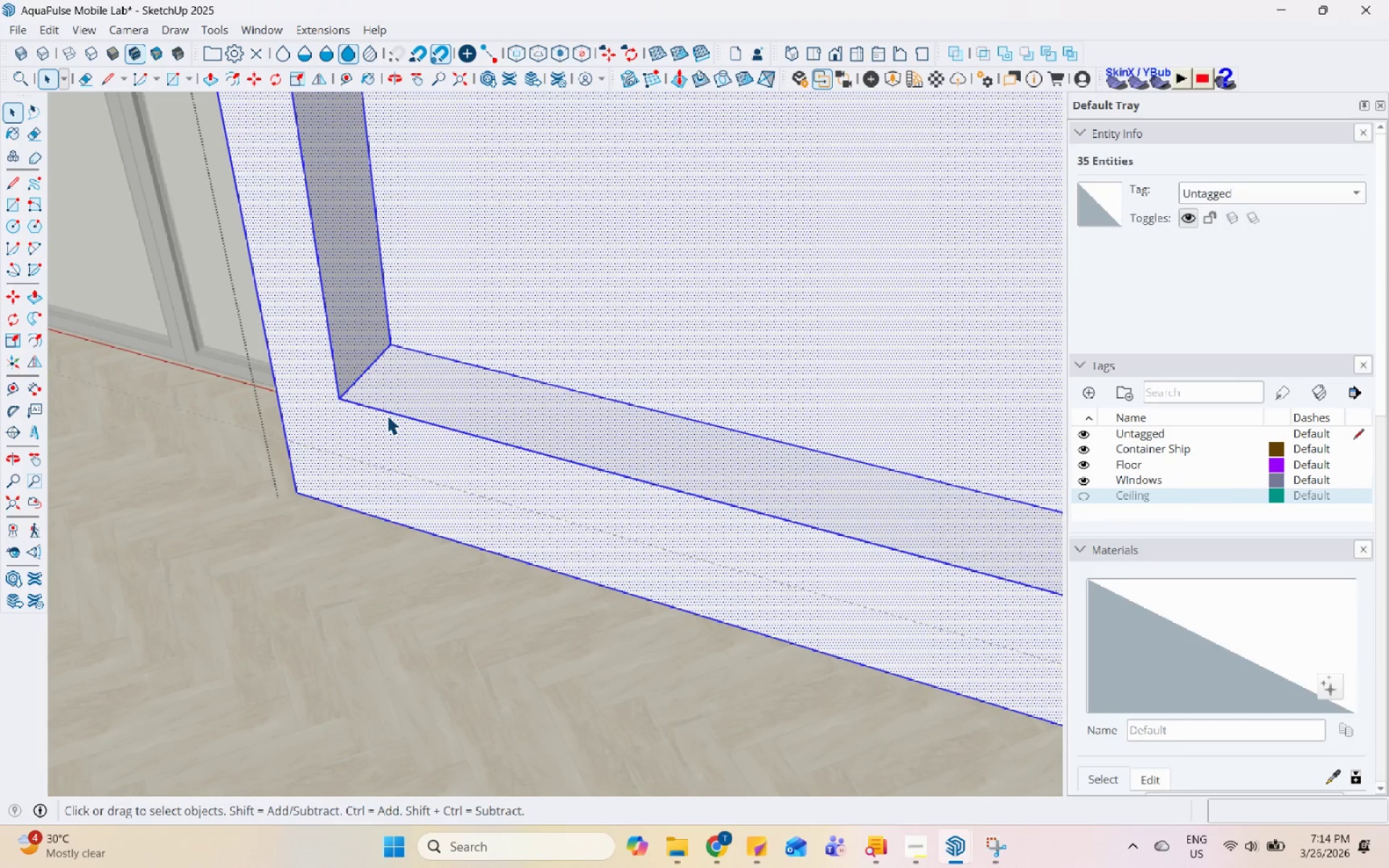 
key(L)
 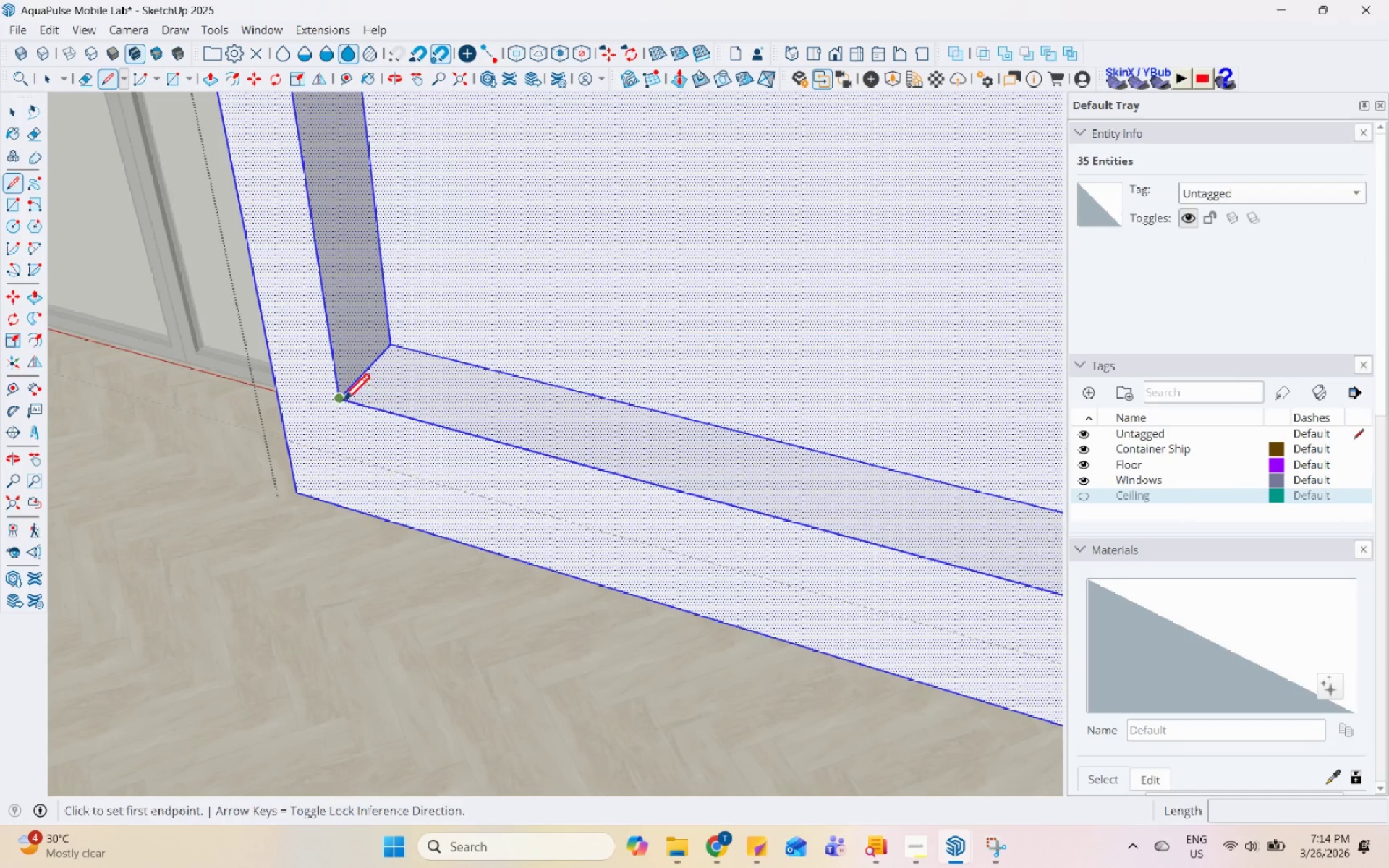 
left_click([341, 401])
 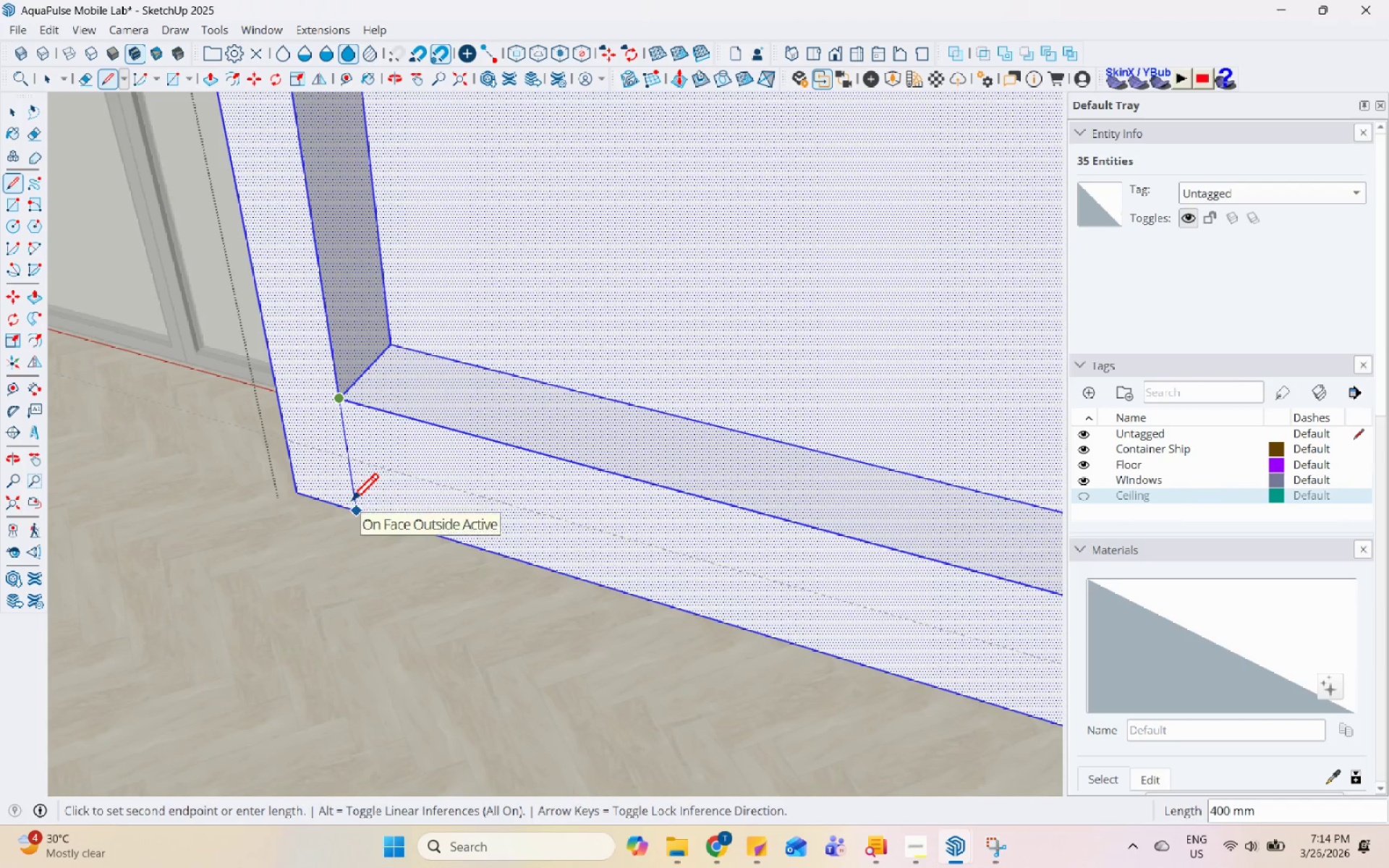 
scroll: coordinate [179, 466], scroll_direction: down, amount: 23.0
 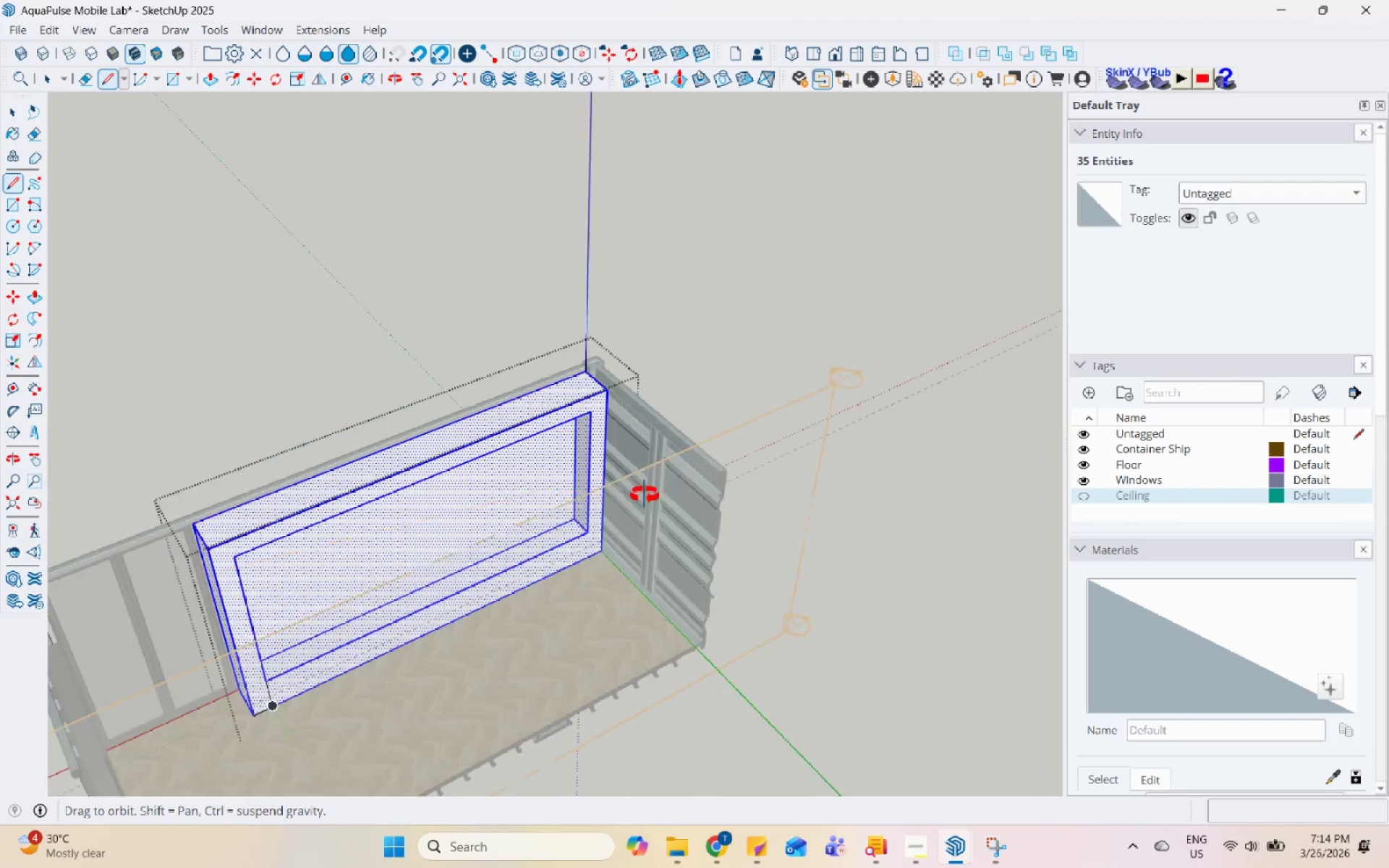 
scroll: coordinate [582, 576], scroll_direction: up, amount: 8.0
 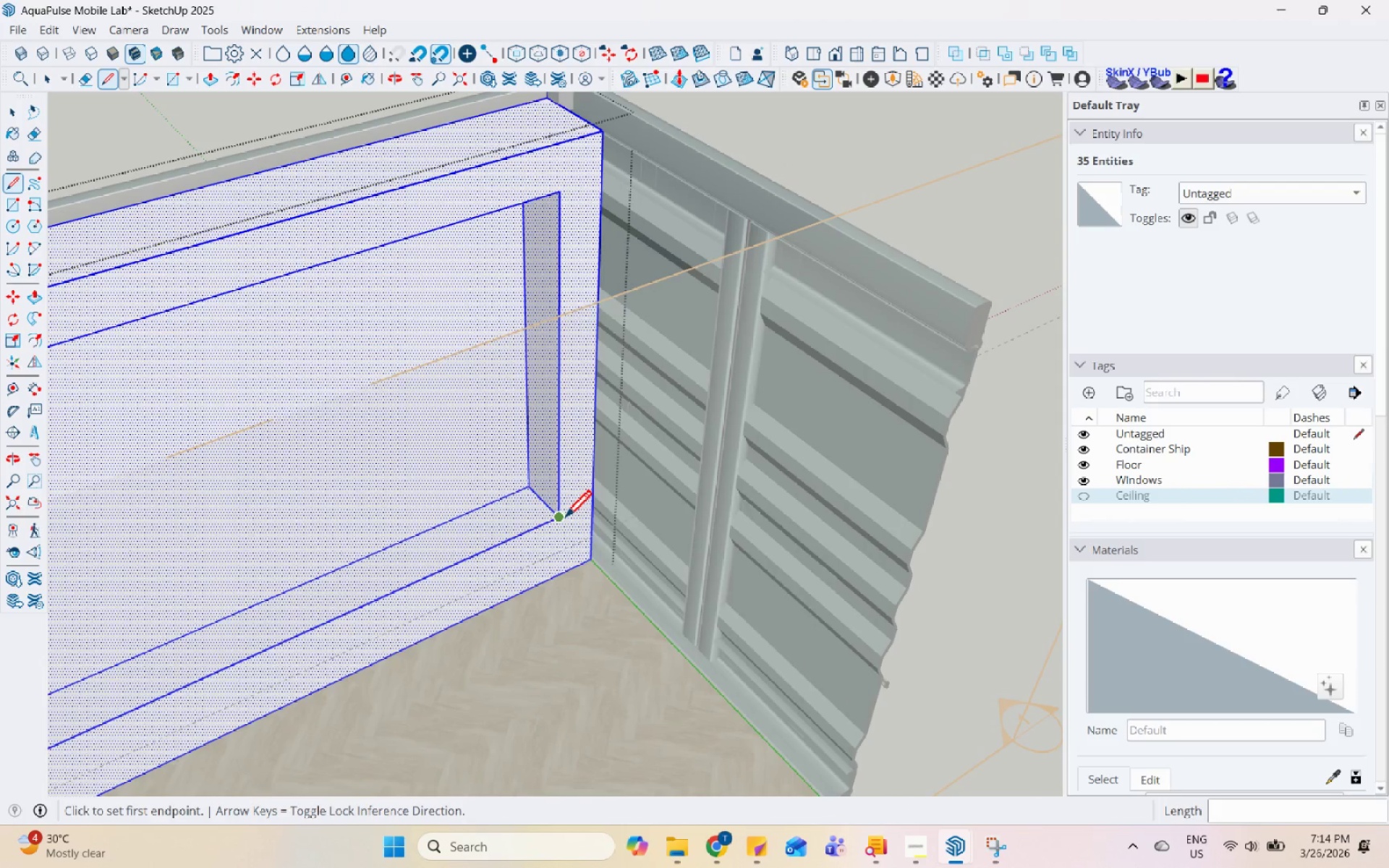 
left_click([564, 519])
 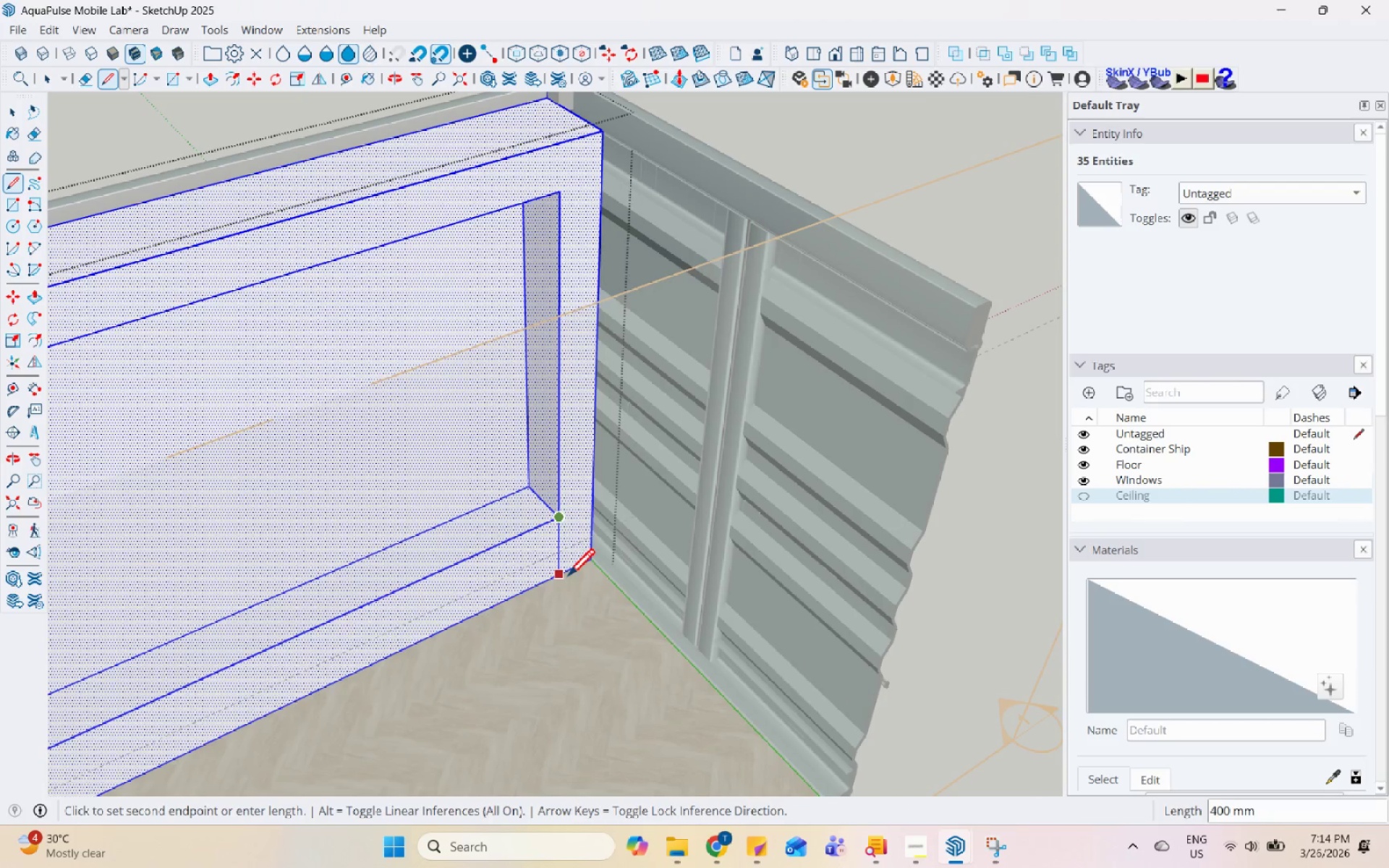 
left_click([563, 579])
 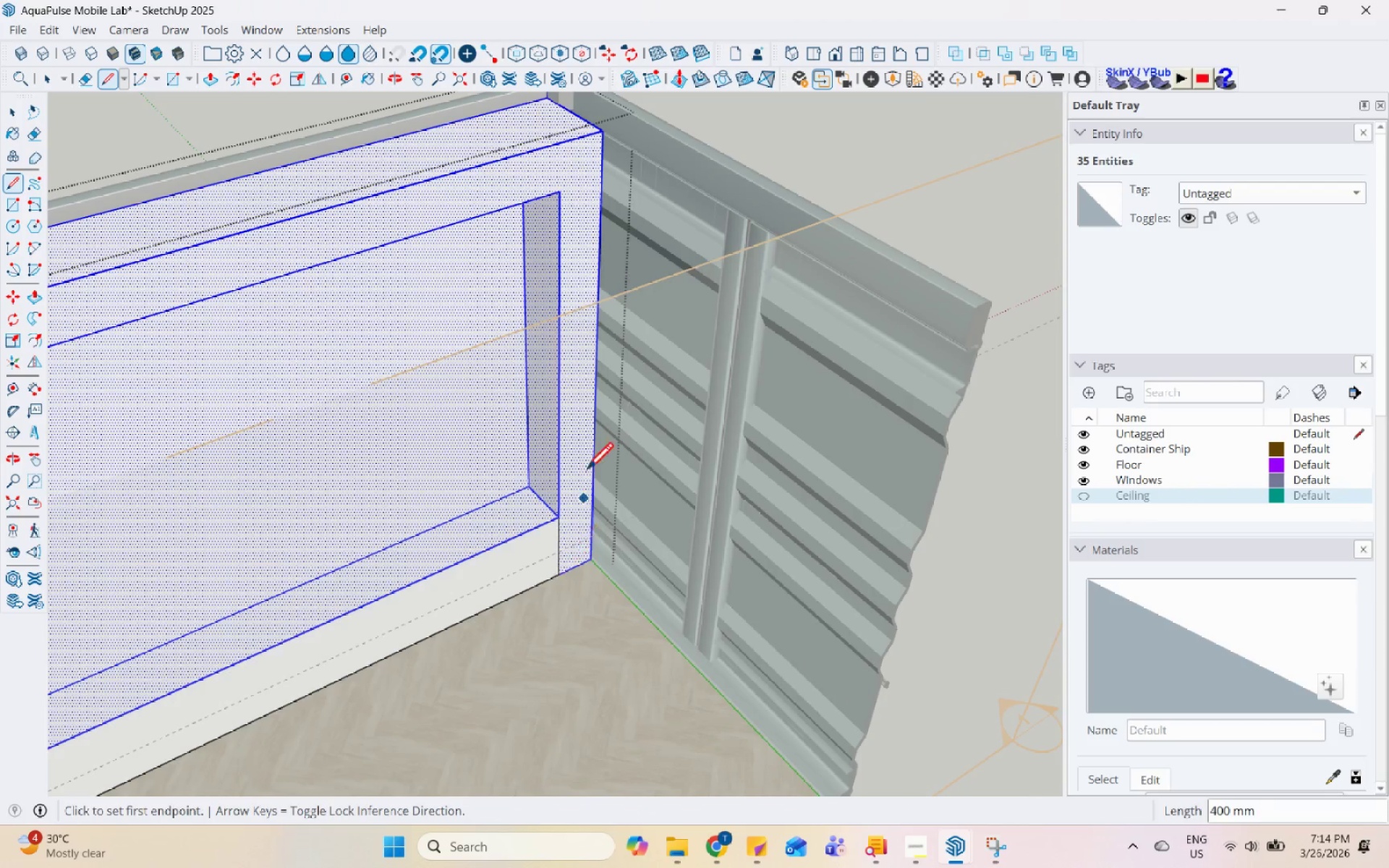 
key(Space)
 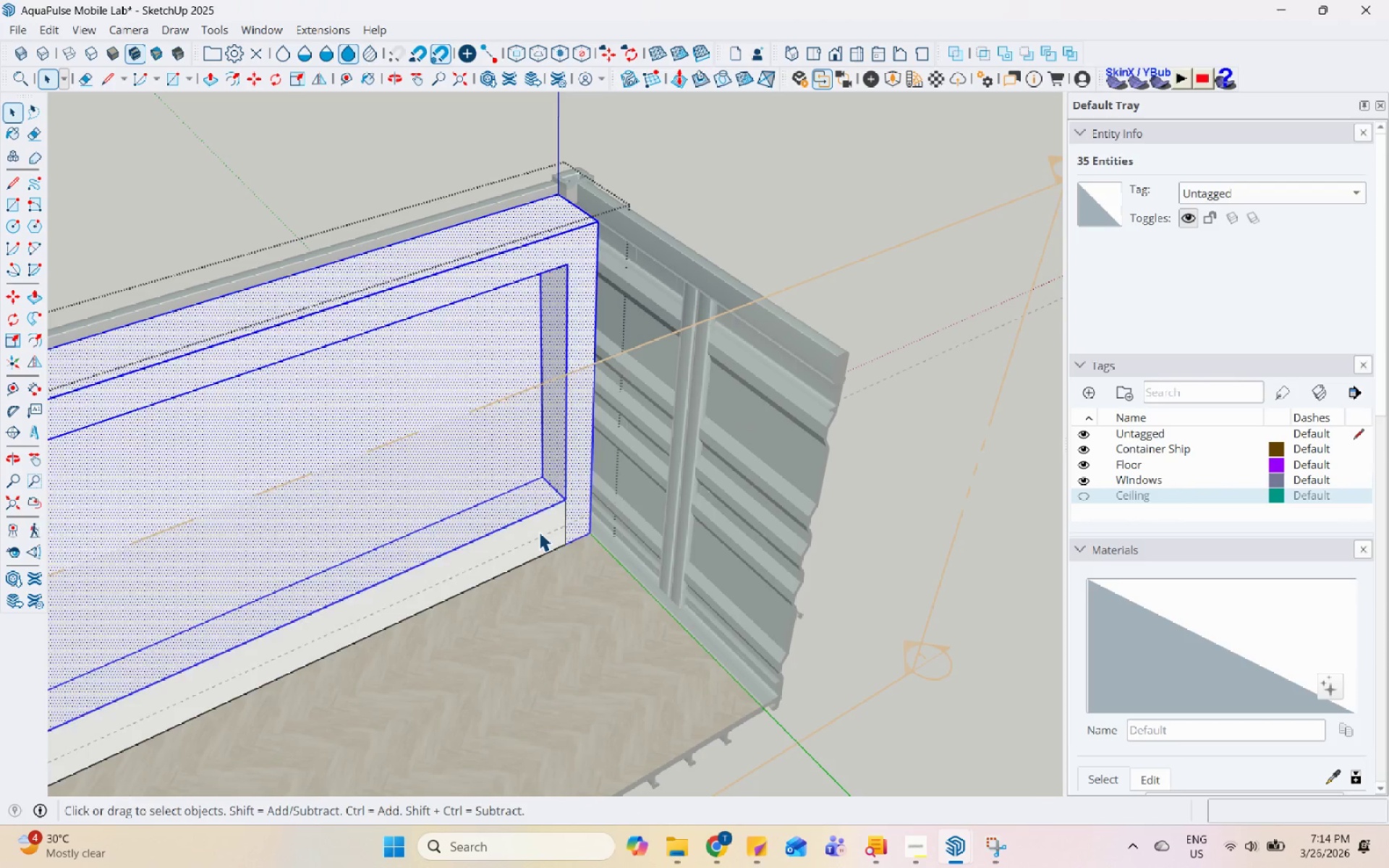 
scroll: coordinate [587, 446], scroll_direction: down, amount: 3.0
 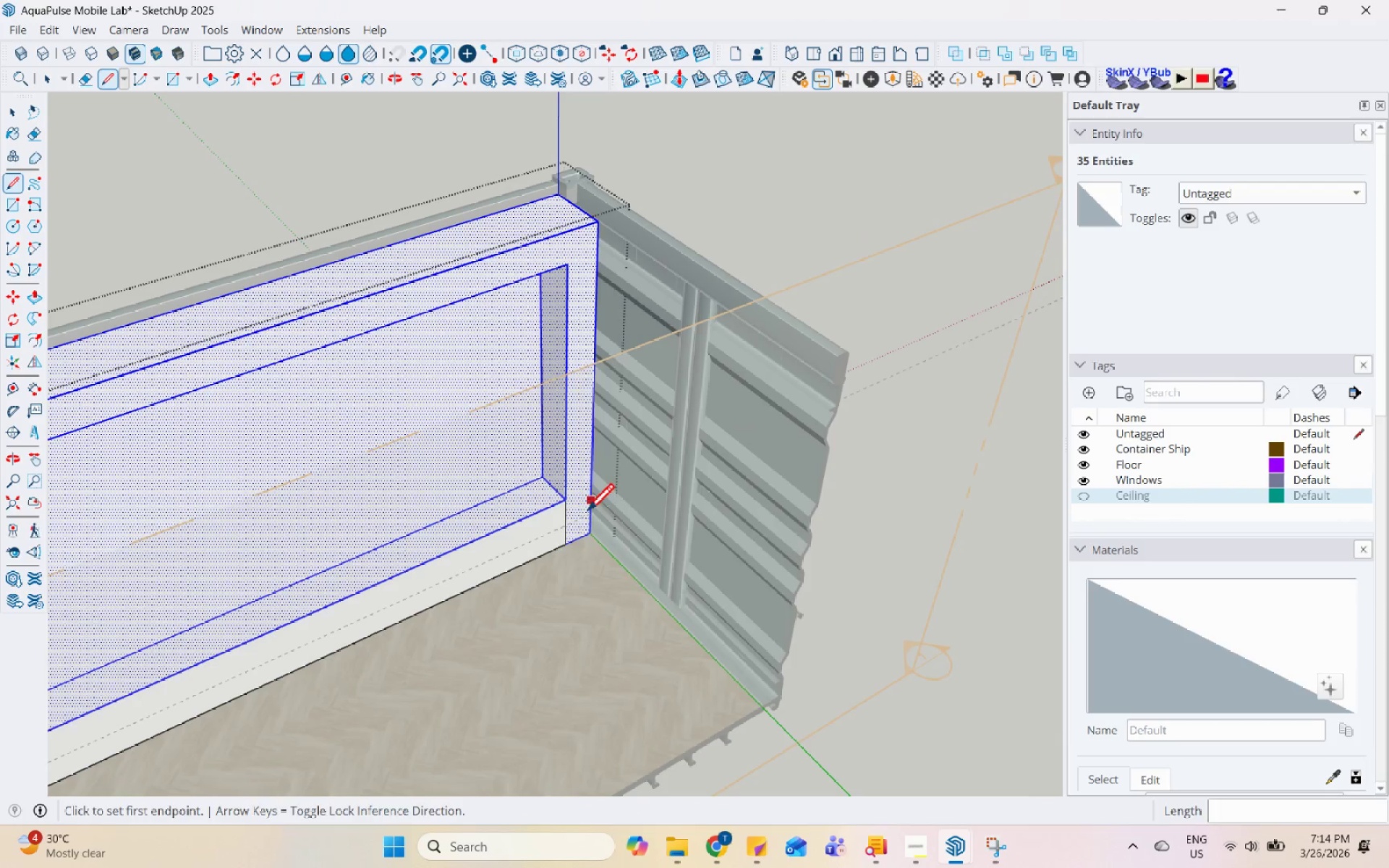 
scroll: coordinate [538, 532], scroll_direction: up, amount: 11.0
 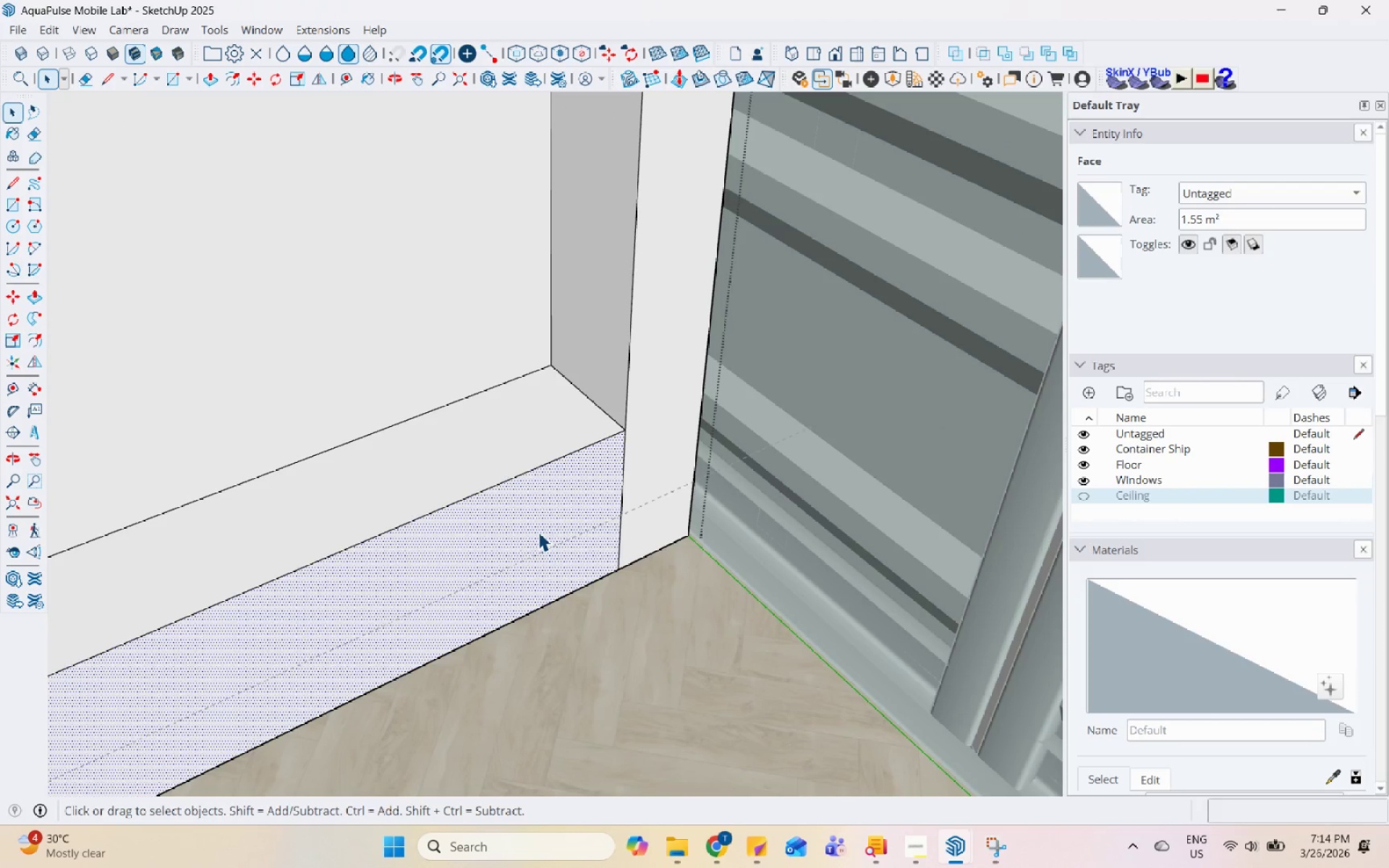 
key(P)
 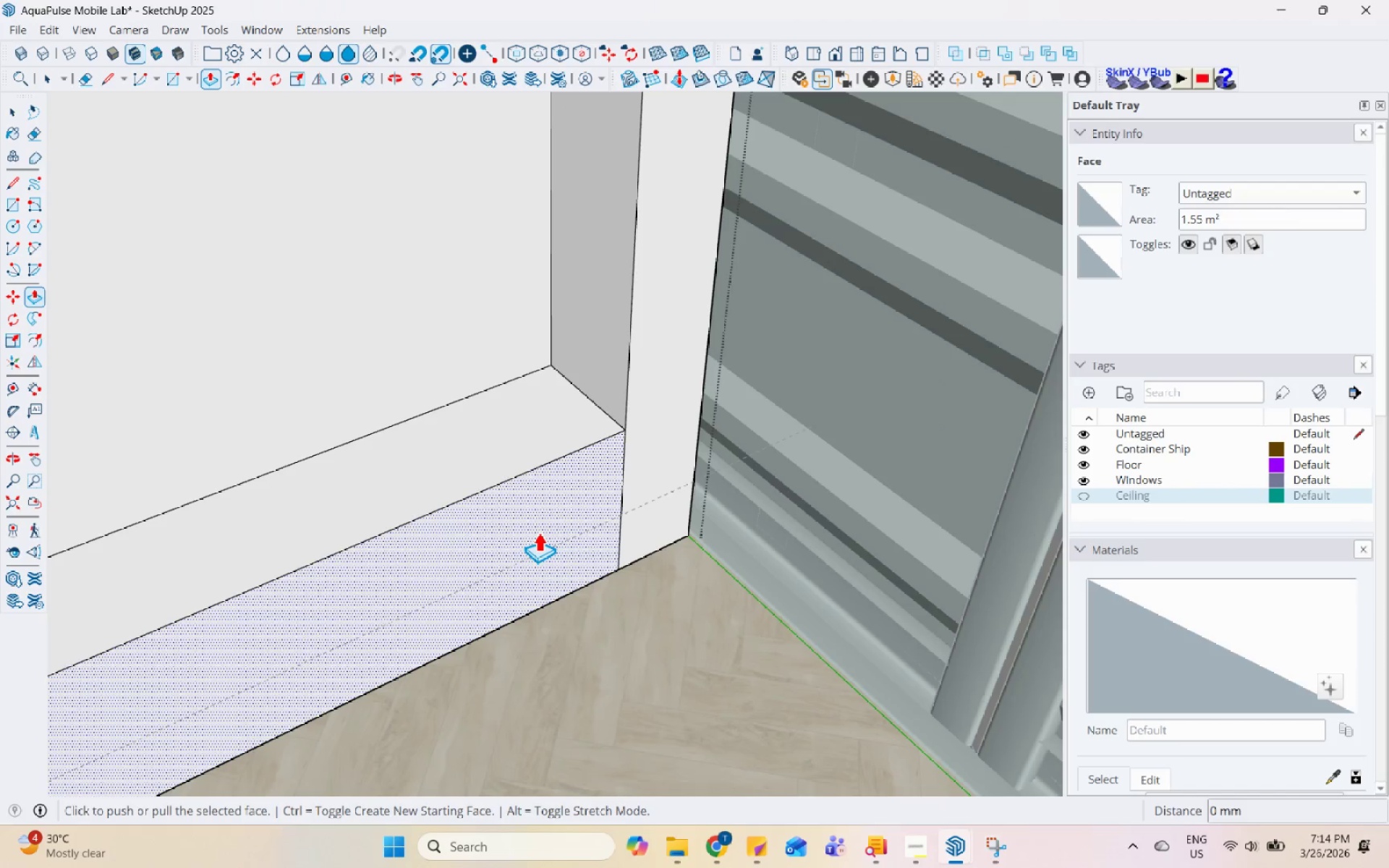 
key(Control+ControlLeft)
 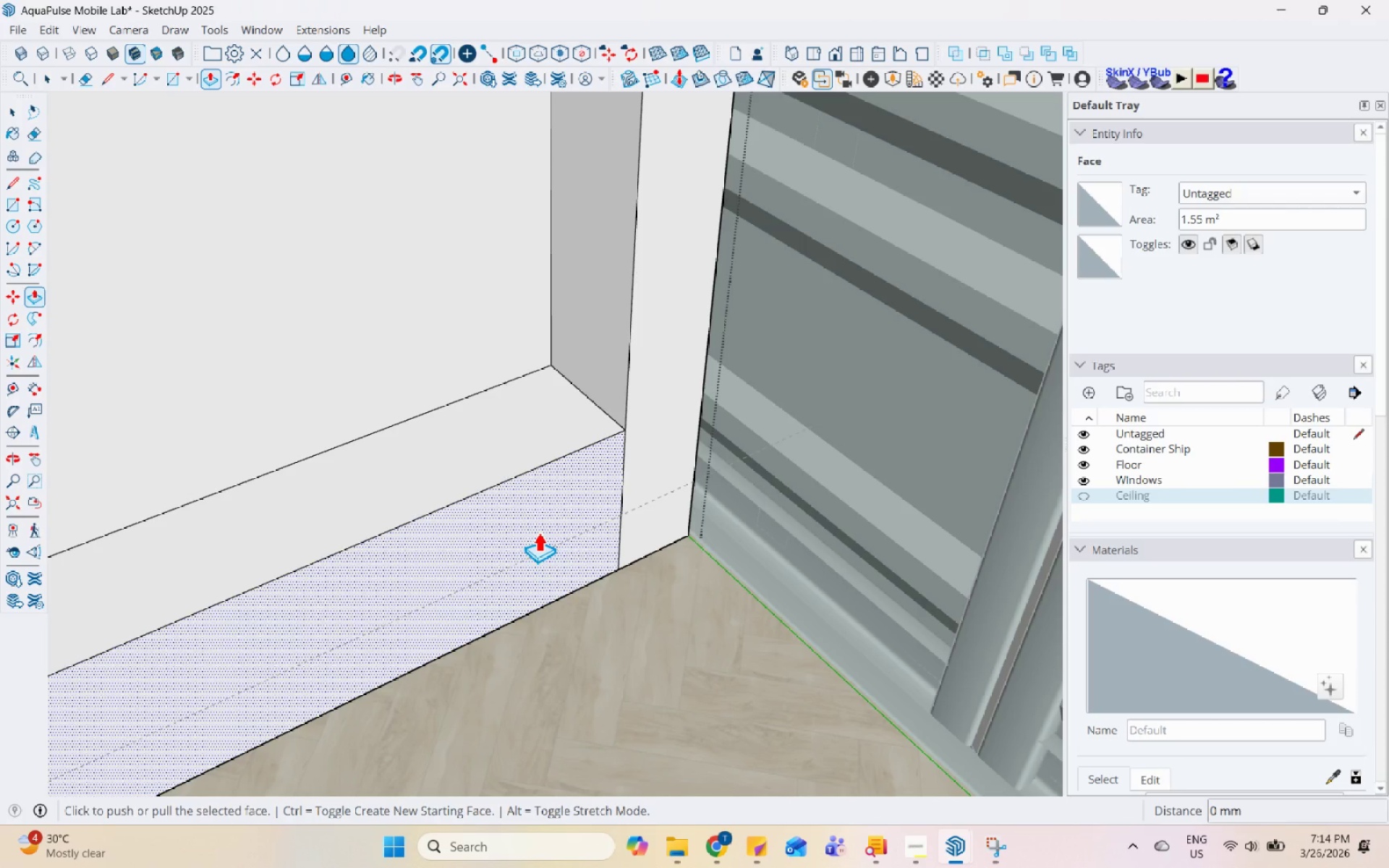 
left_click([538, 532])
 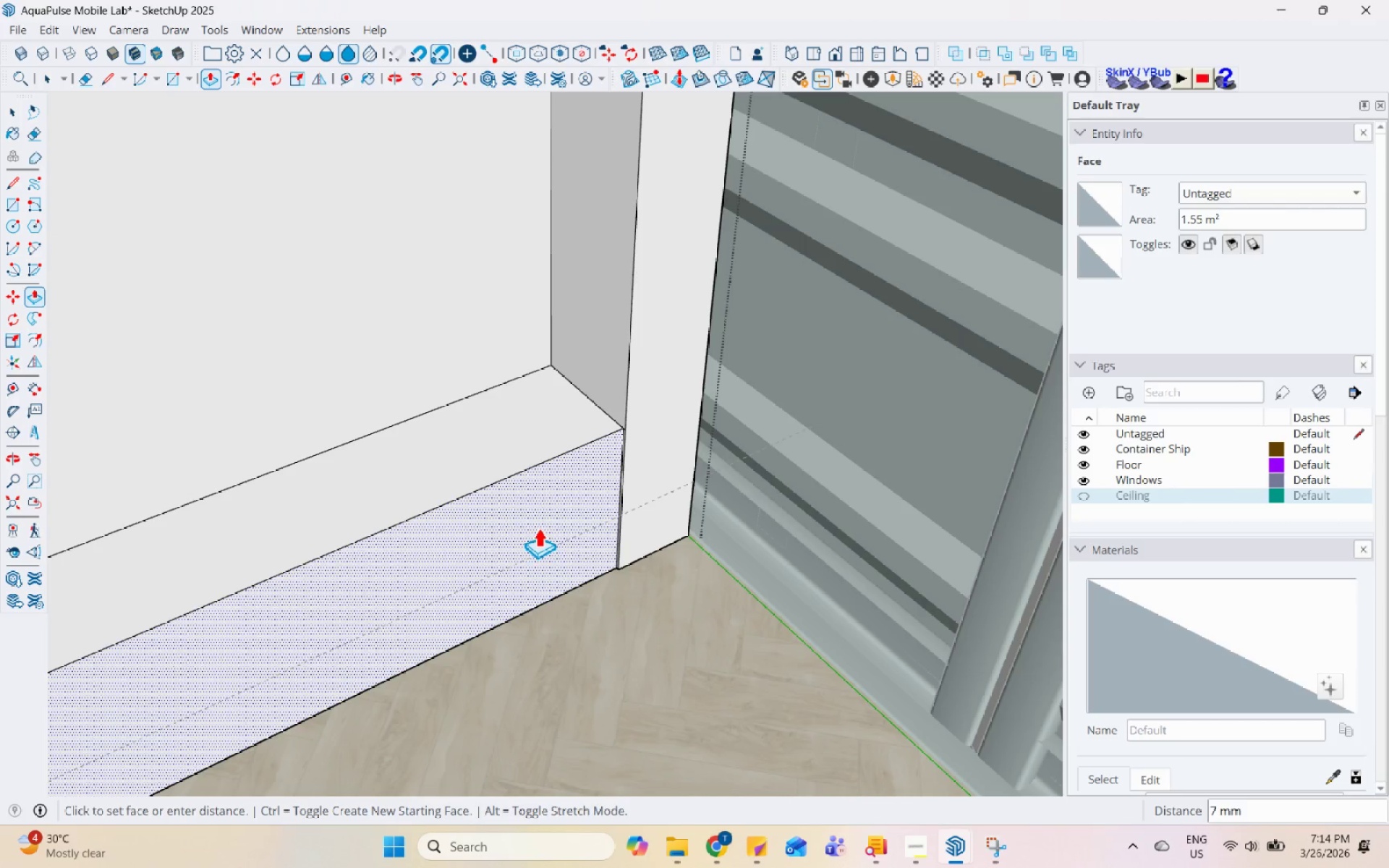 
key(Control+ControlLeft)
 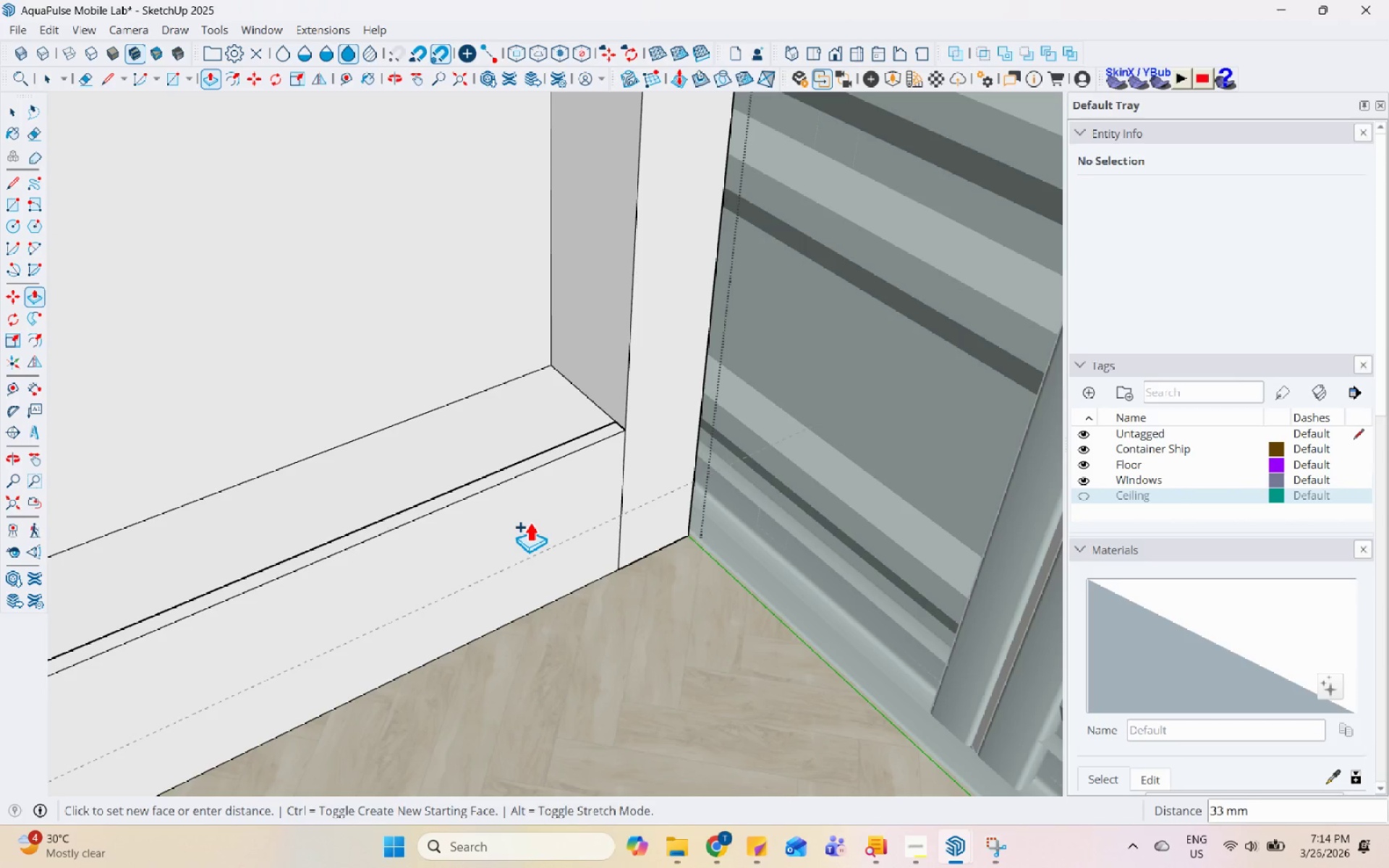 
left_click([530, 522])
 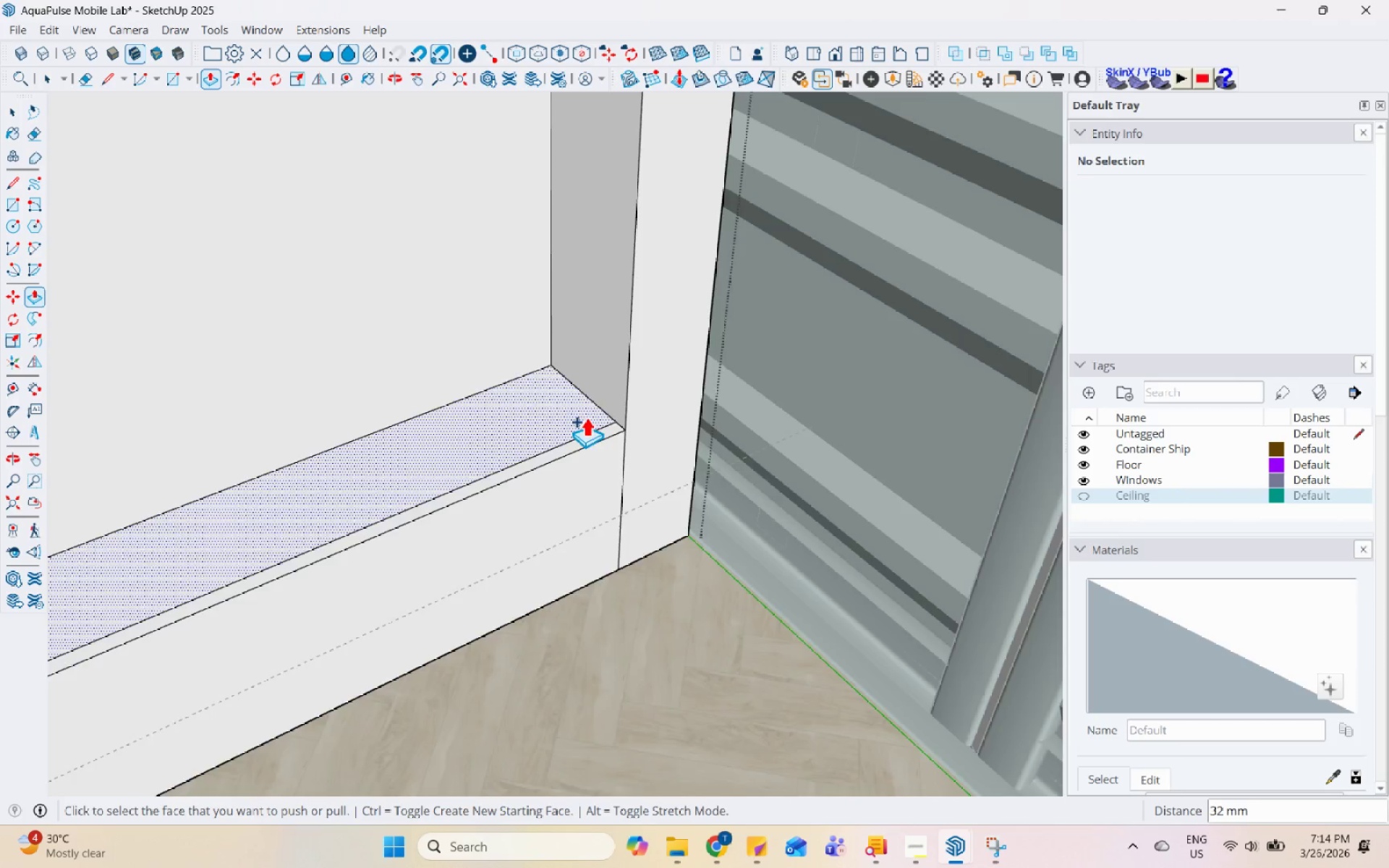 
scroll: coordinate [609, 428], scroll_direction: up, amount: 9.0
 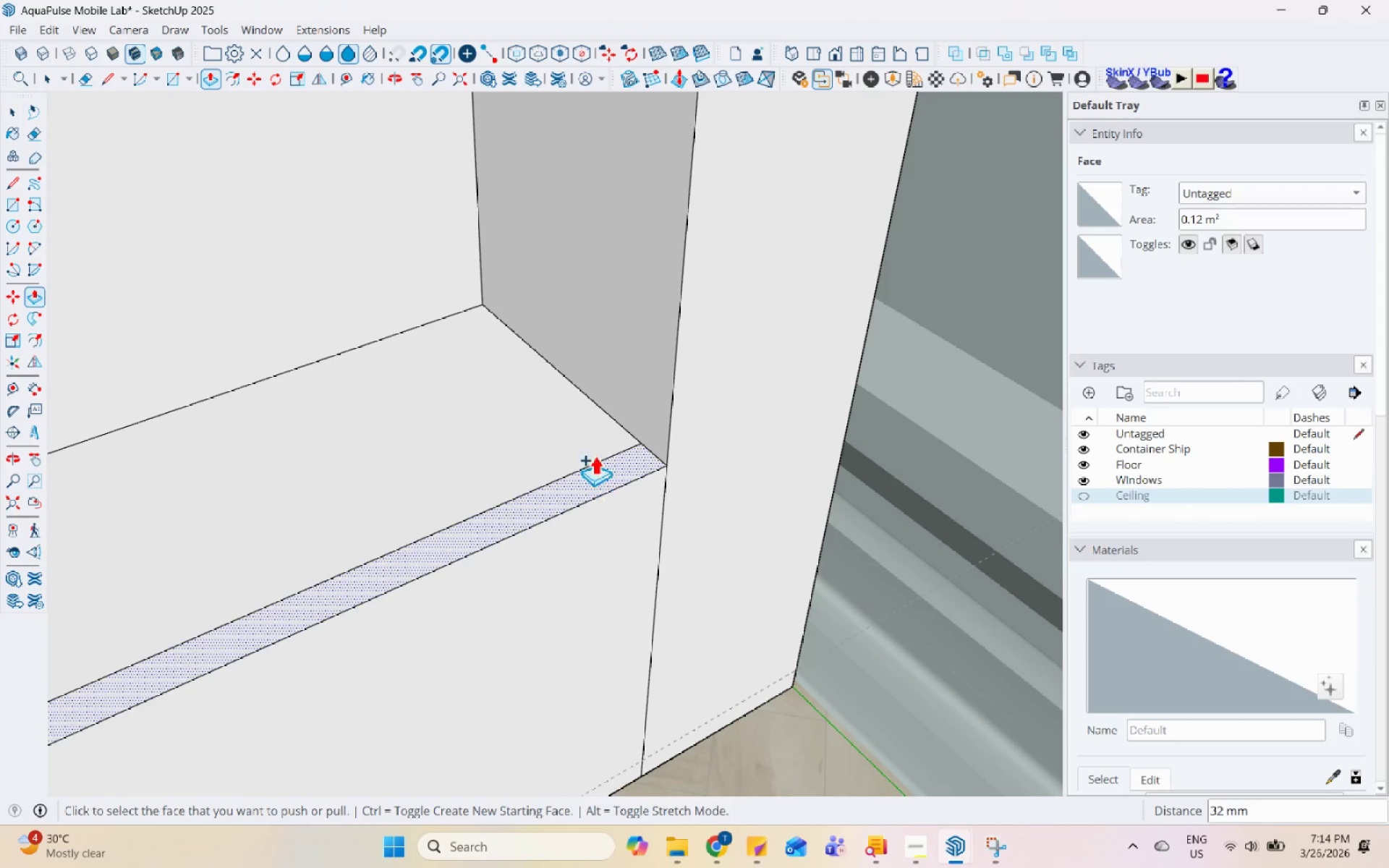 
left_click([579, 433])
 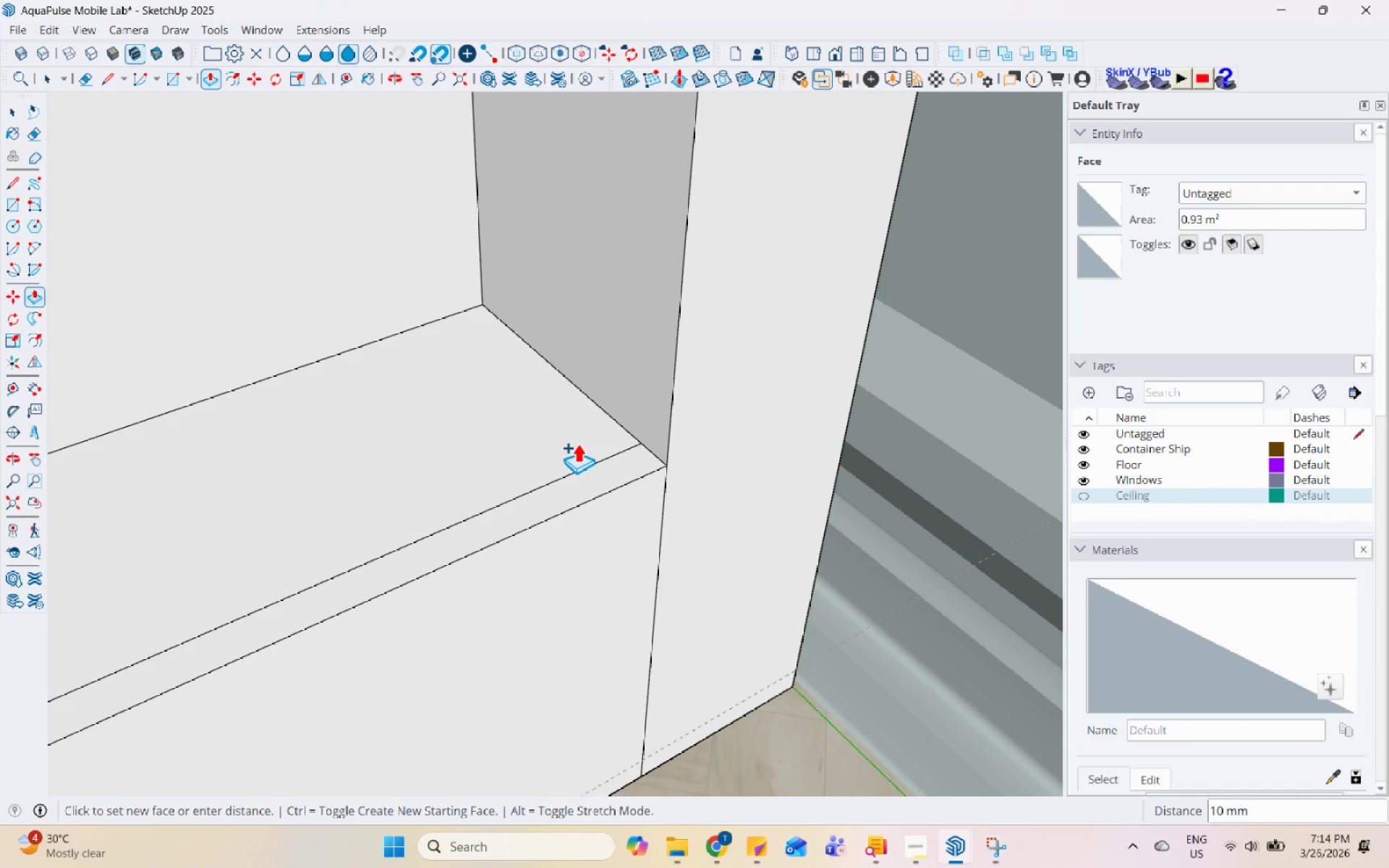 
key(Space)
 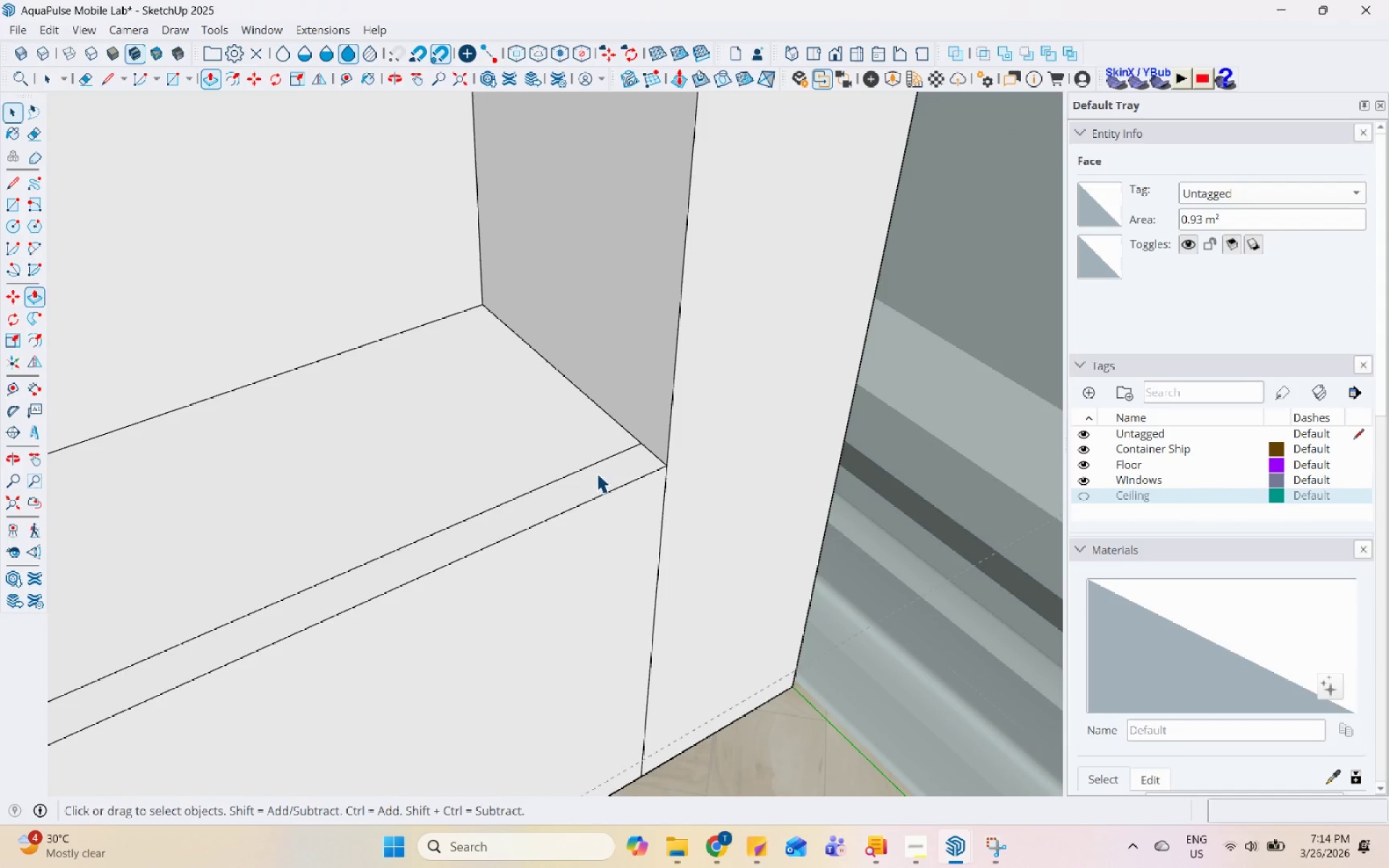 
left_click([597, 473])
 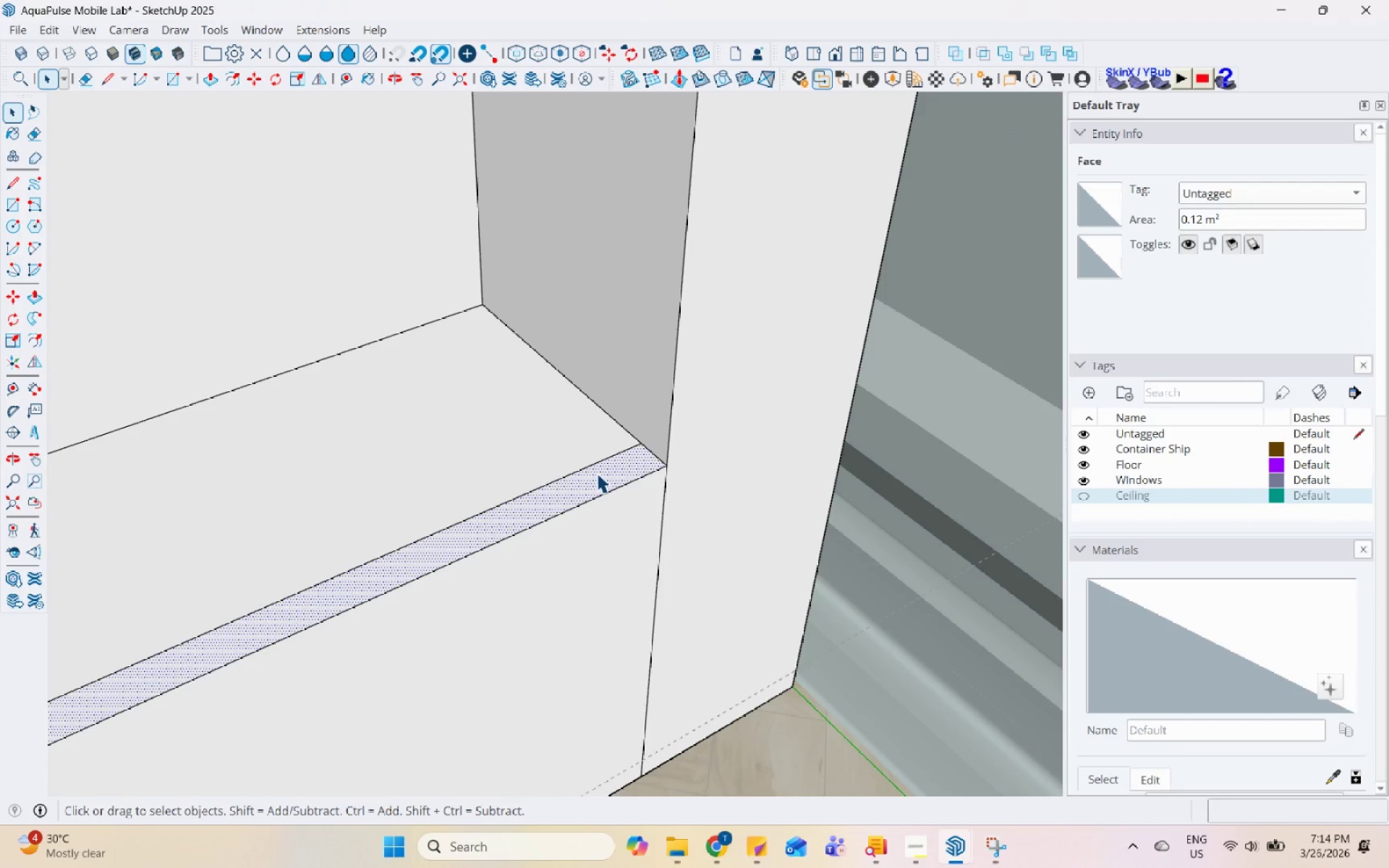 
key(P)
 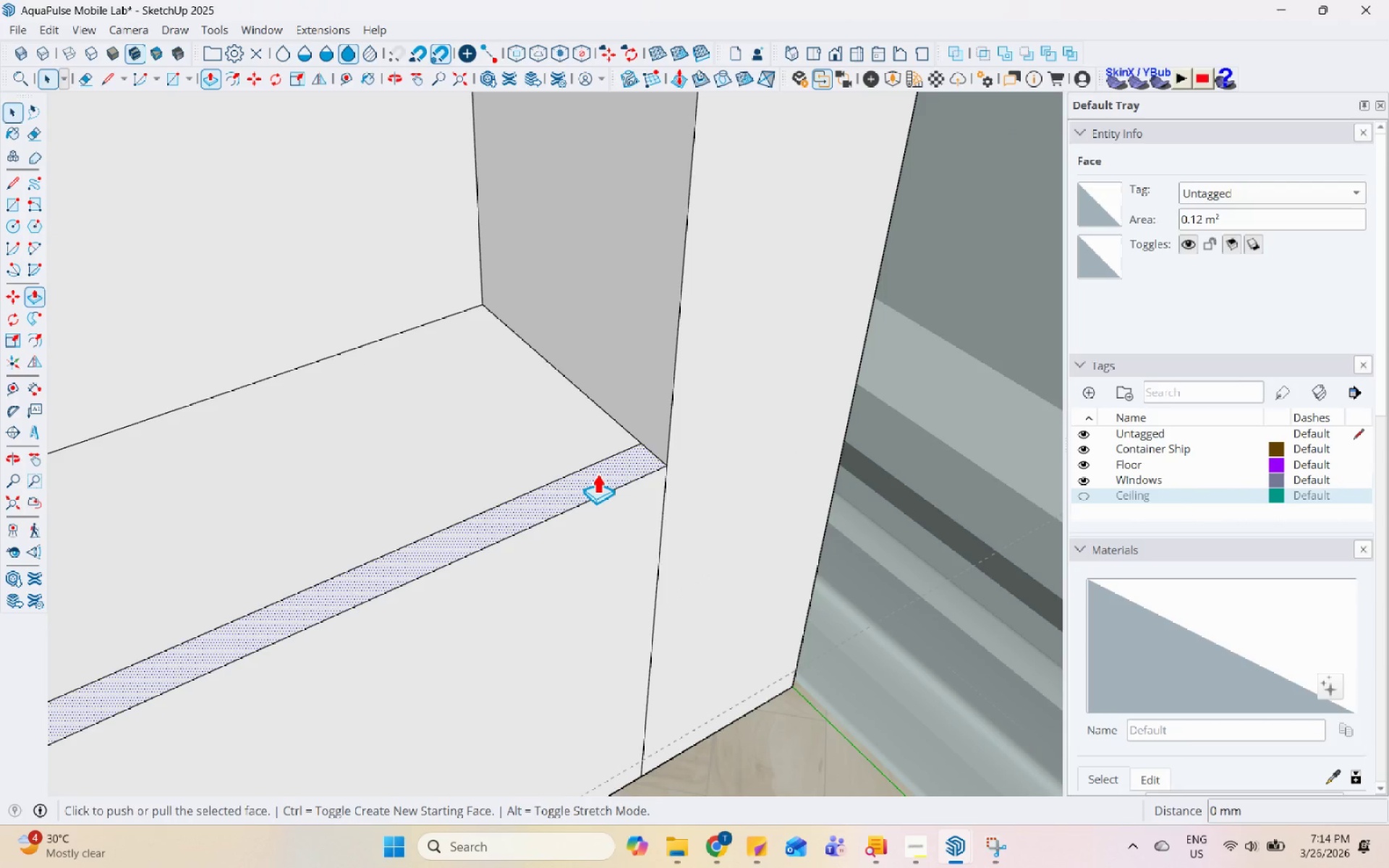 
left_click([597, 473])
 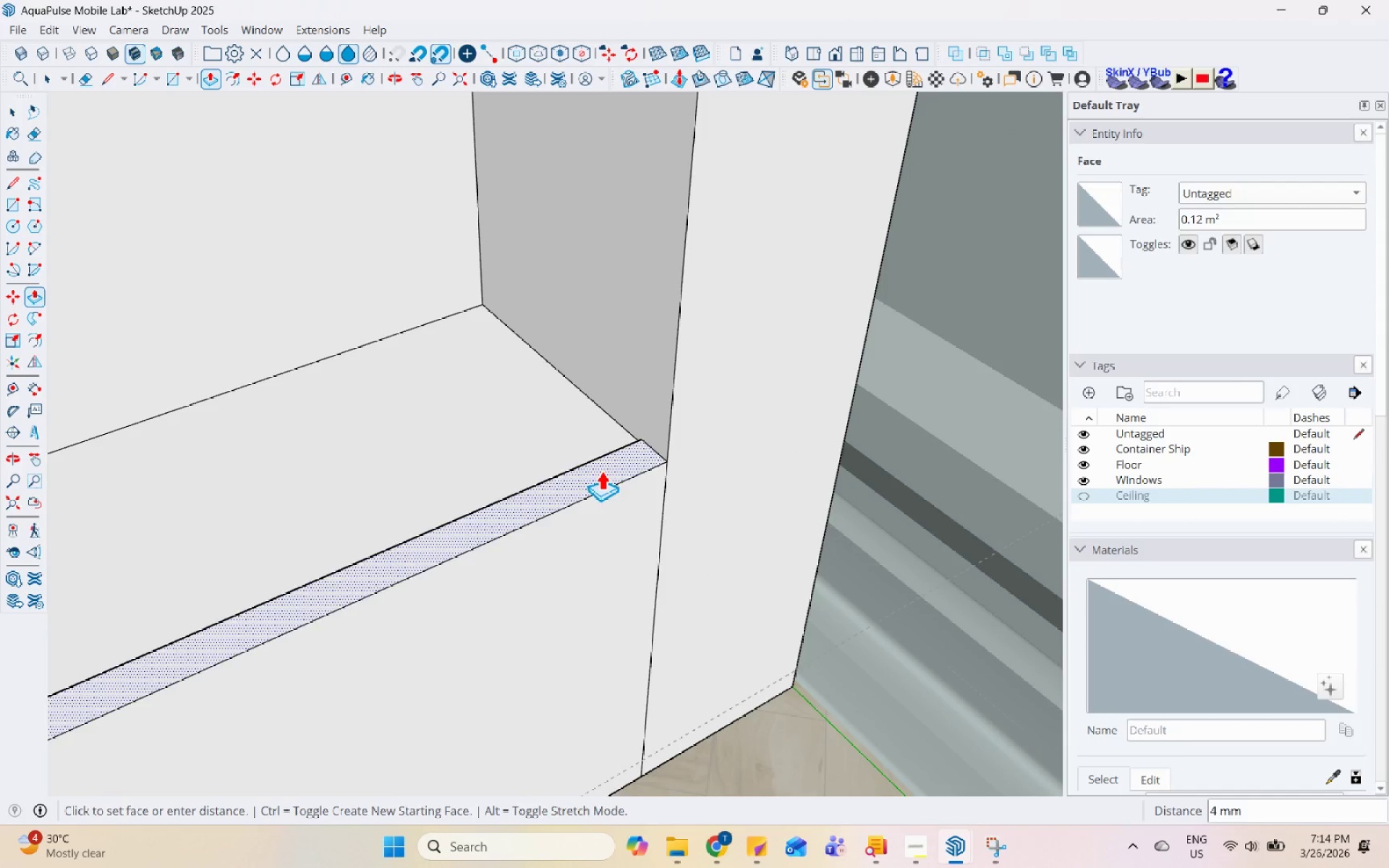 
left_click([601, 470])
 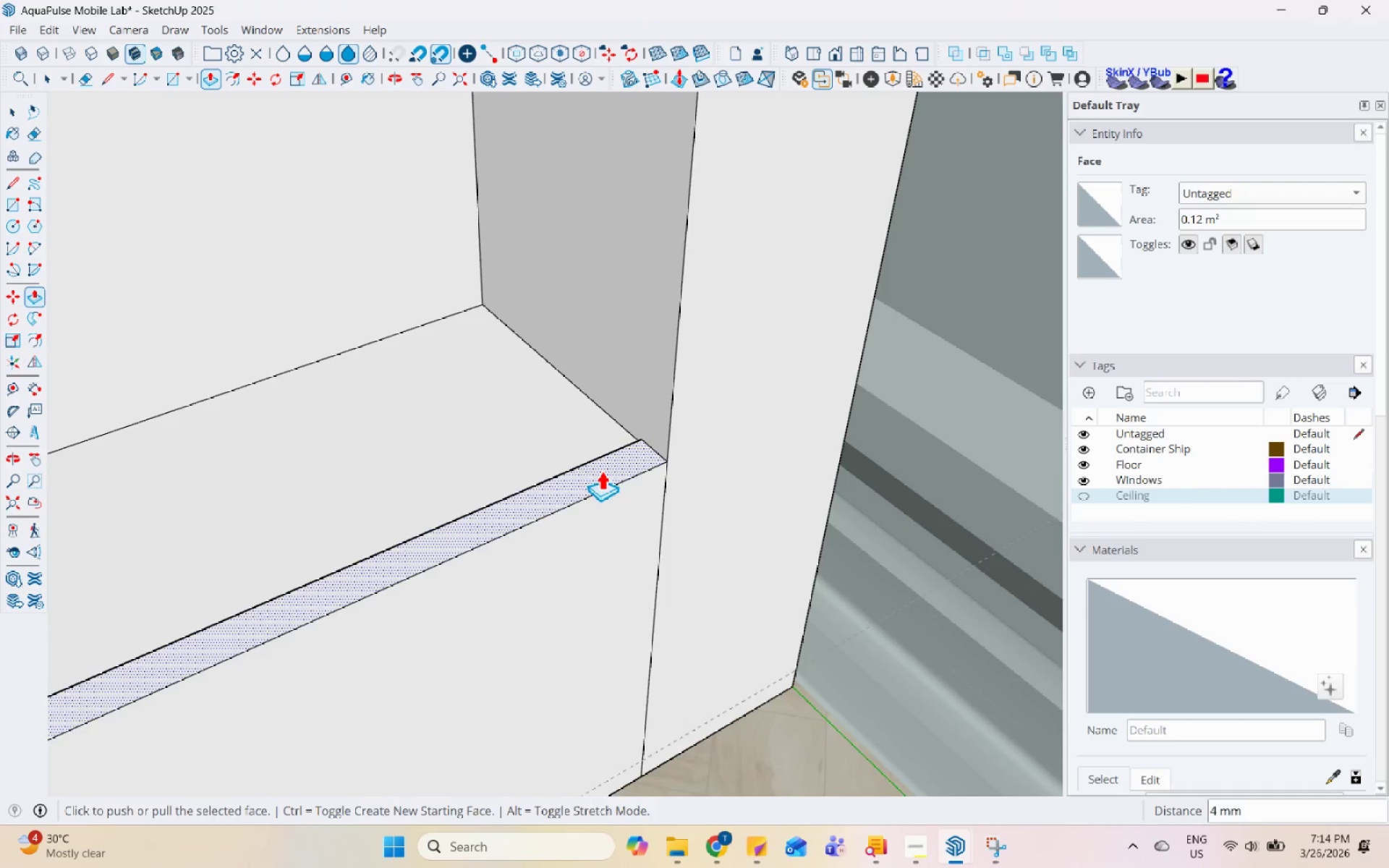 
key(Space)
 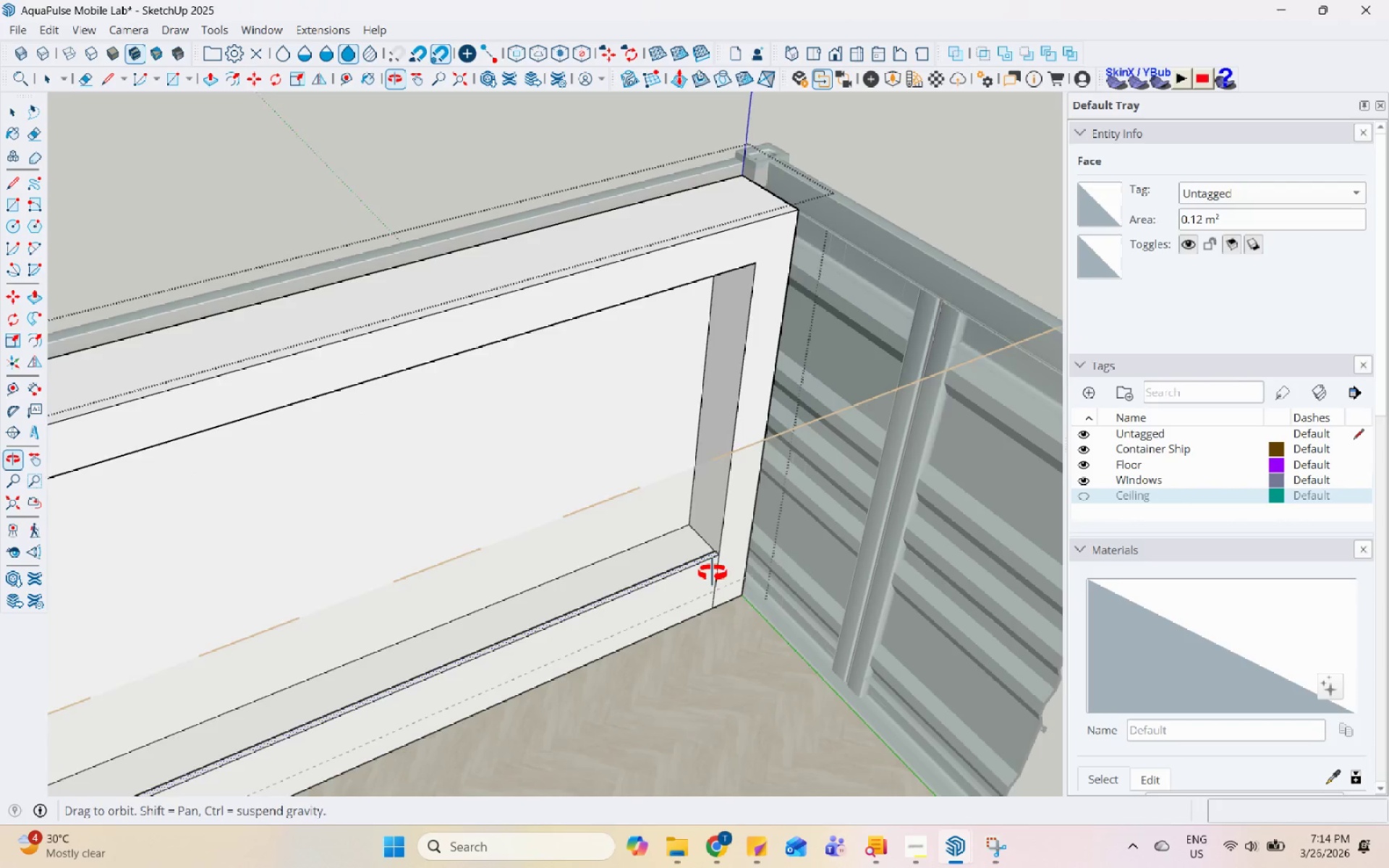 
scroll: coordinate [669, 364], scroll_direction: down, amount: 29.0
 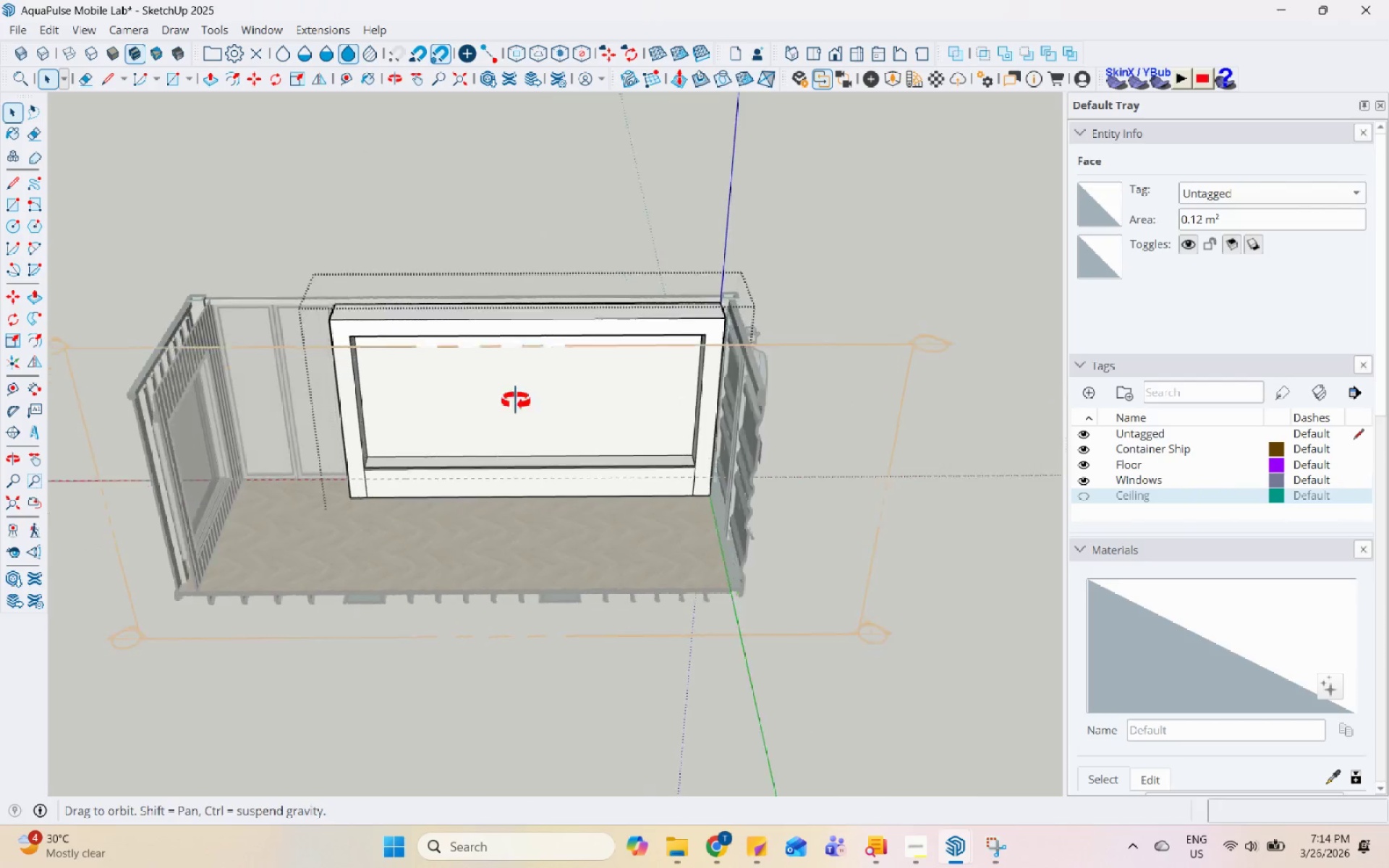 
scroll: coordinate [441, 328], scroll_direction: up, amount: 5.0
 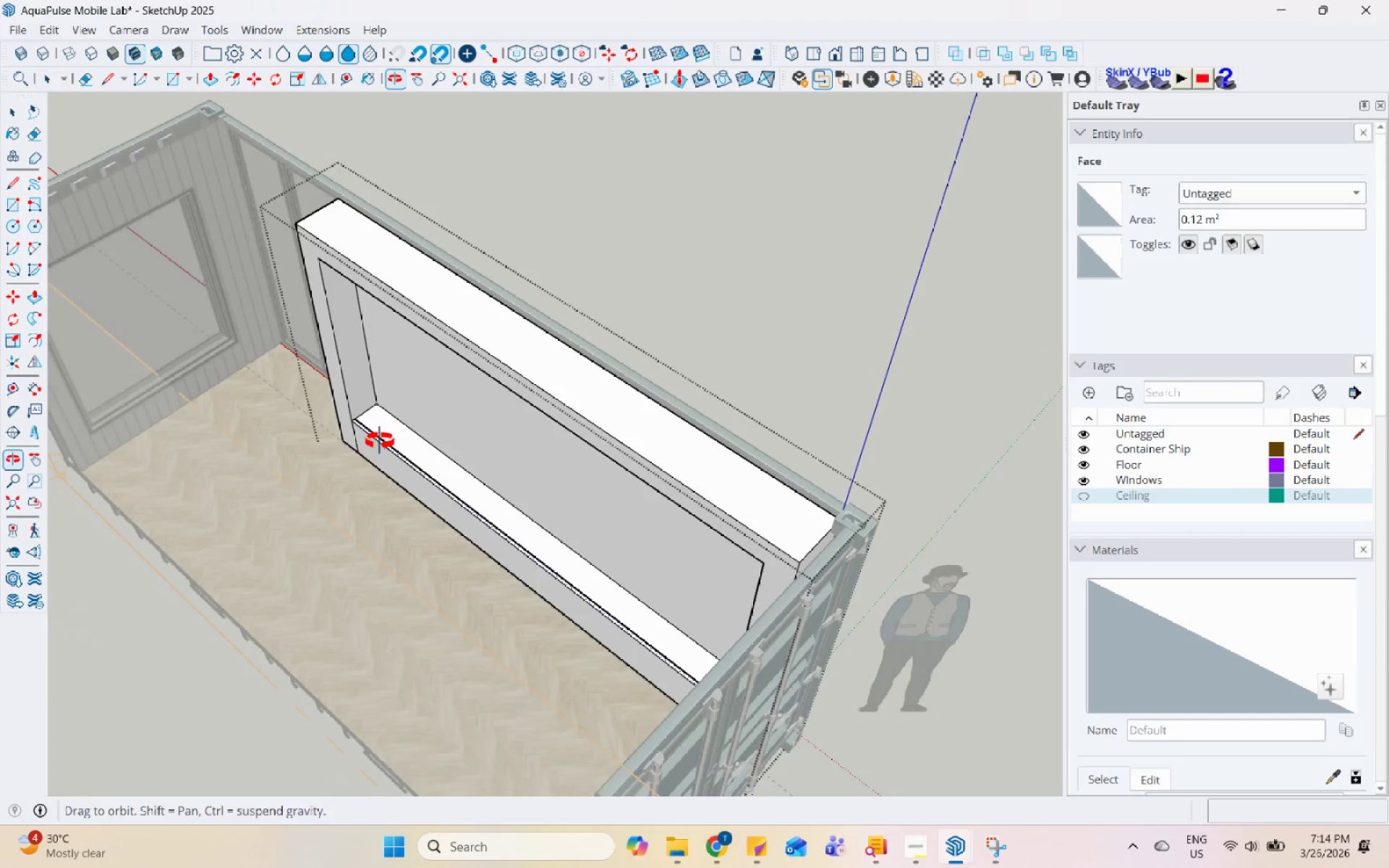 
key(Escape)
 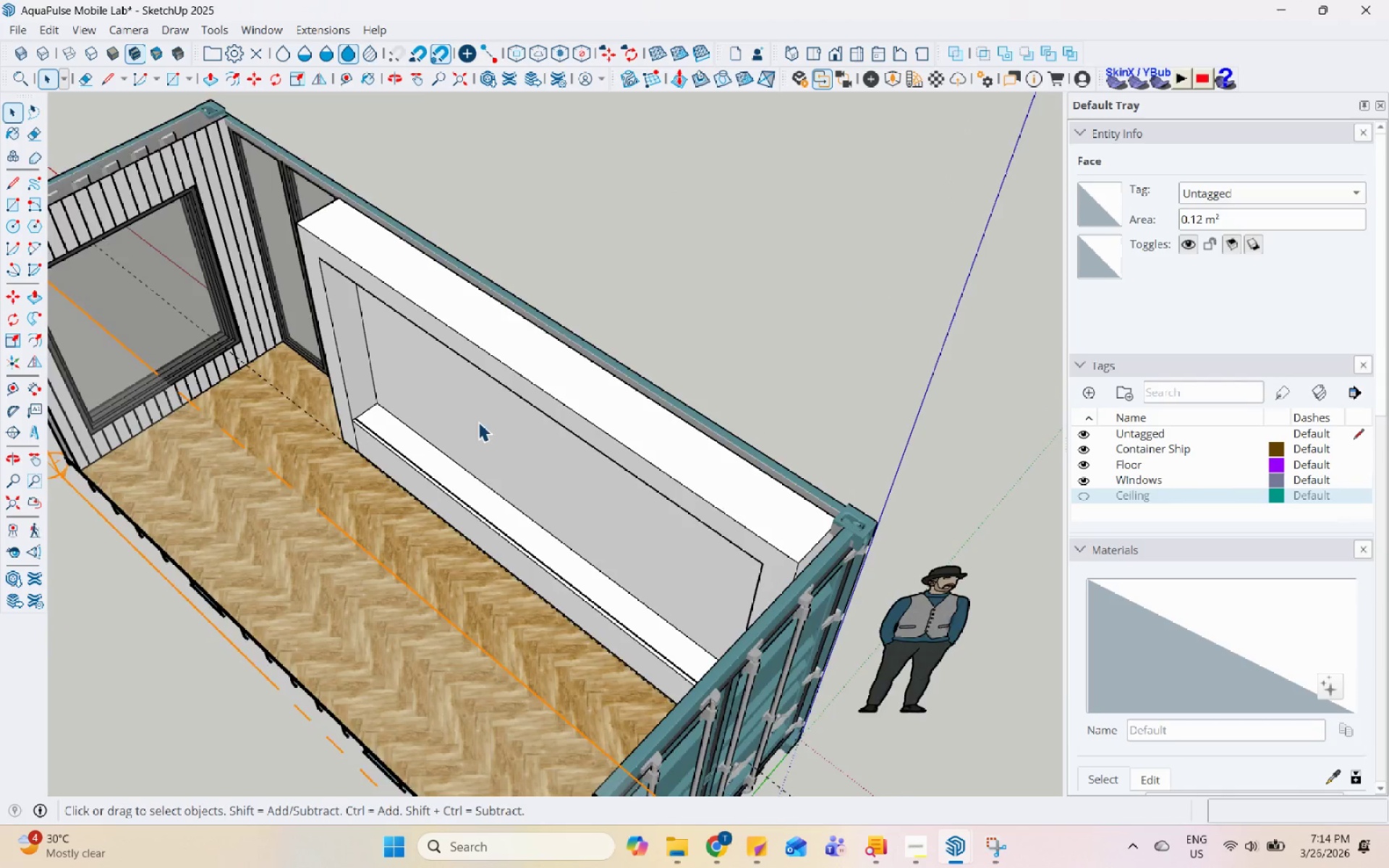 
scroll: coordinate [409, 474], scroll_direction: up, amount: 9.0
 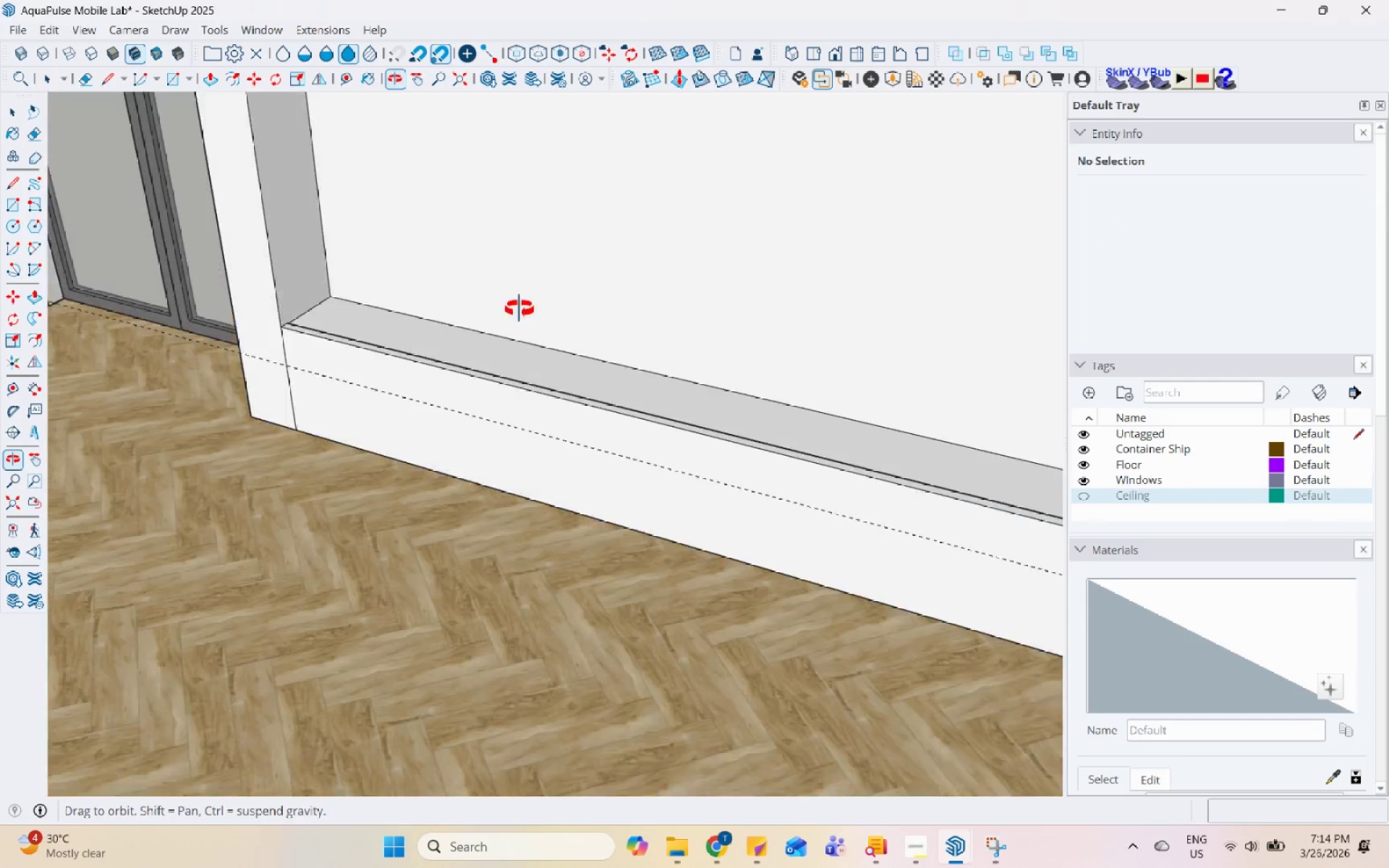 
scroll: coordinate [655, 446], scroll_direction: down, amount: 13.0
 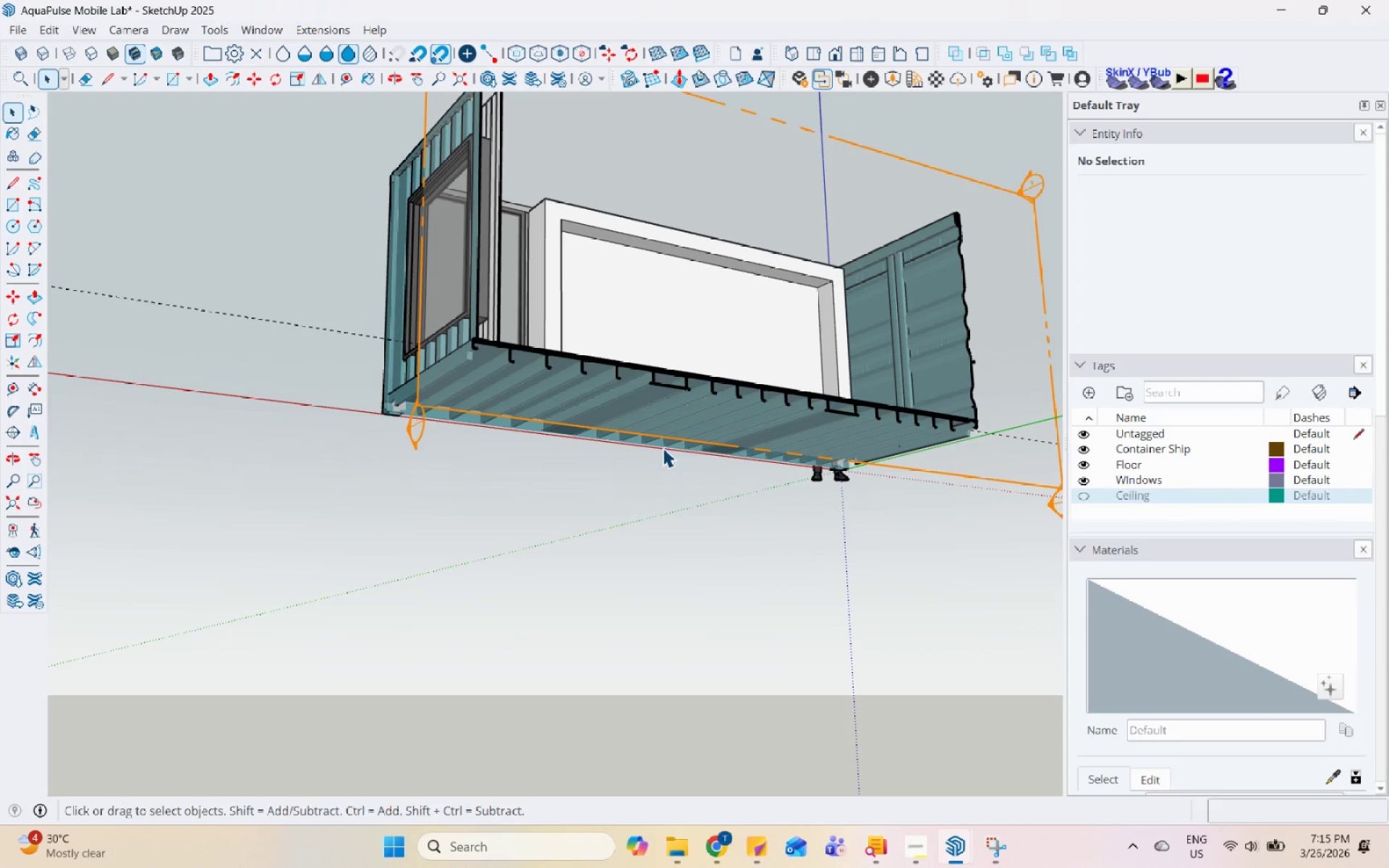 
wait(35.2)
 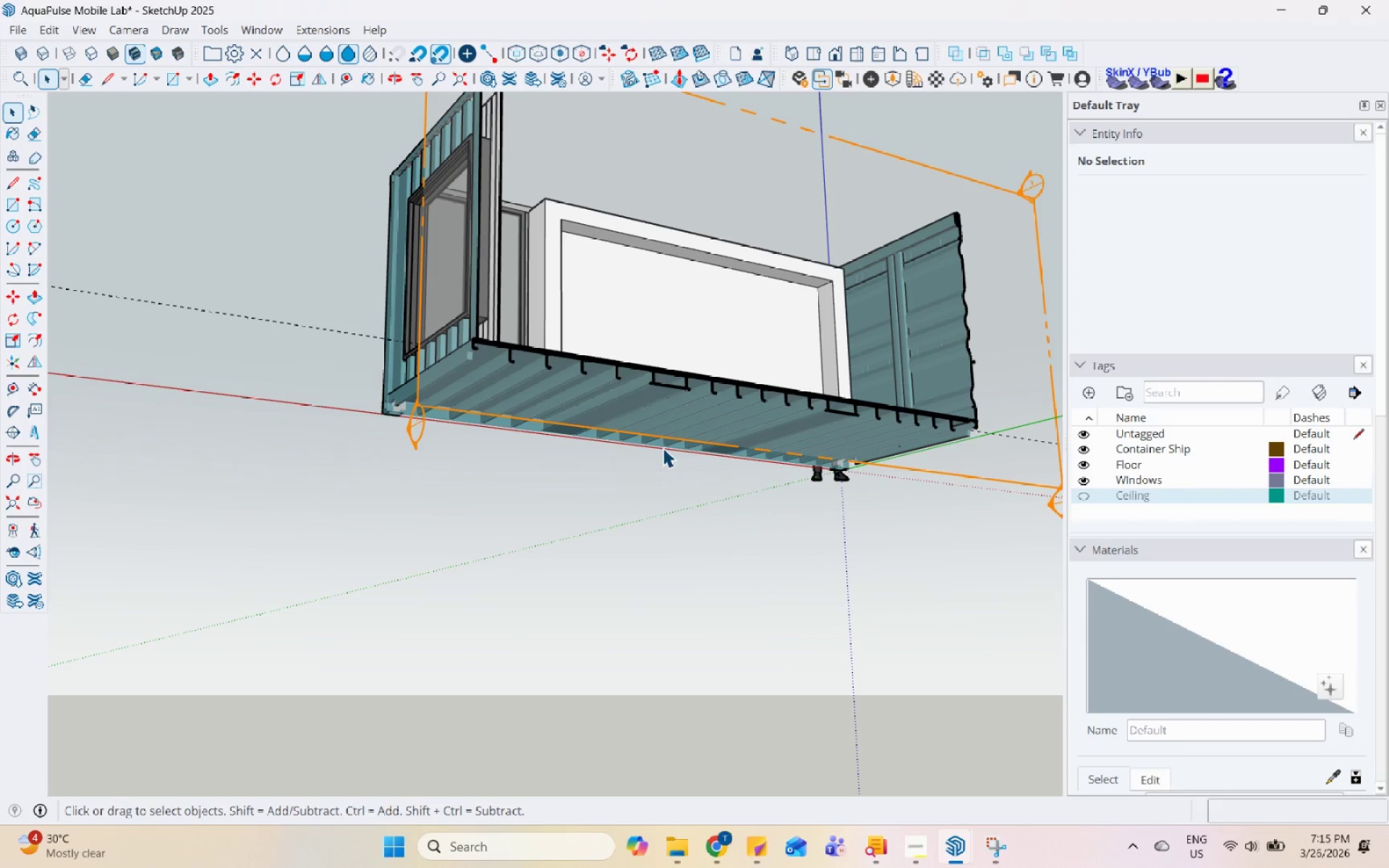 
scroll: coordinate [461, 582], scroll_direction: down, amount: 5.0
 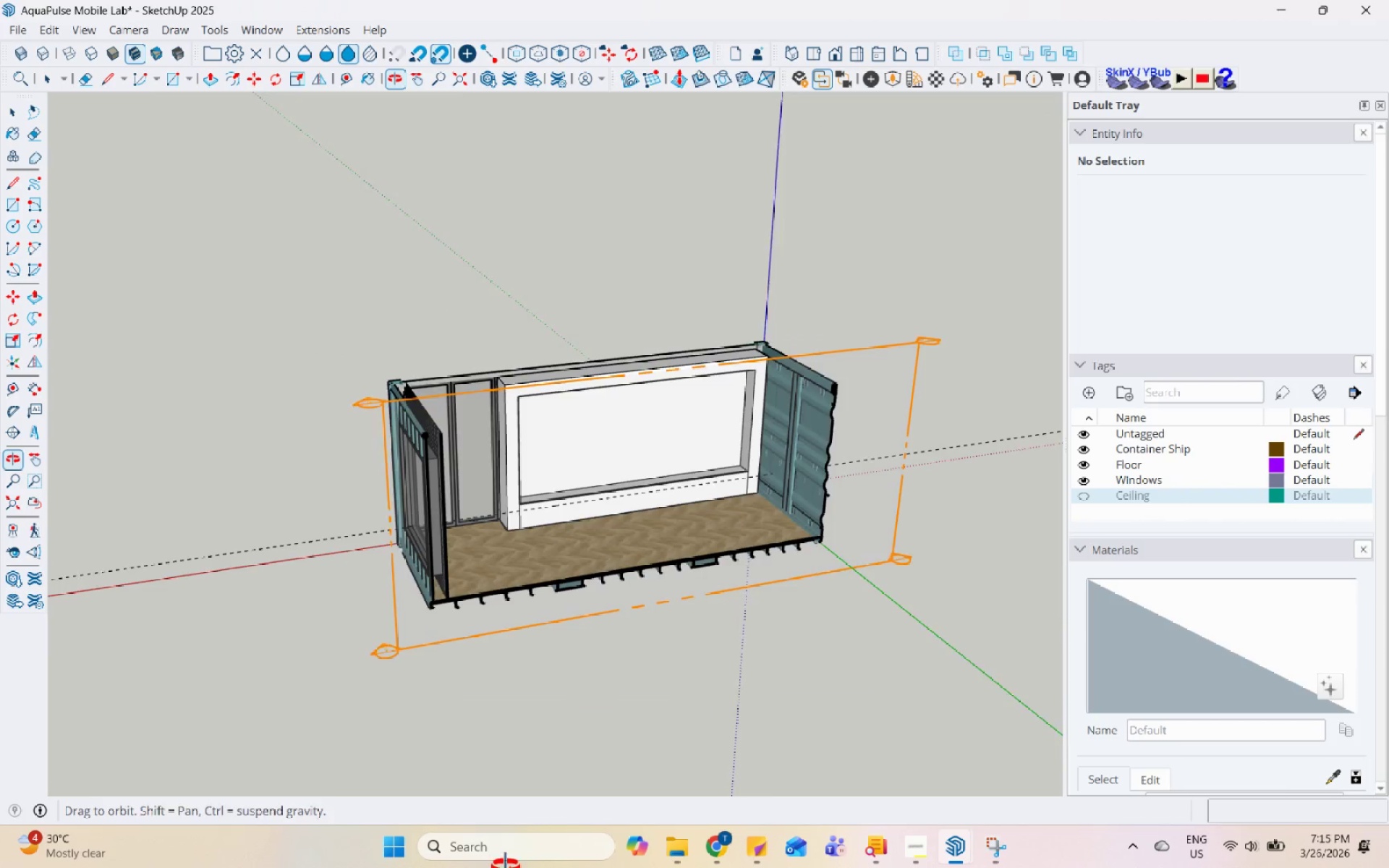 
scroll: coordinate [329, 593], scroll_direction: up, amount: 10.0
 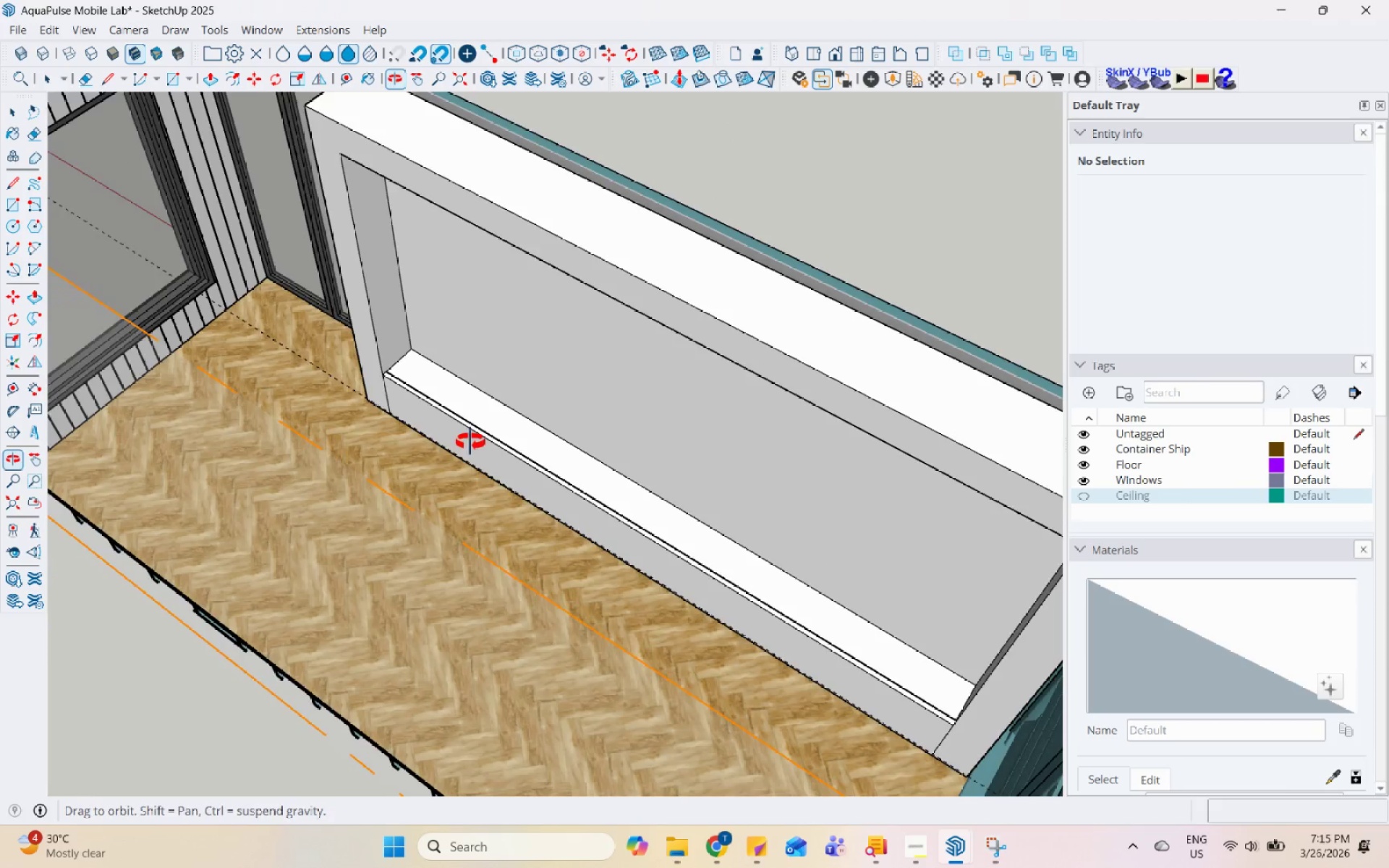 
scroll: coordinate [532, 637], scroll_direction: down, amount: 13.0
 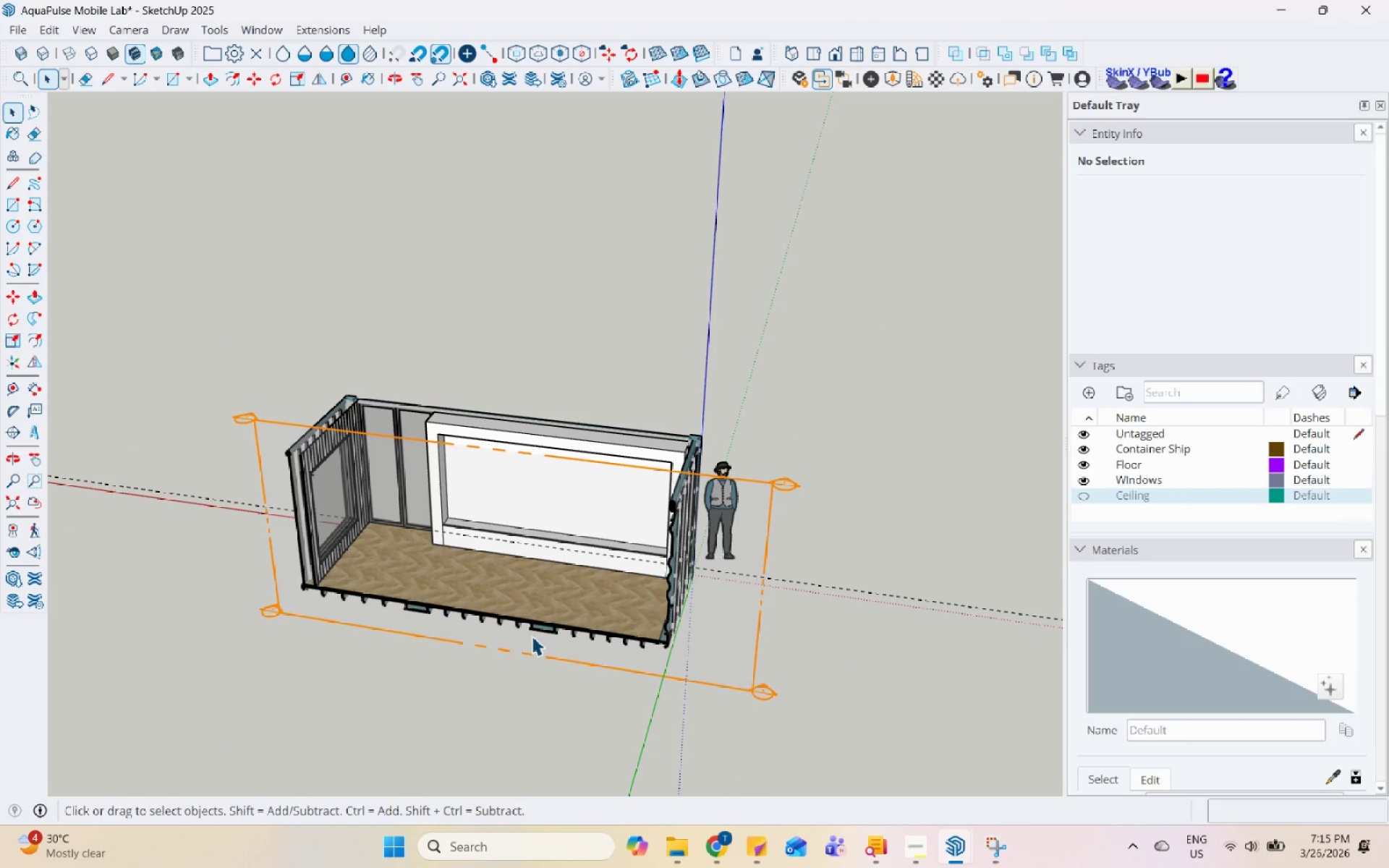 
wait(11.54)
 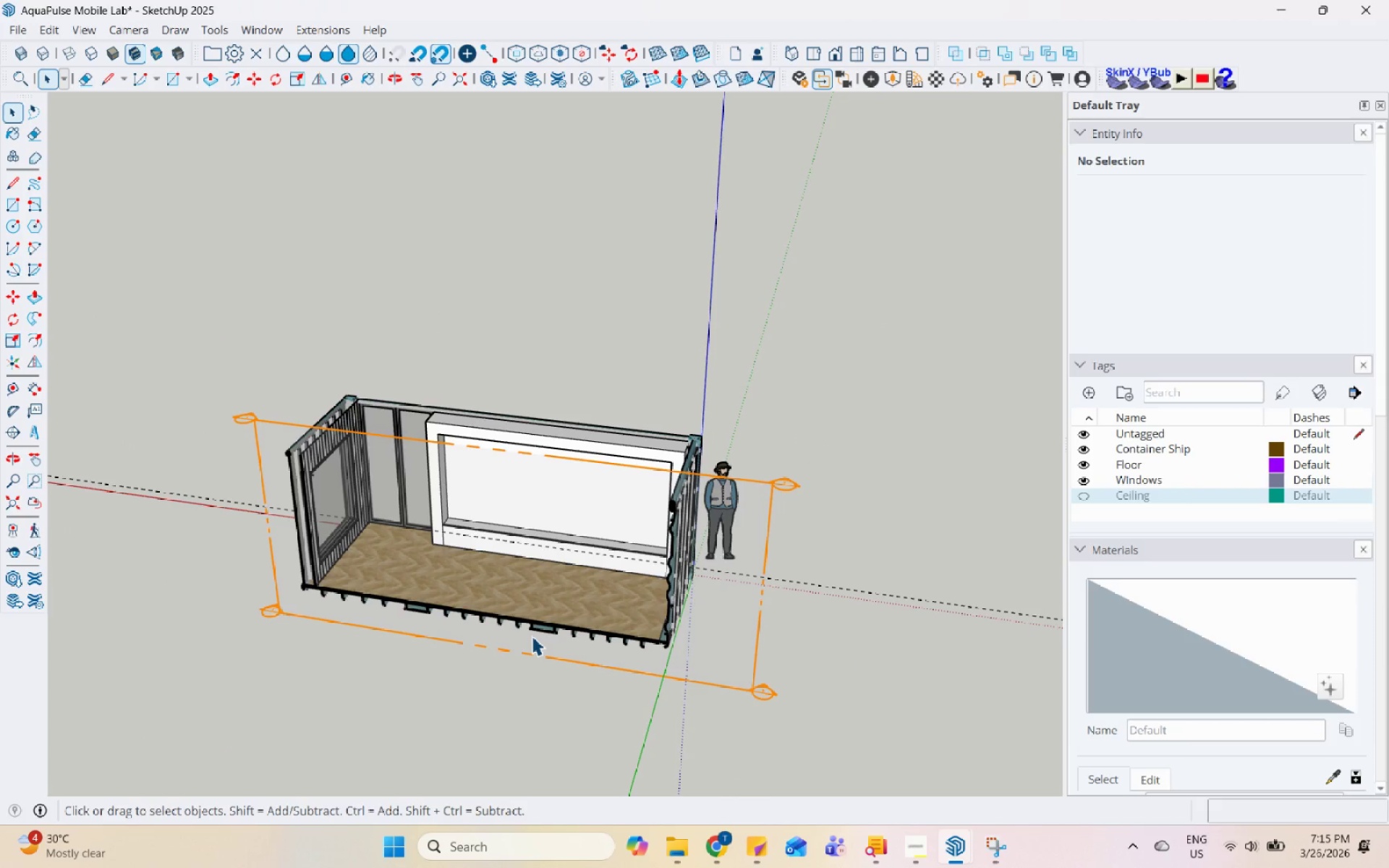 
scroll: coordinate [327, 454], scroll_direction: up, amount: 11.0
 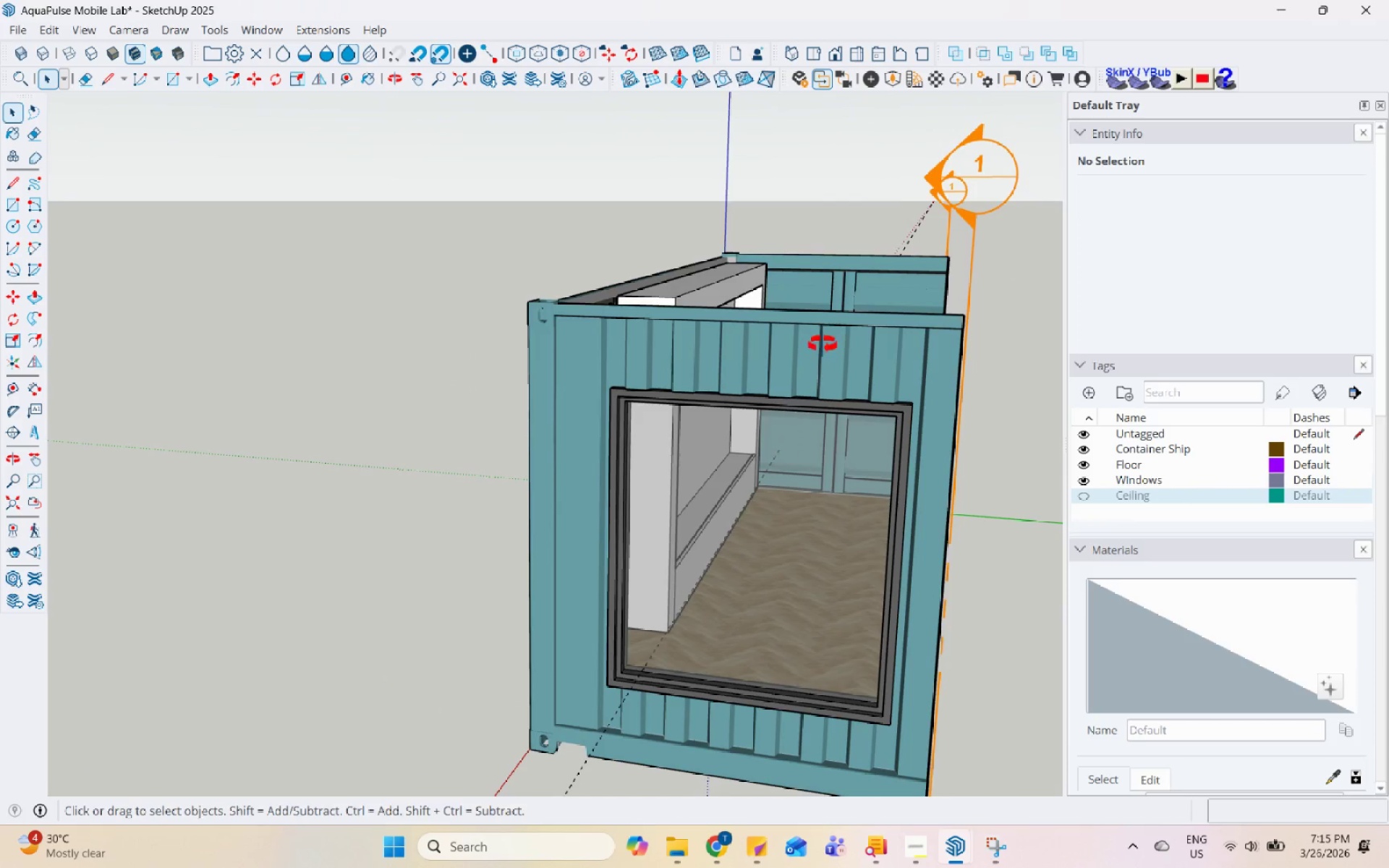 
scroll: coordinate [883, 354], scroll_direction: down, amount: 4.0
 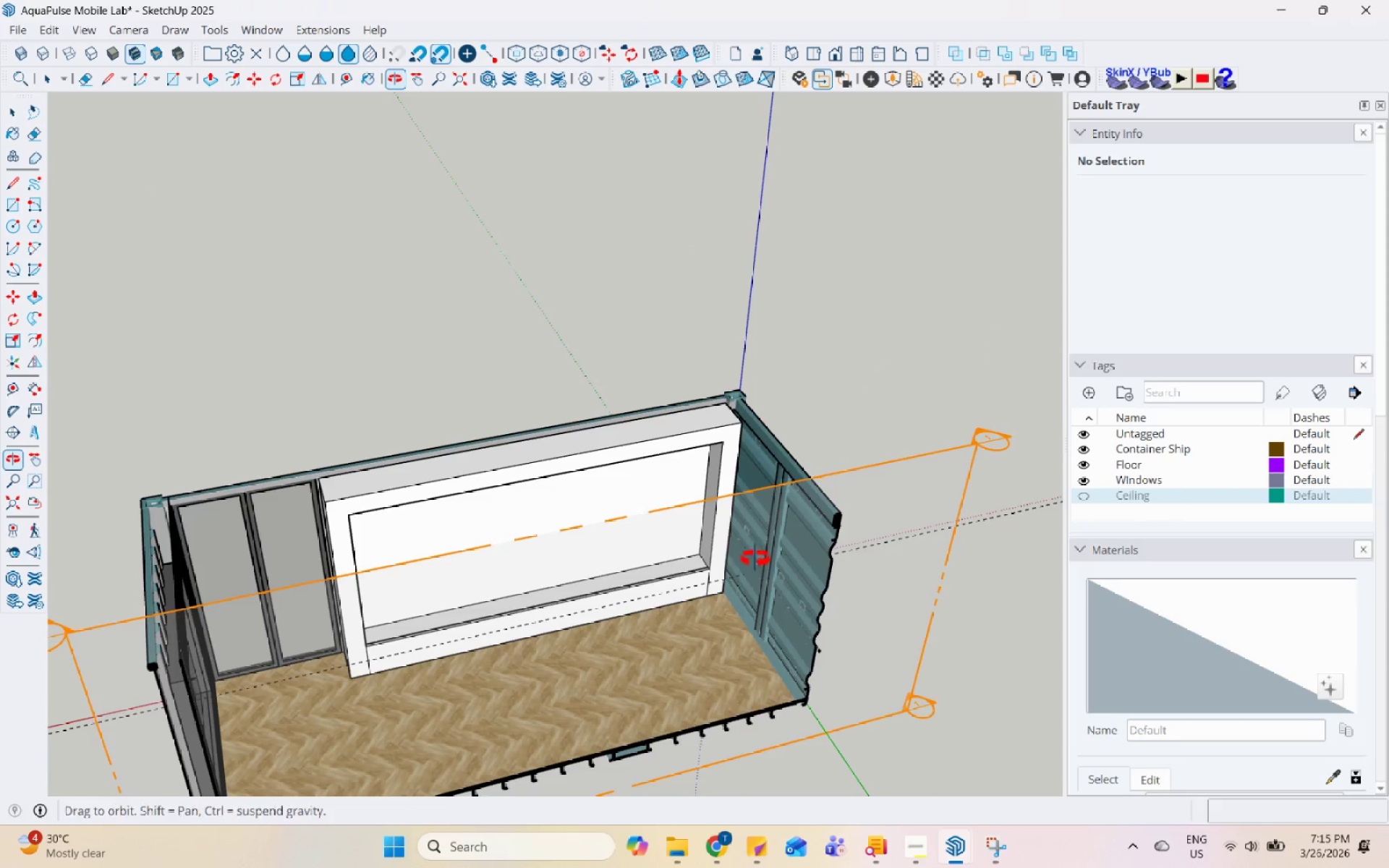 
scroll: coordinate [684, 316], scroll_direction: up, amount: 7.0
 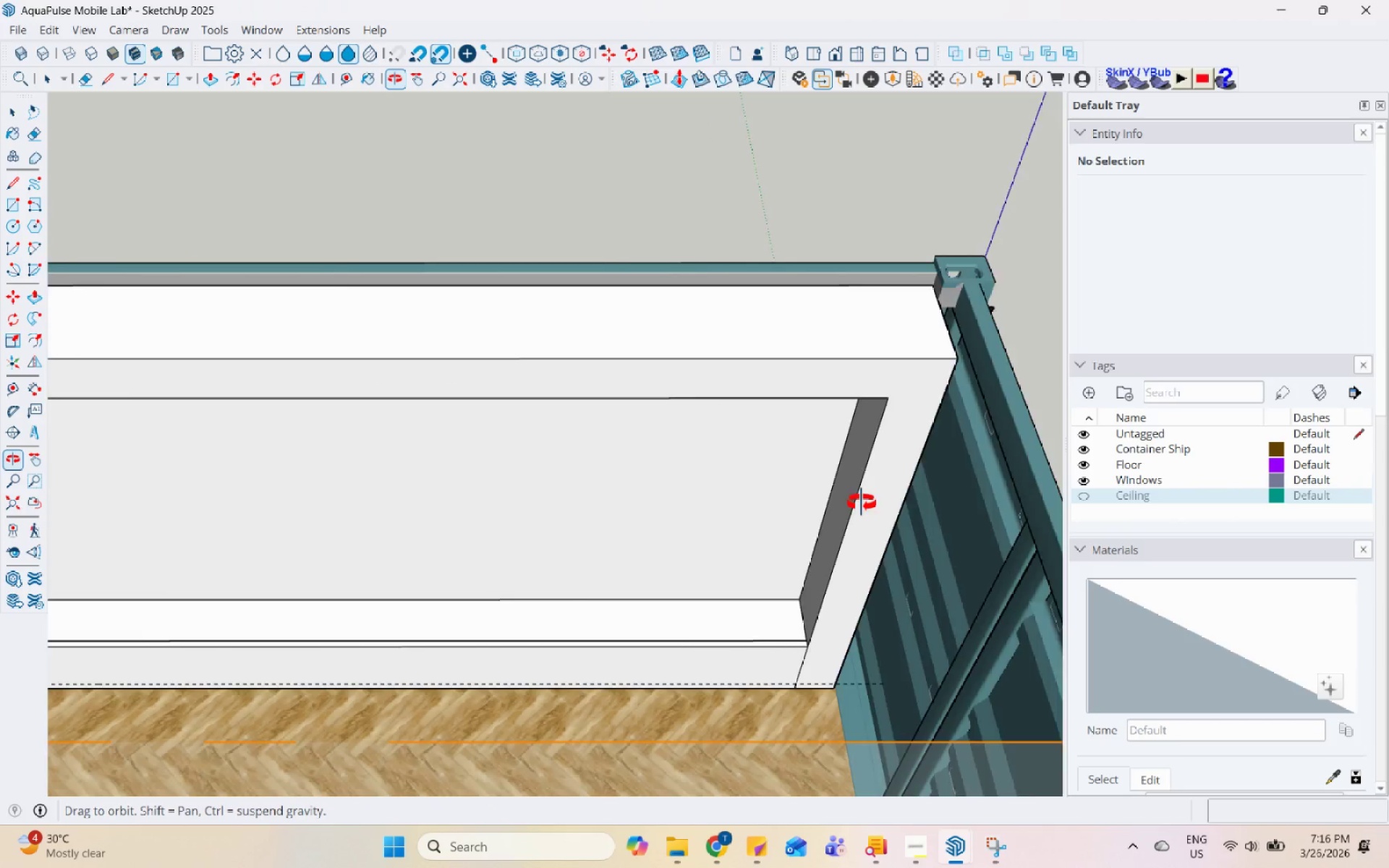 
scroll: coordinate [734, 544], scroll_direction: down, amount: 6.0
 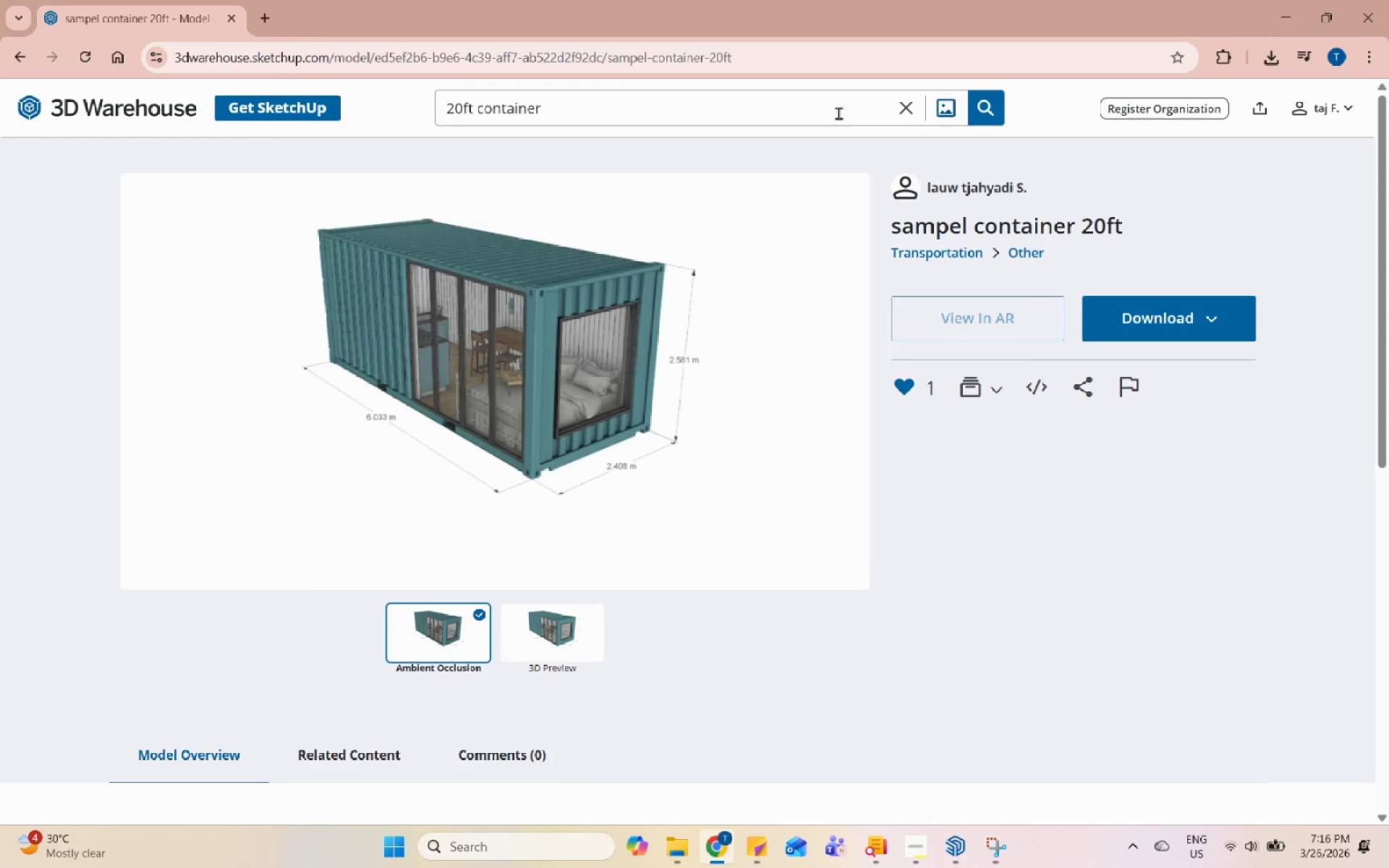 
double_click([789, 106])
 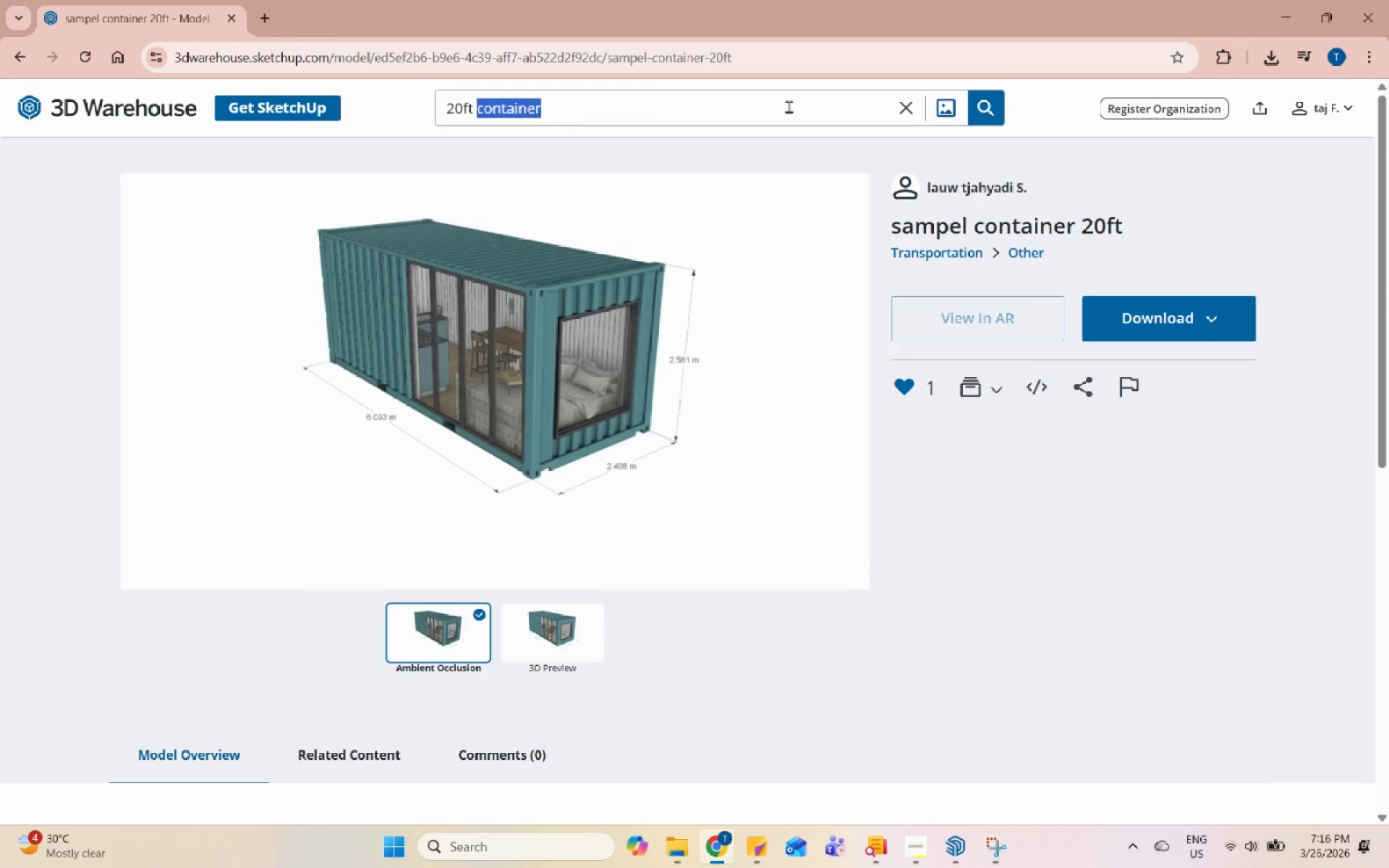 
triple_click([789, 106])
 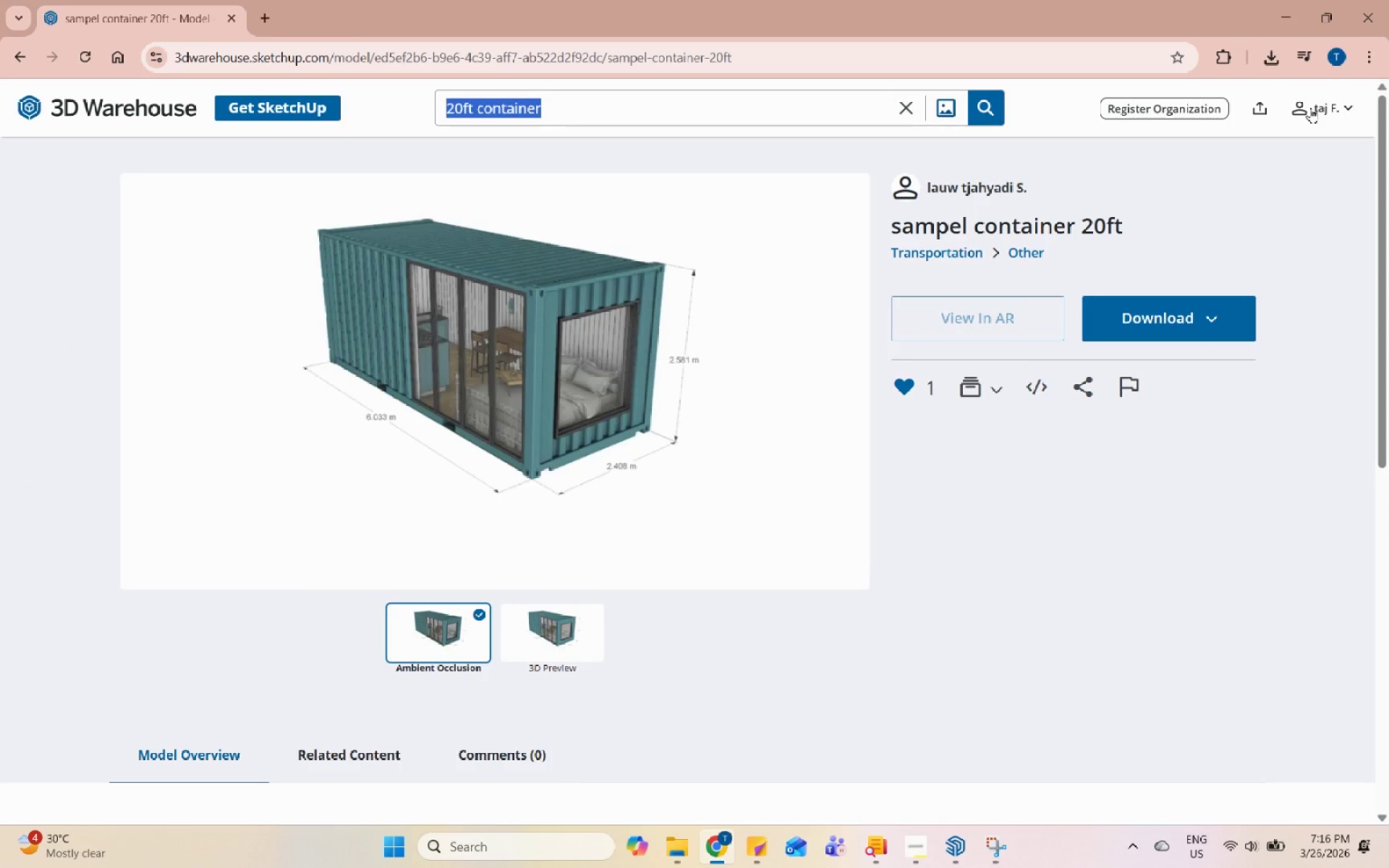 
left_click([1310, 108])
 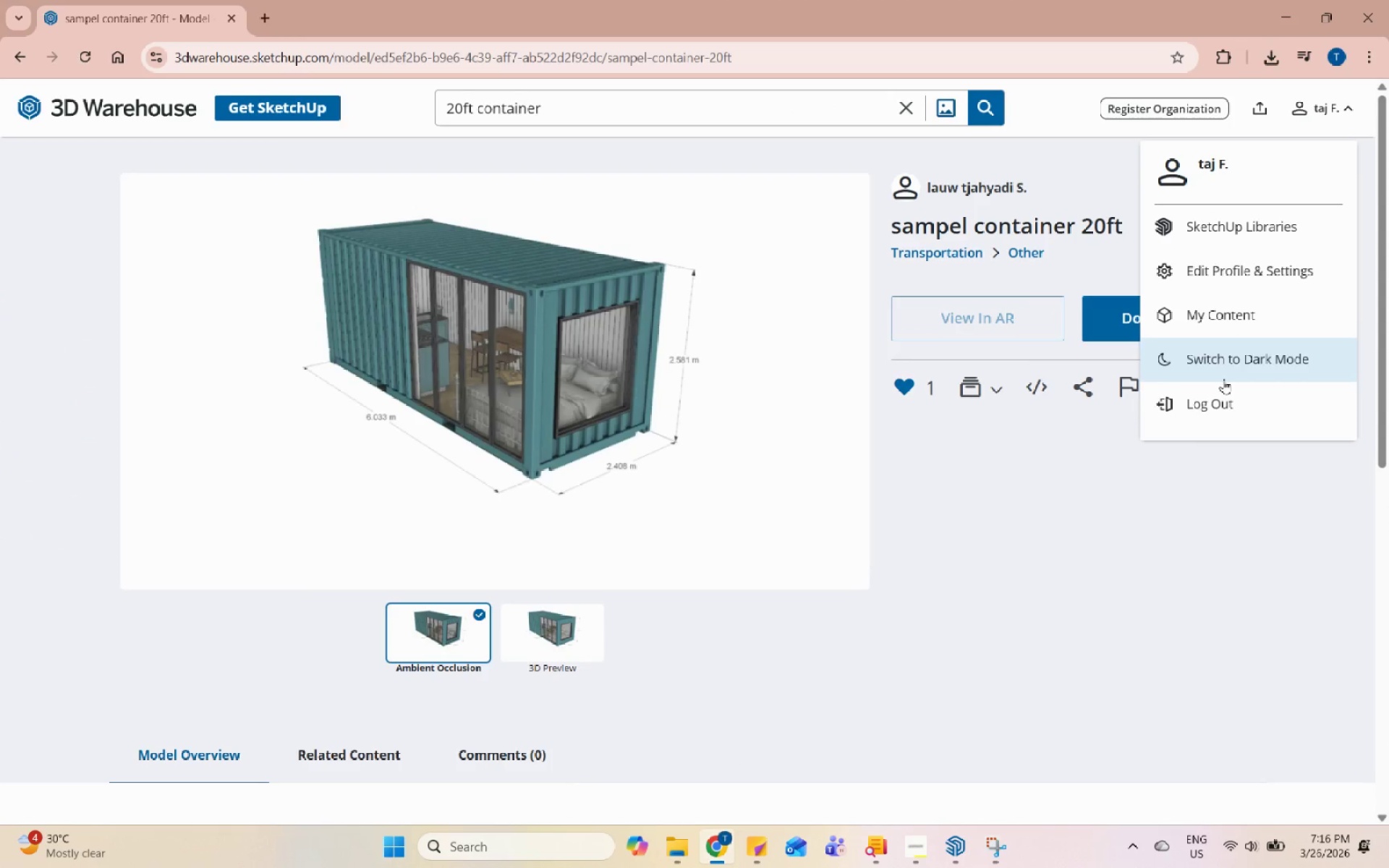 
left_click([1239, 310])
 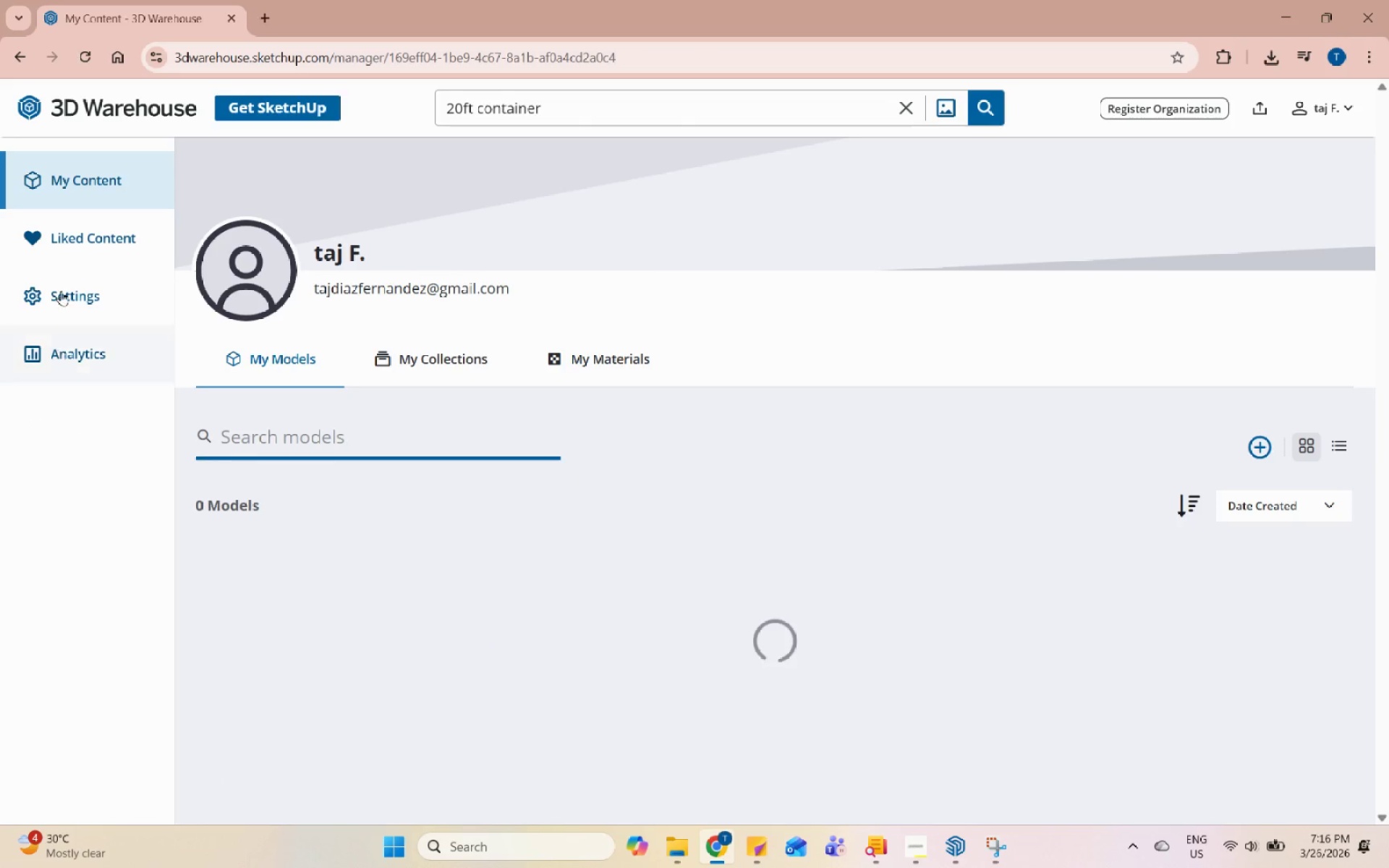 
left_click([73, 240])
 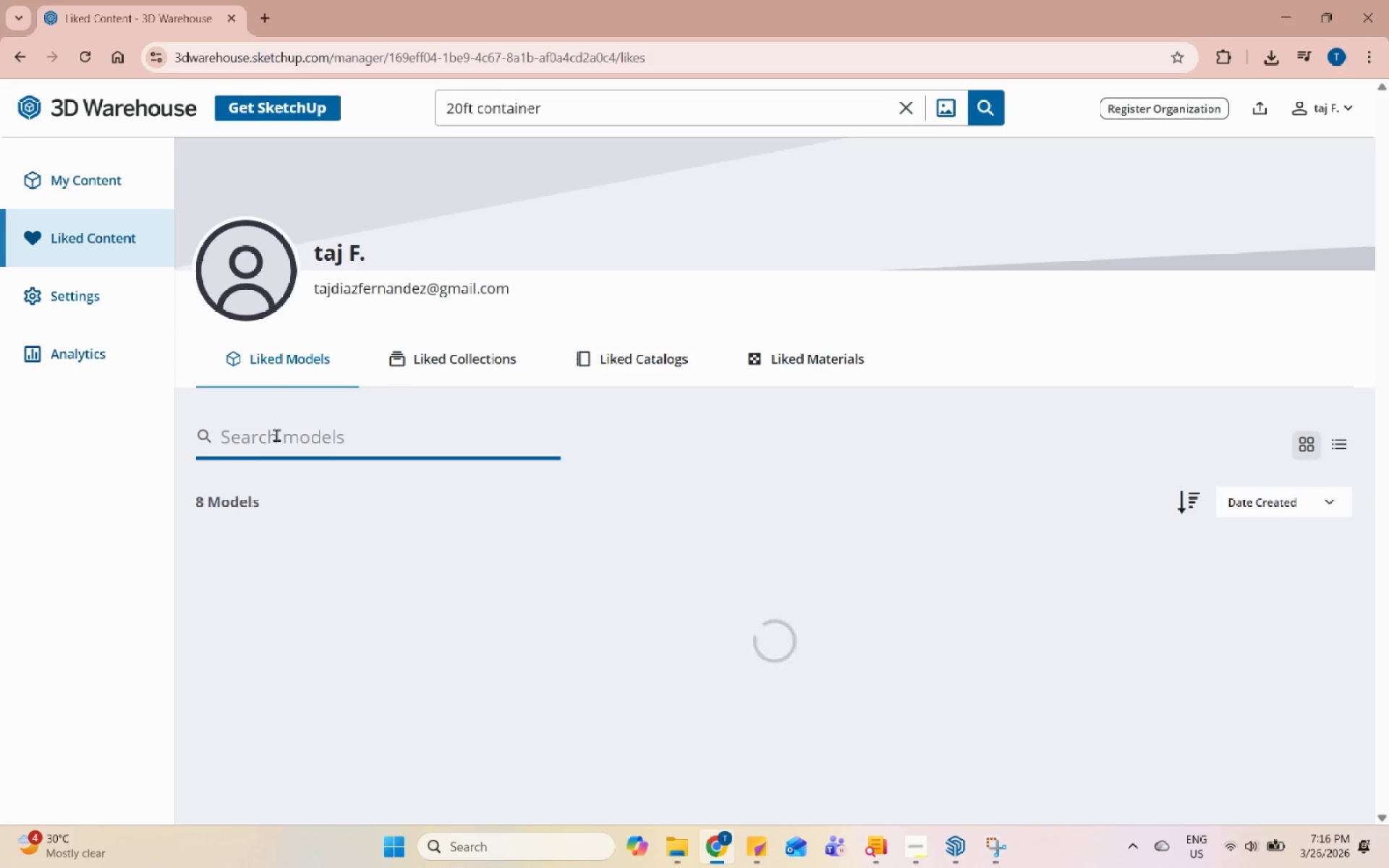 
scroll: coordinate [563, 458], scroll_direction: down, amount: 6.0
 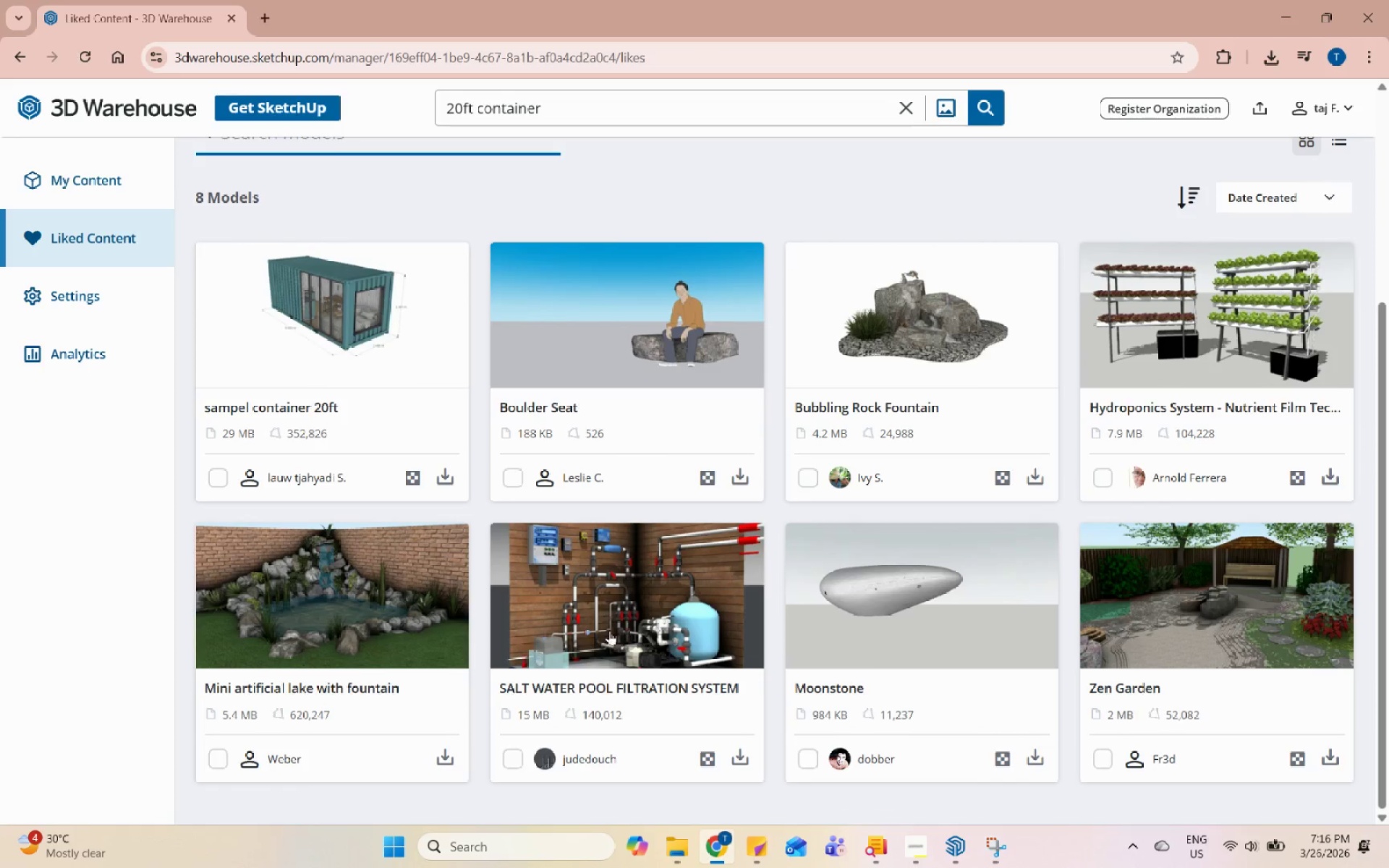 
left_click([609, 630])
 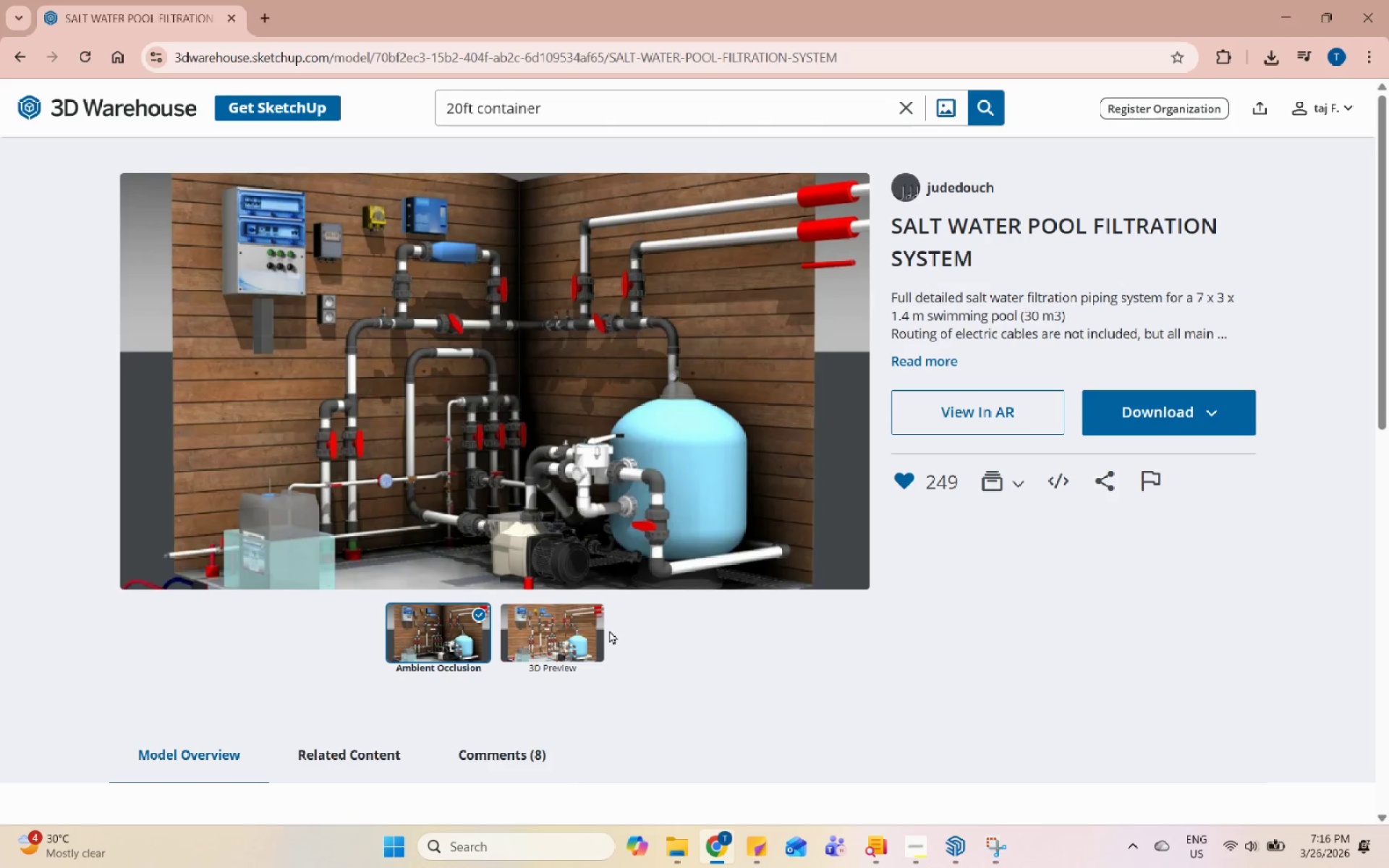 
wait(7.24)
 